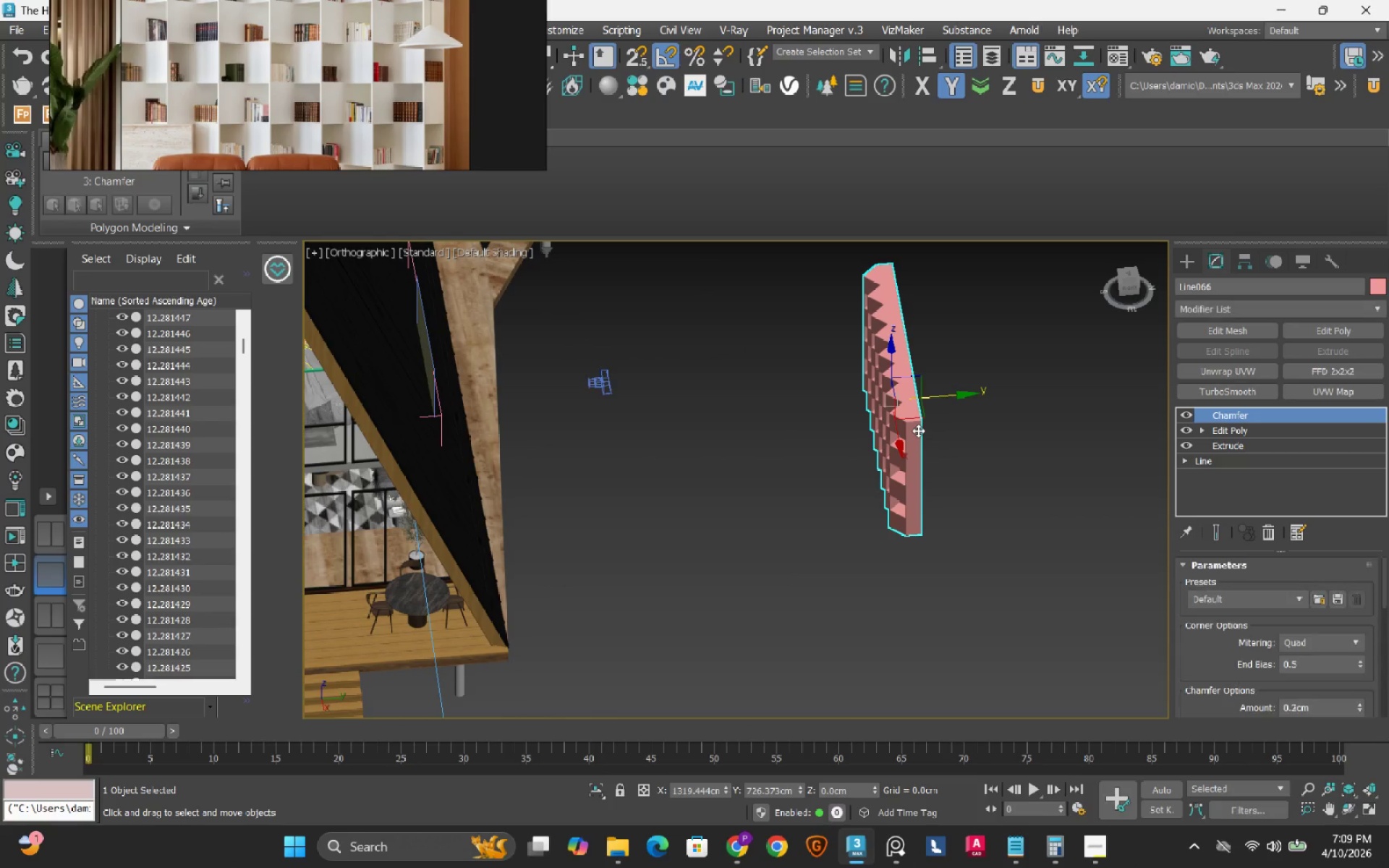 
scroll: coordinate [918, 430], scroll_direction: down, amount: 2.0
 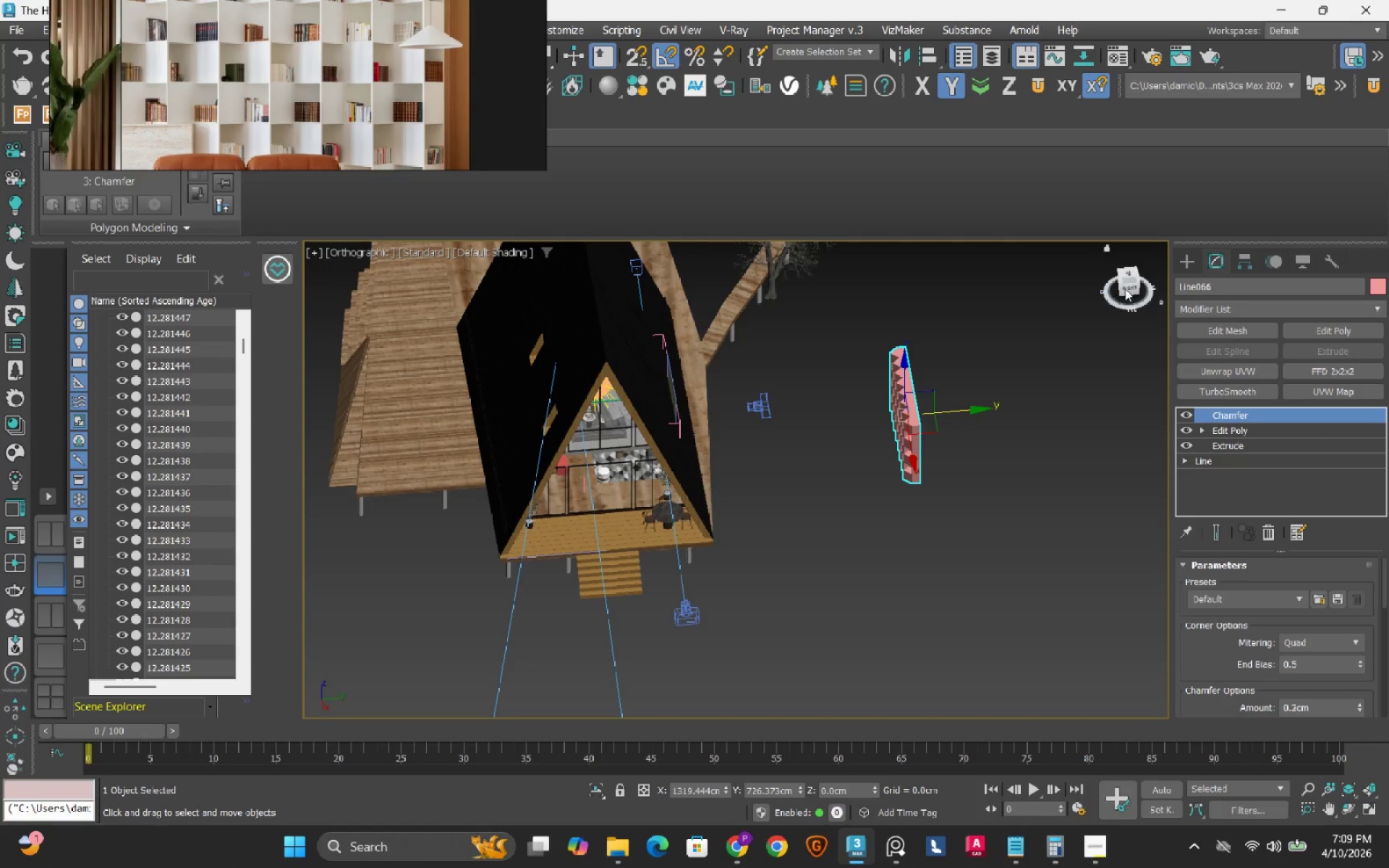 
left_click([1125, 289])
 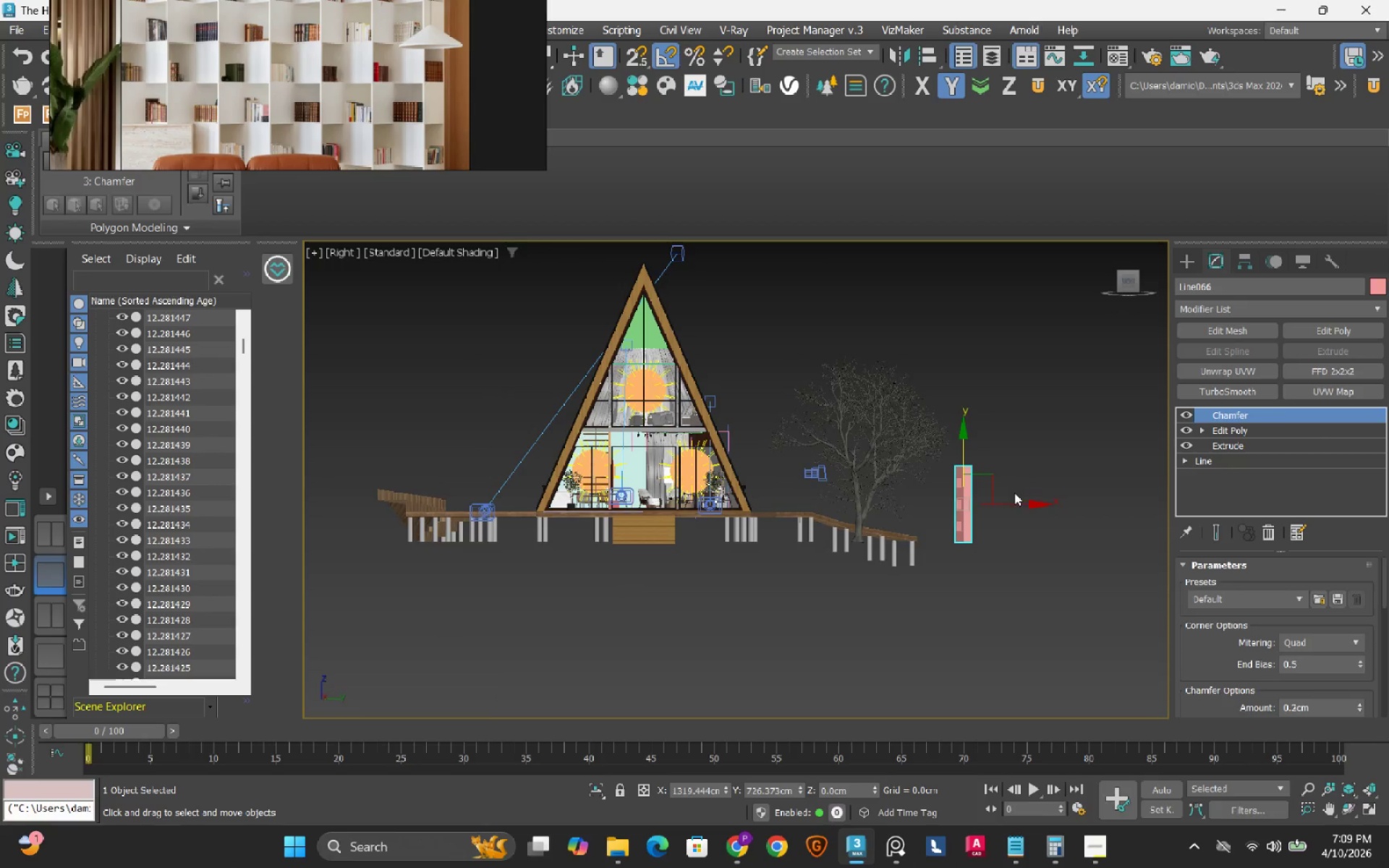 
left_click_drag(start_coordinate=[1018, 503], to_coordinate=[769, 503])
 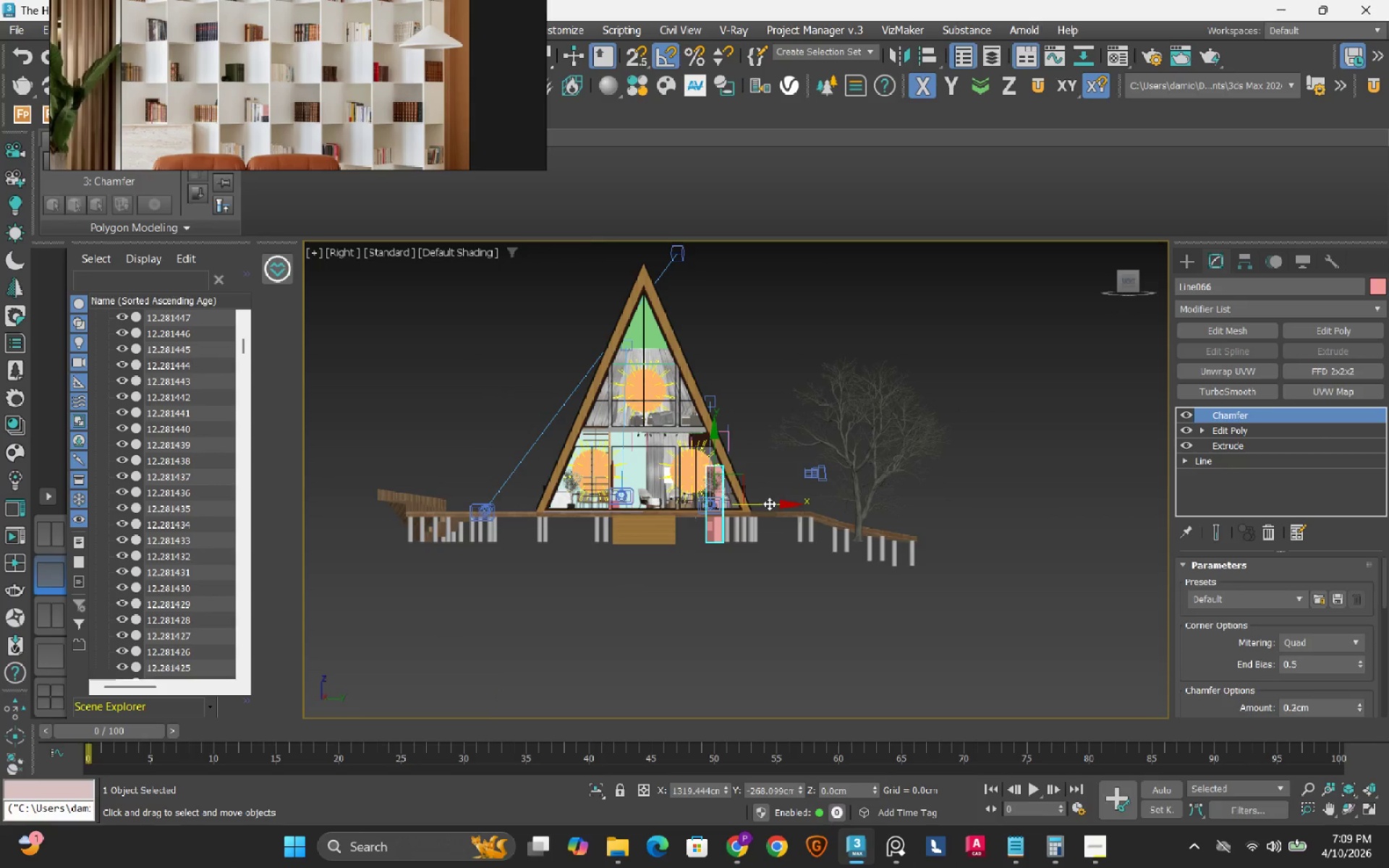 
scroll: coordinate [675, 514], scroll_direction: up, amount: 5.0
 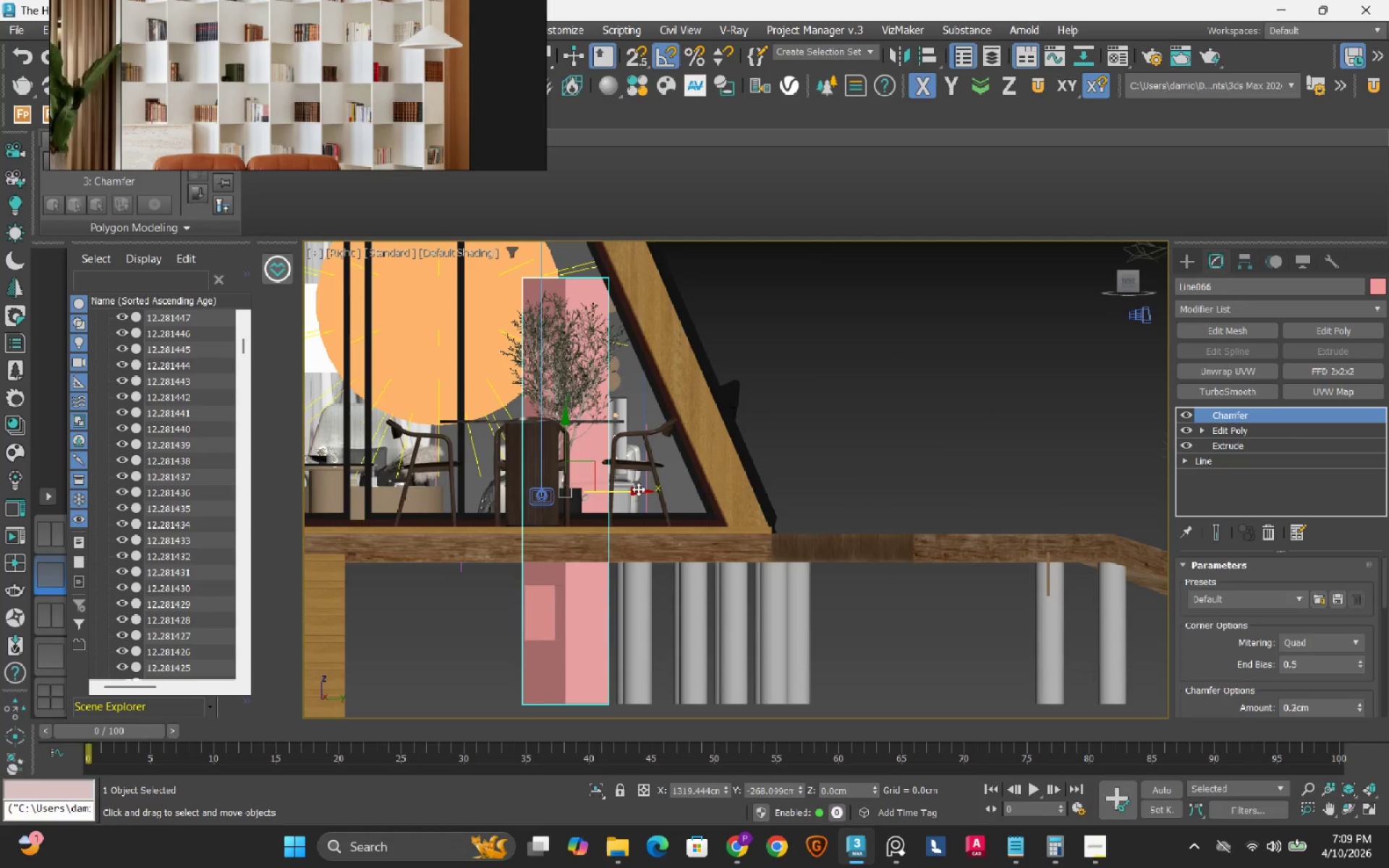 
left_click_drag(start_coordinate=[637, 489], to_coordinate=[960, 508])
 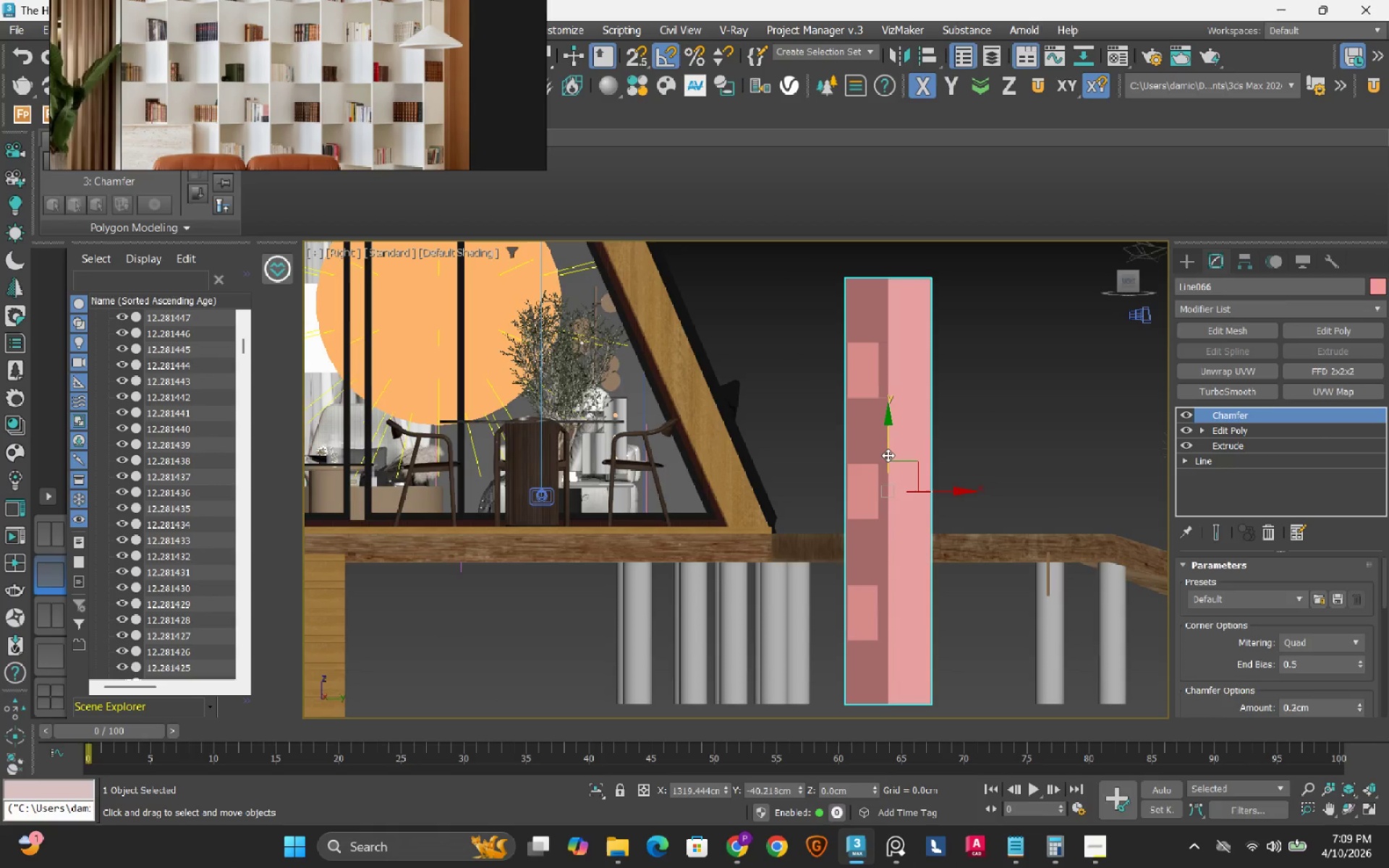 
left_click_drag(start_coordinate=[888, 455], to_coordinate=[902, 255])
 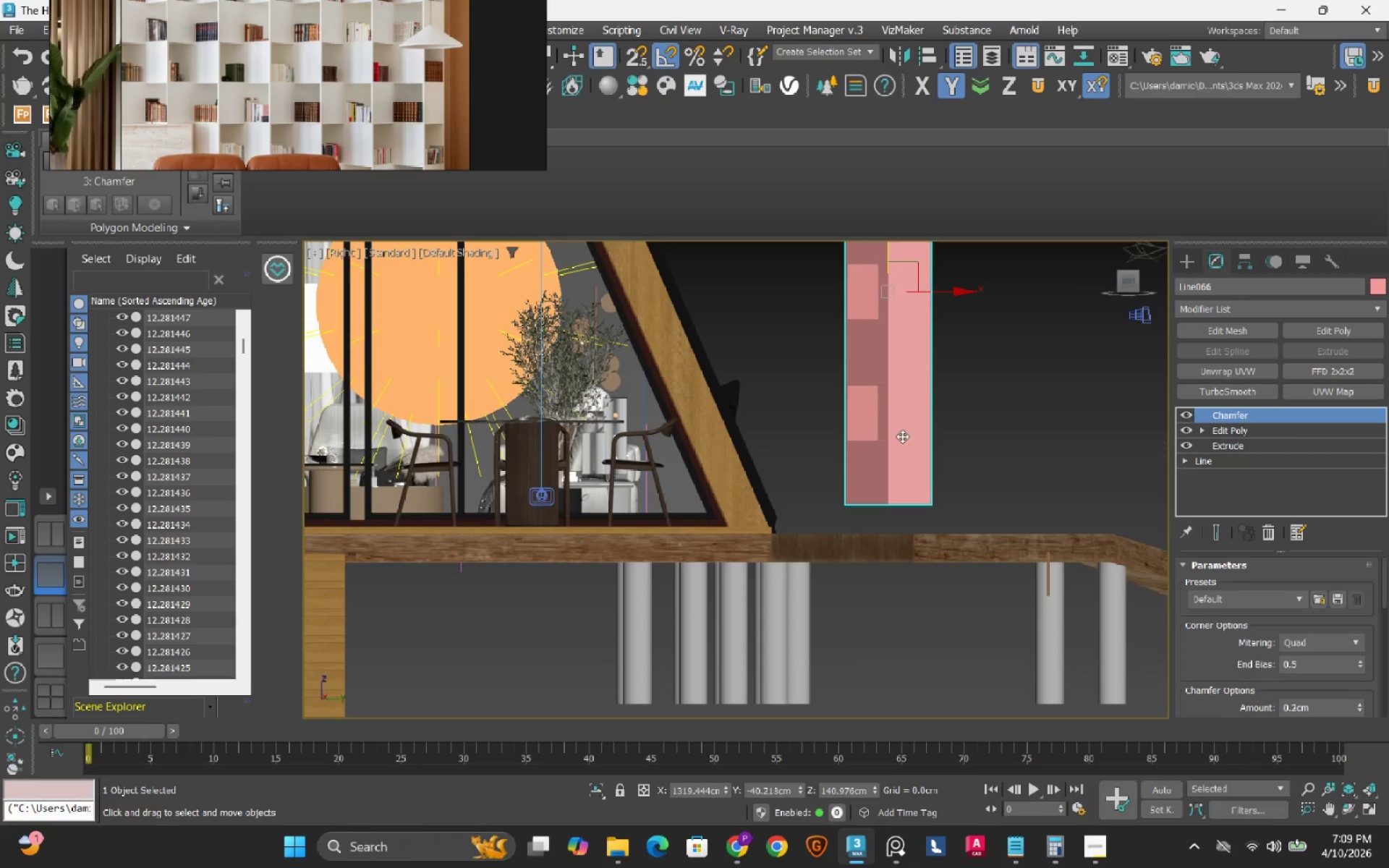 
key(S)
 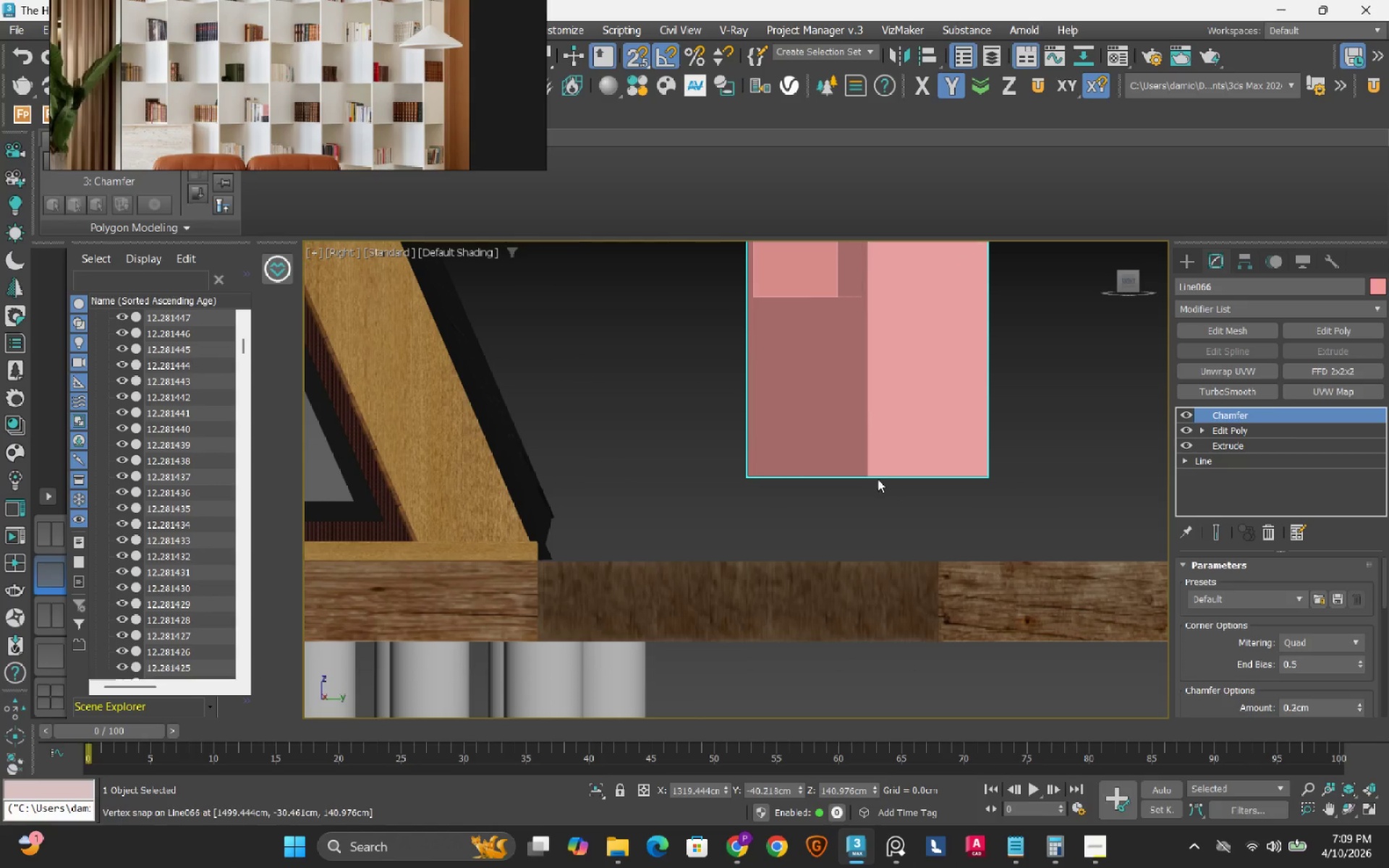 
scroll: coordinate [876, 477], scroll_direction: up, amount: 6.0
 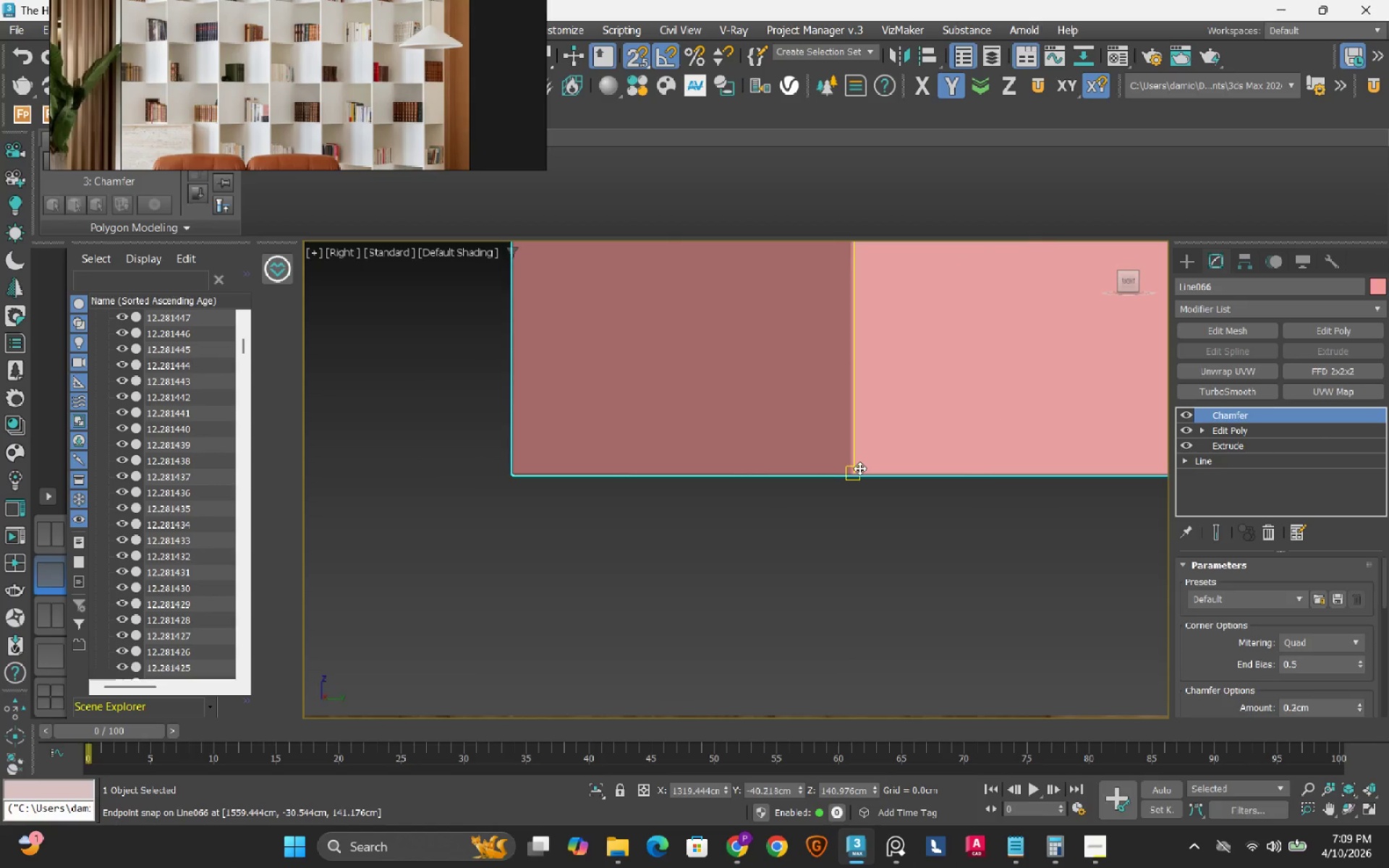 
scroll: coordinate [859, 468], scroll_direction: down, amount: 2.0
 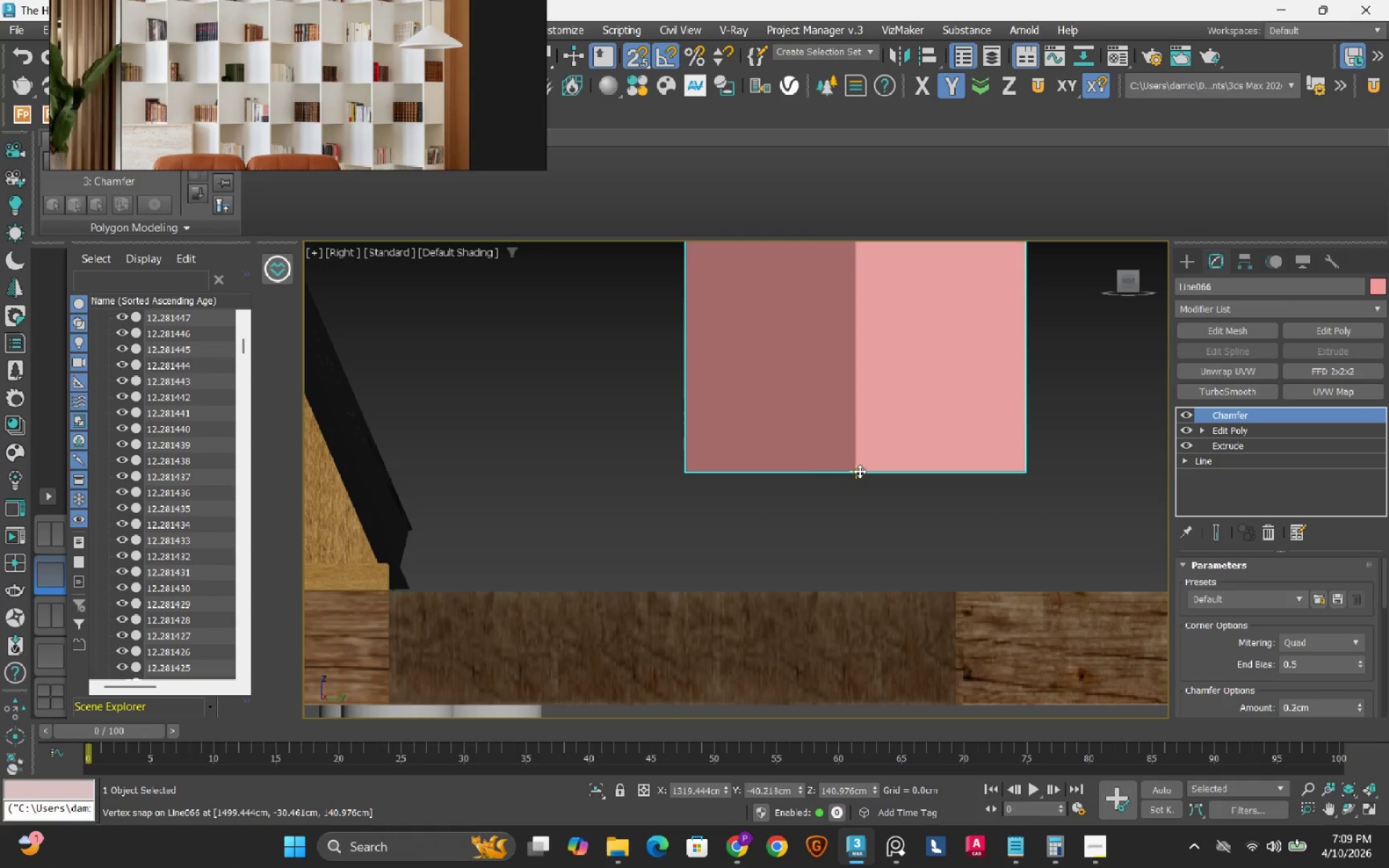 
left_click_drag(start_coordinate=[859, 471], to_coordinate=[848, 579])
 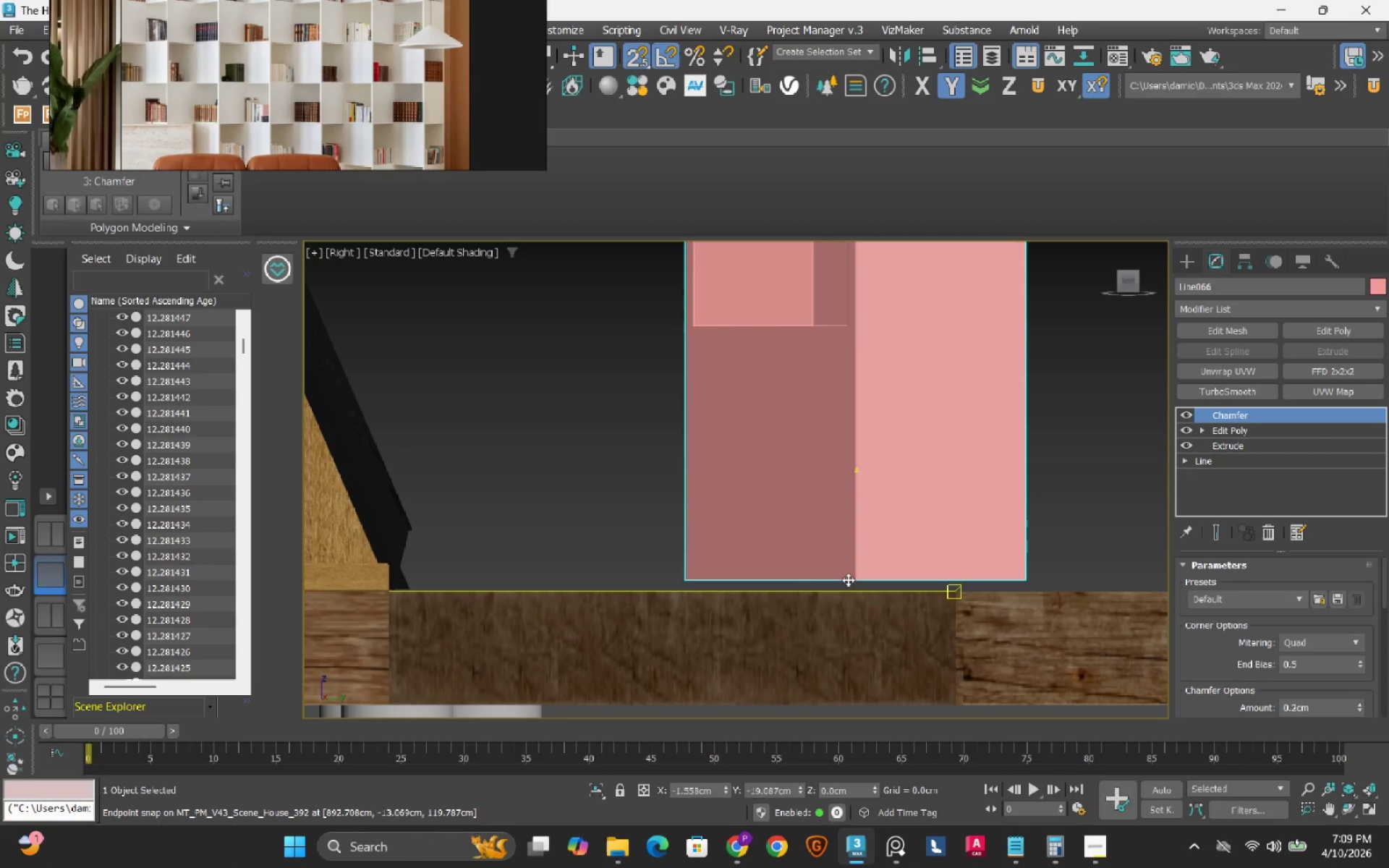 
key(S)
 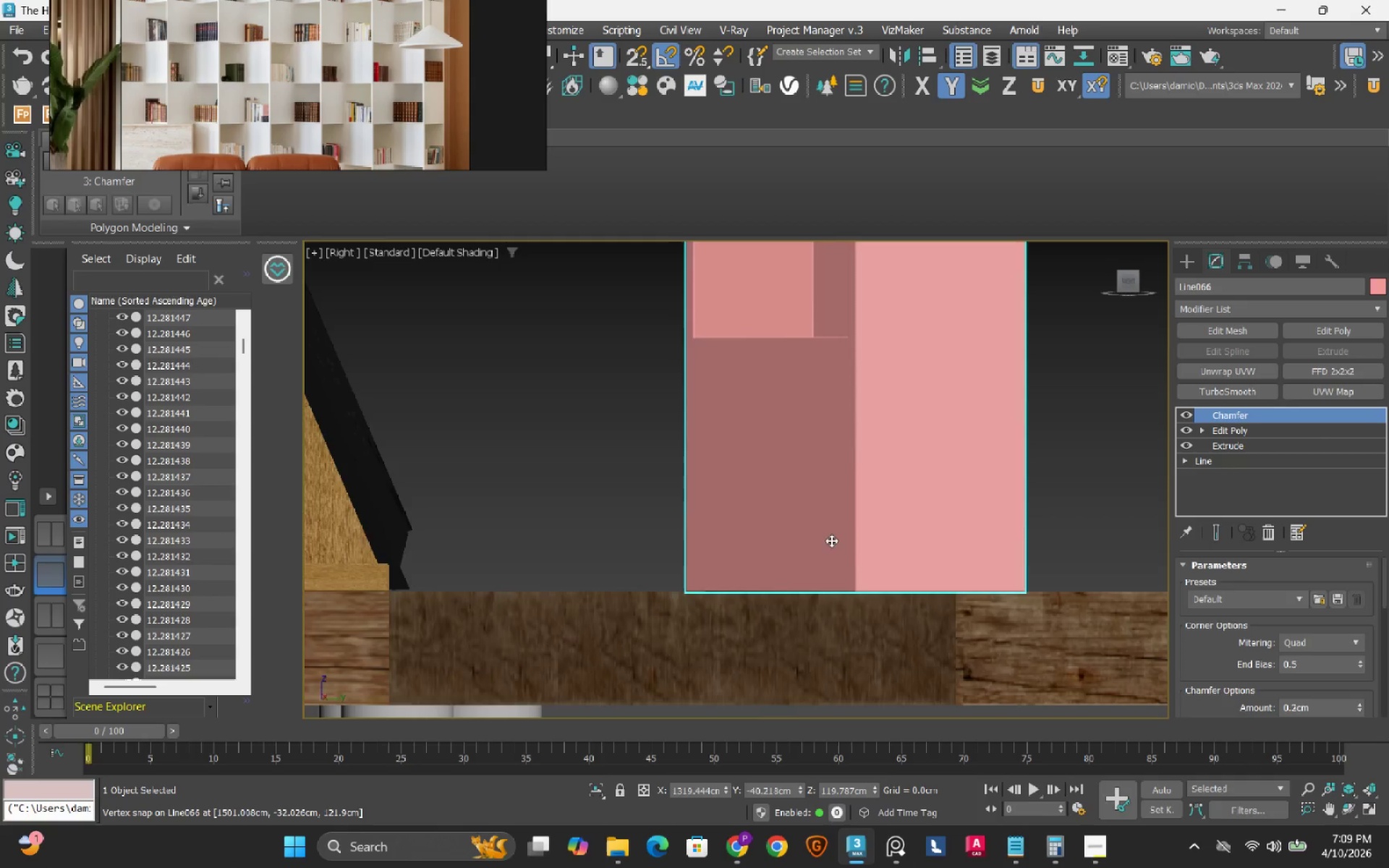 
left_click([849, 597])
 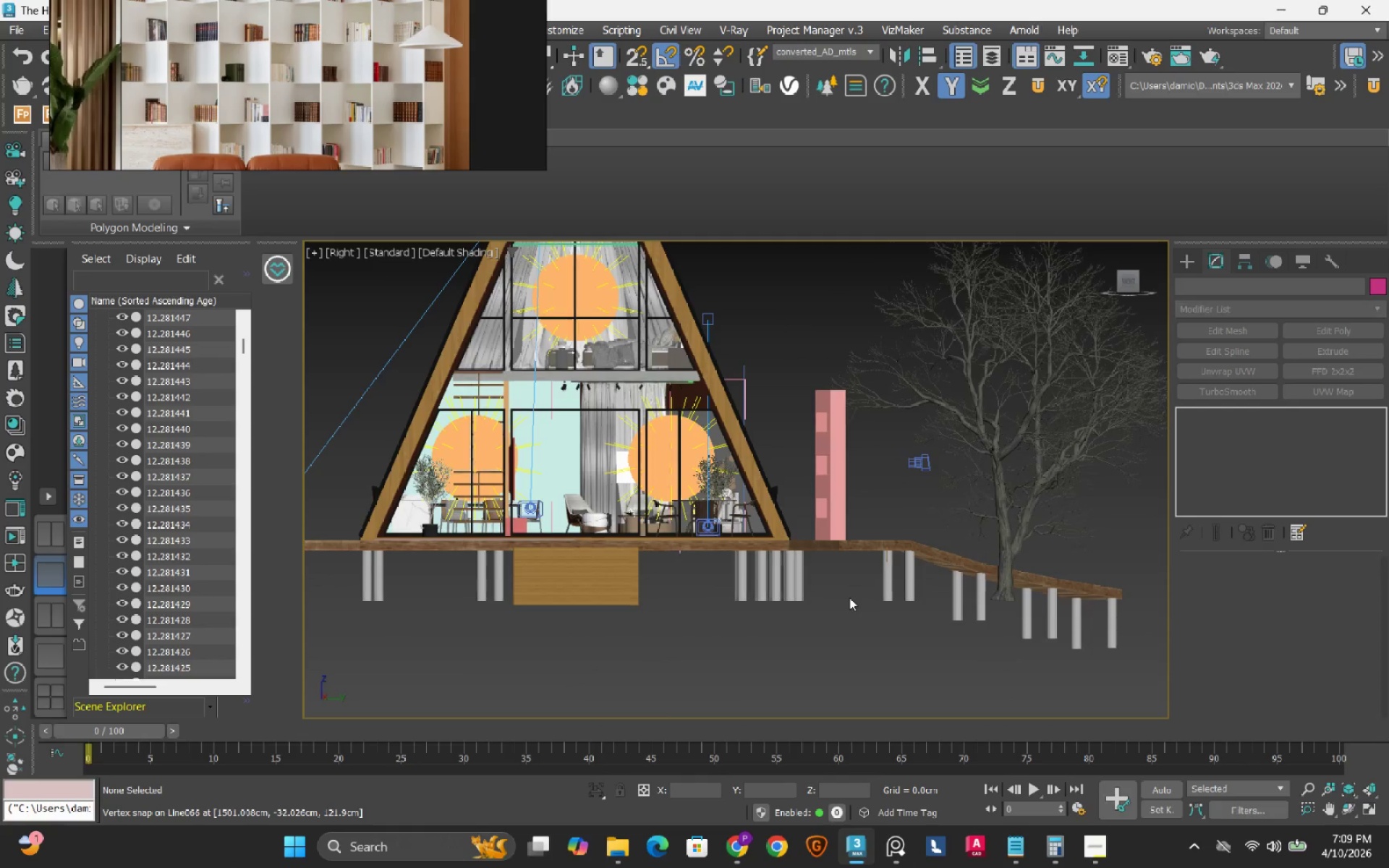 
scroll: coordinate [827, 534], scroll_direction: down, amount: 7.0
 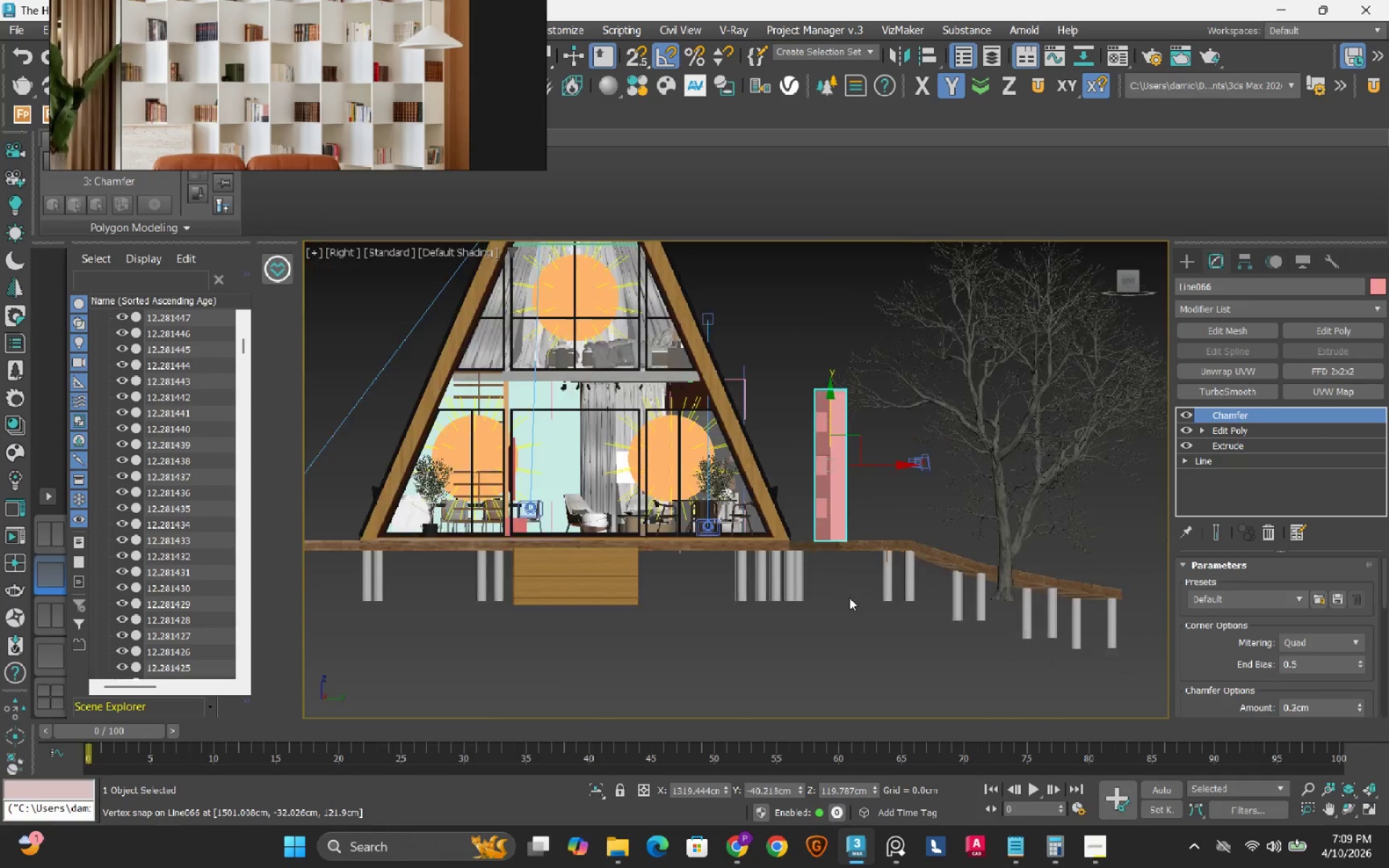 
hold_key(key=AltLeft, duration=0.61)
 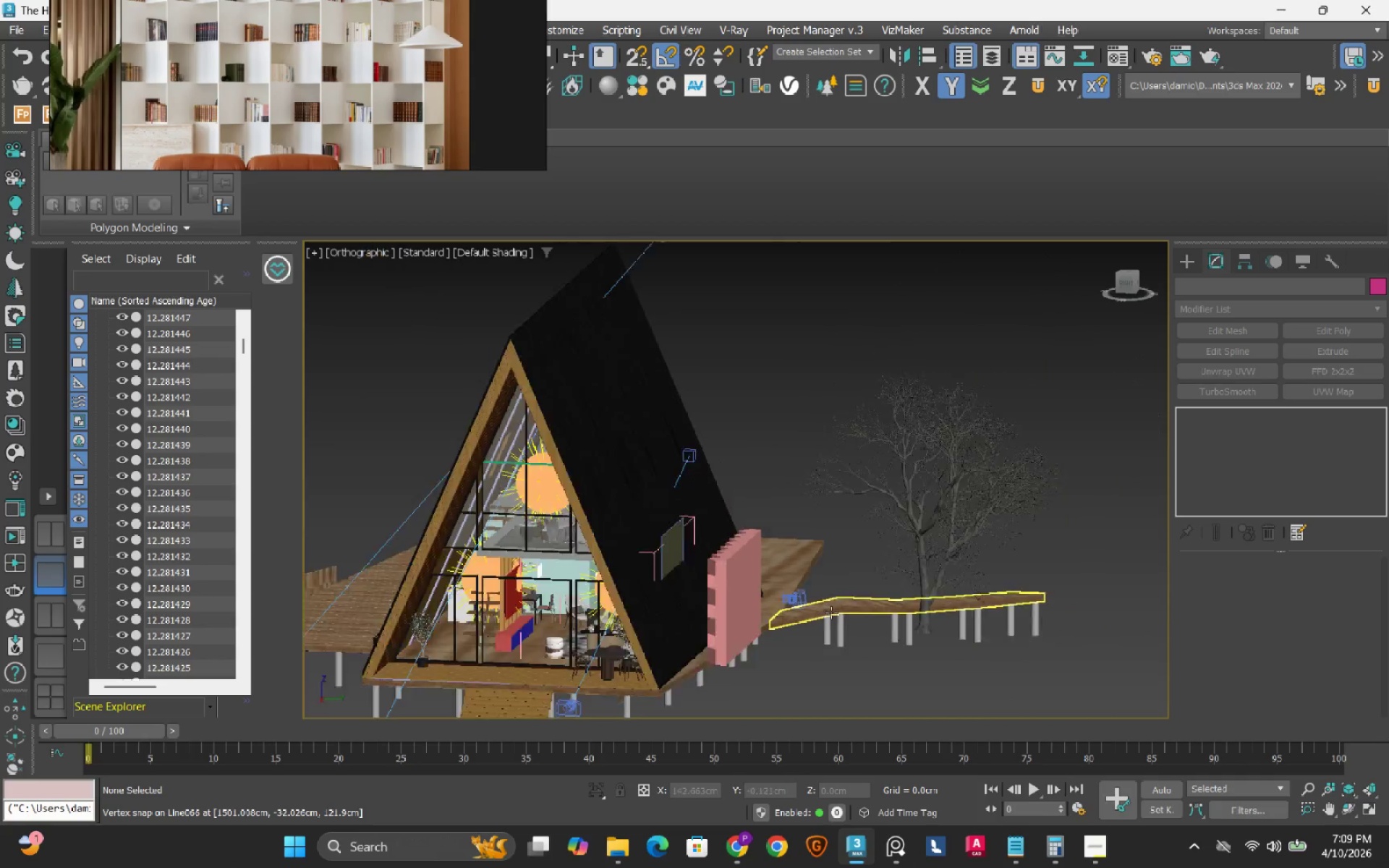 
hold_key(key=AltLeft, duration=0.55)
 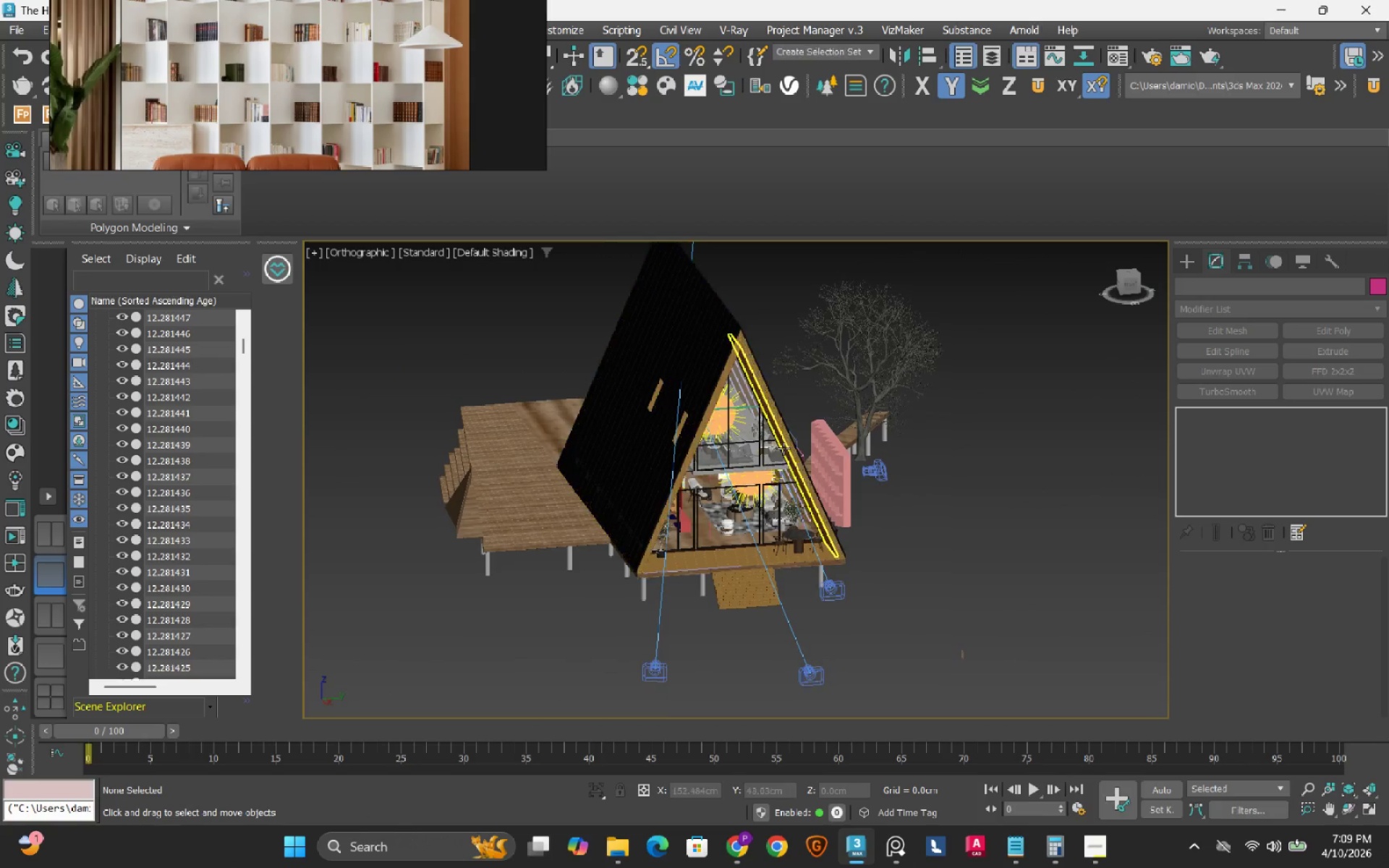 
scroll: coordinate [831, 613], scroll_direction: down, amount: 2.0
 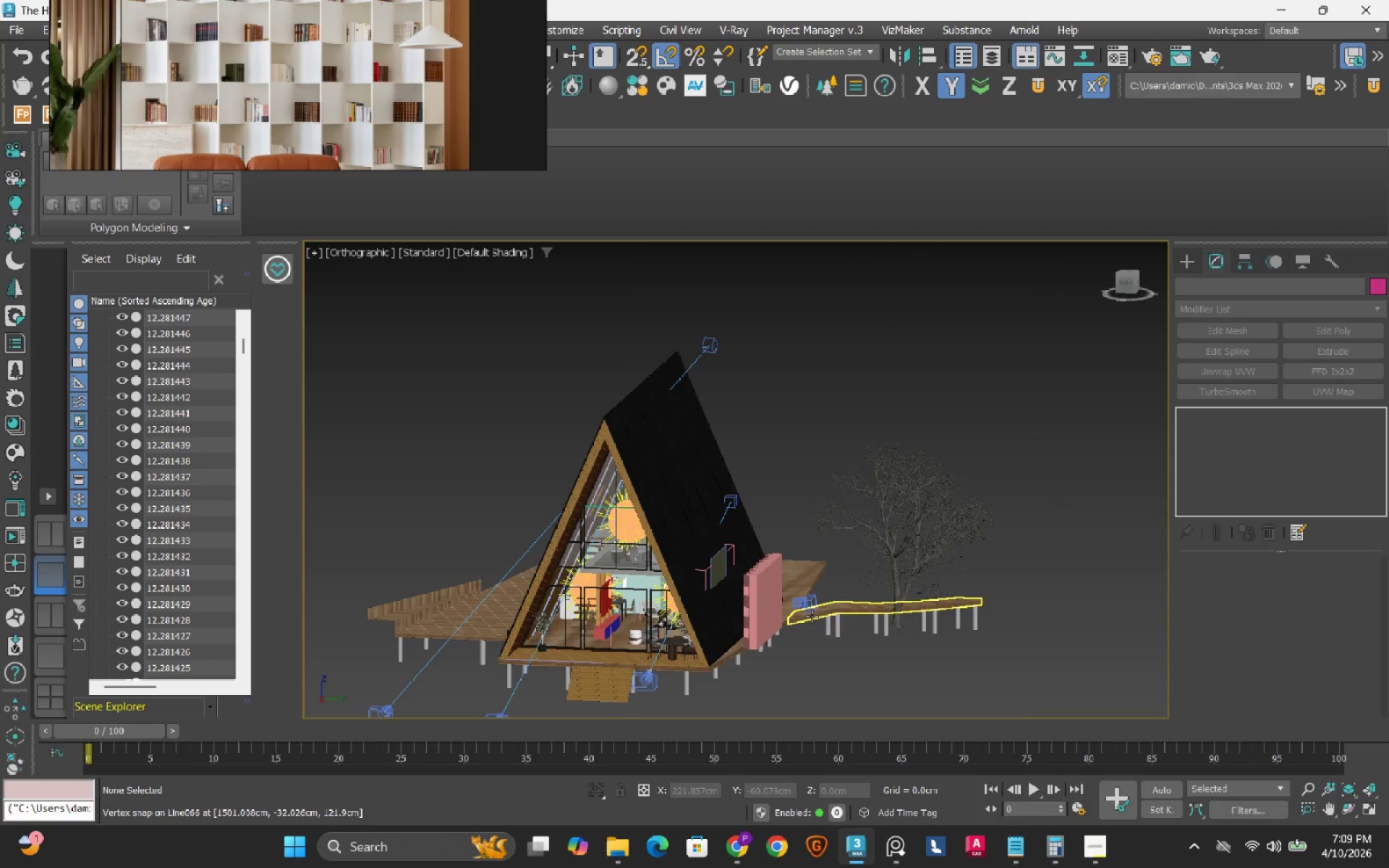 
mouse_move([739, 569])
 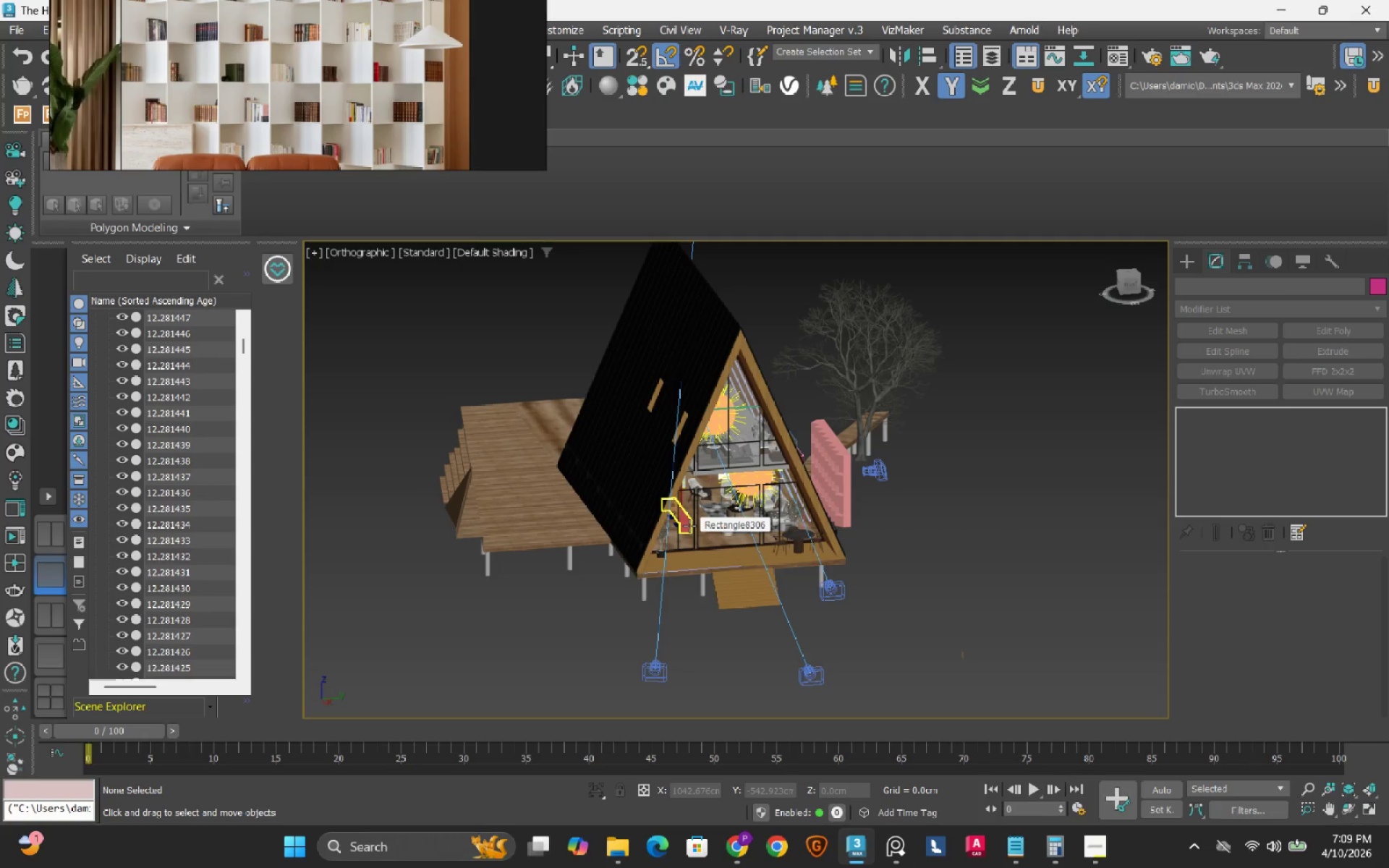 
wait(5.94)
 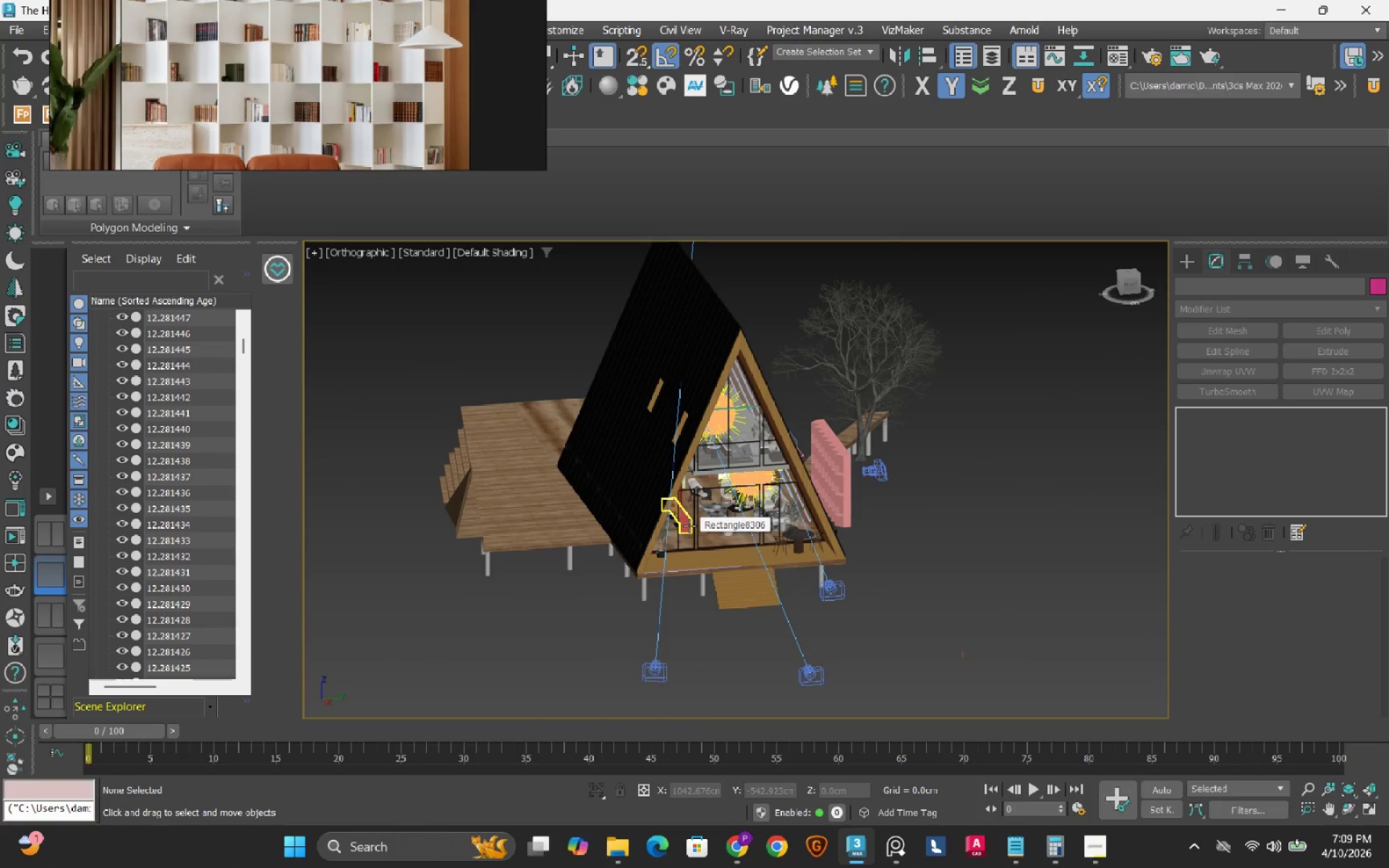 
hold_key(key=AltLeft, duration=1.11)
 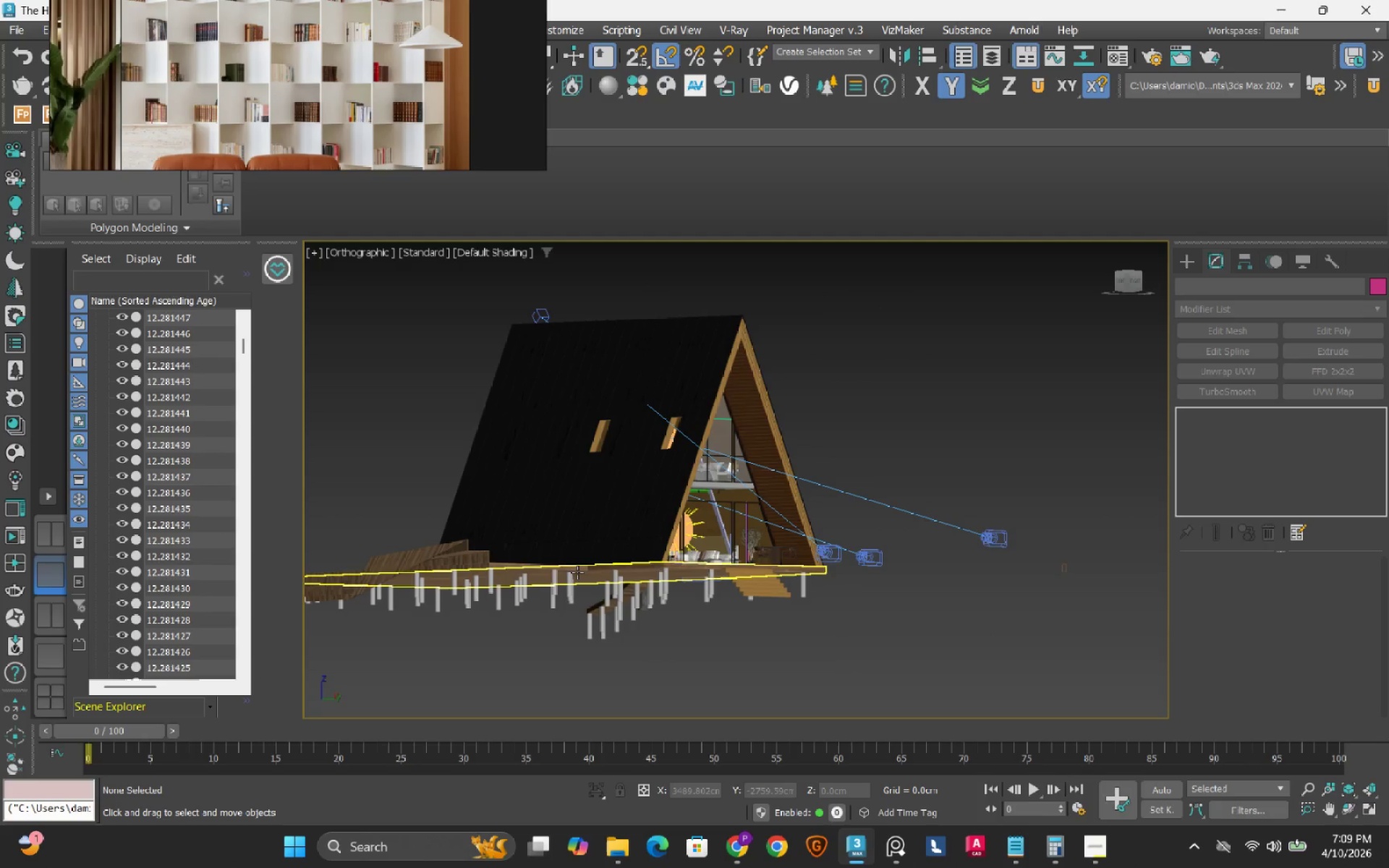 
hold_key(key=AltLeft, duration=1.83)
scroll: coordinate [577, 572], scroll_direction: up, amount: 2.0
 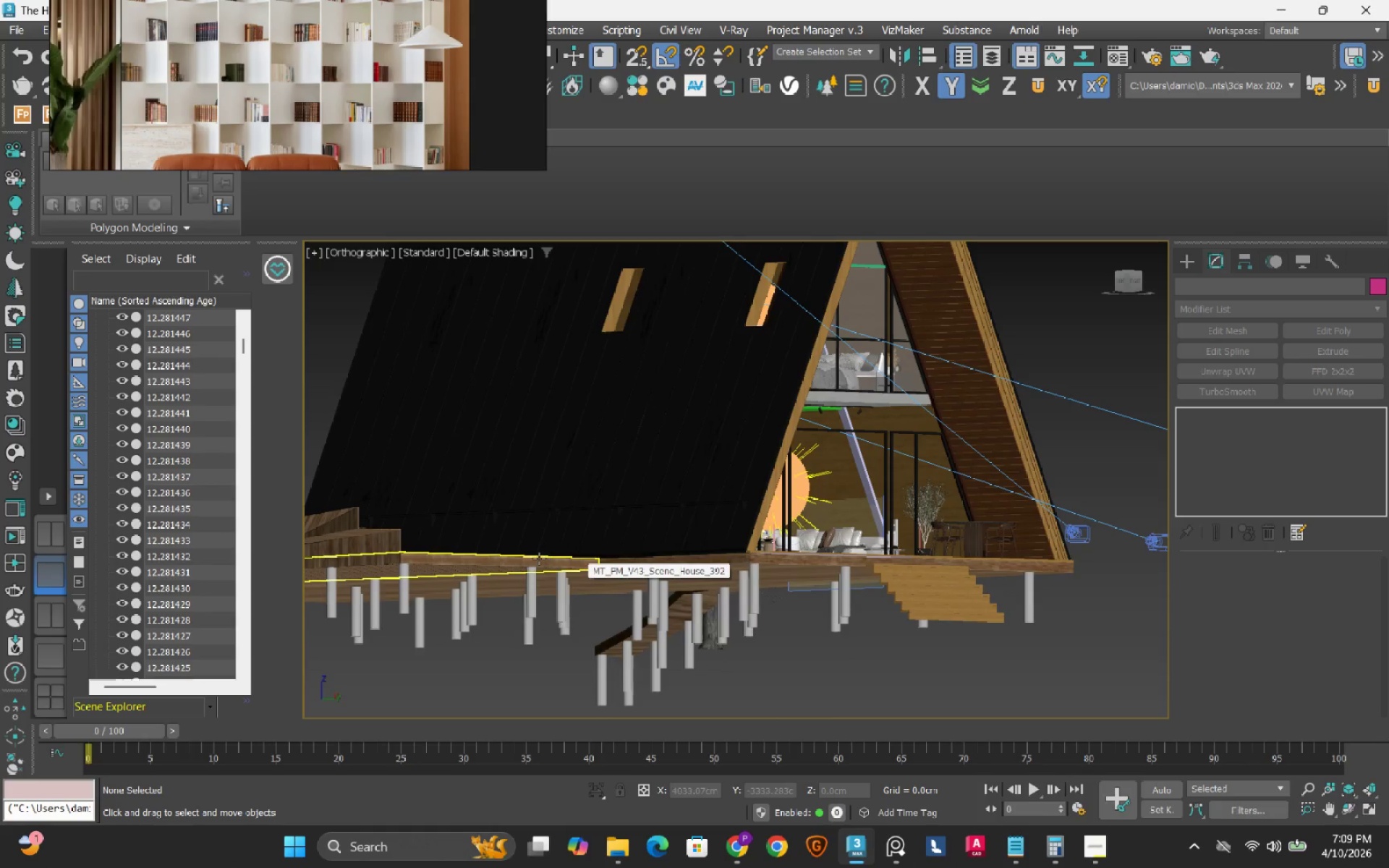 
hold_key(key=AltLeft, duration=0.62)
 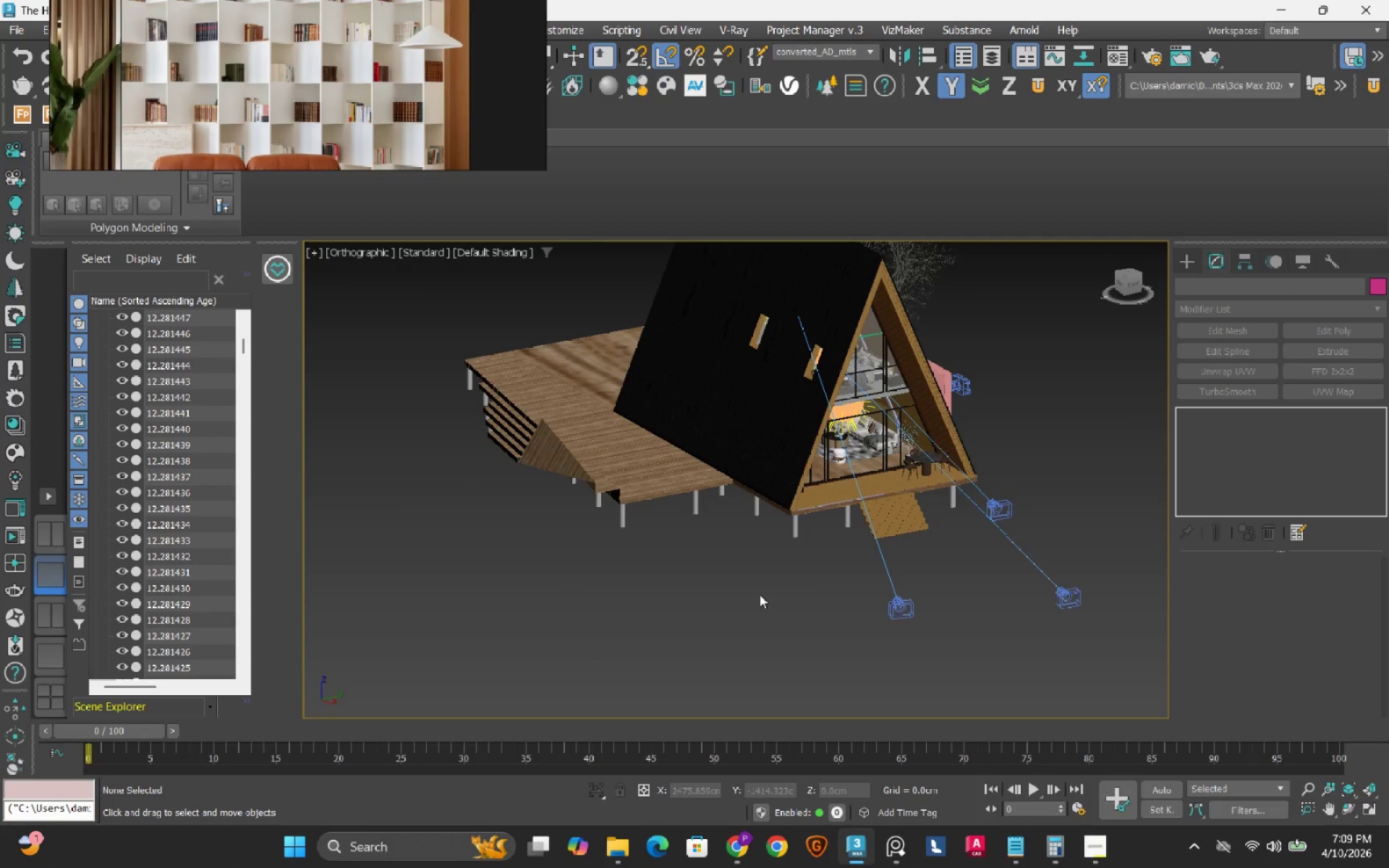 
scroll: coordinate [760, 595], scroll_direction: down, amount: 5.0
 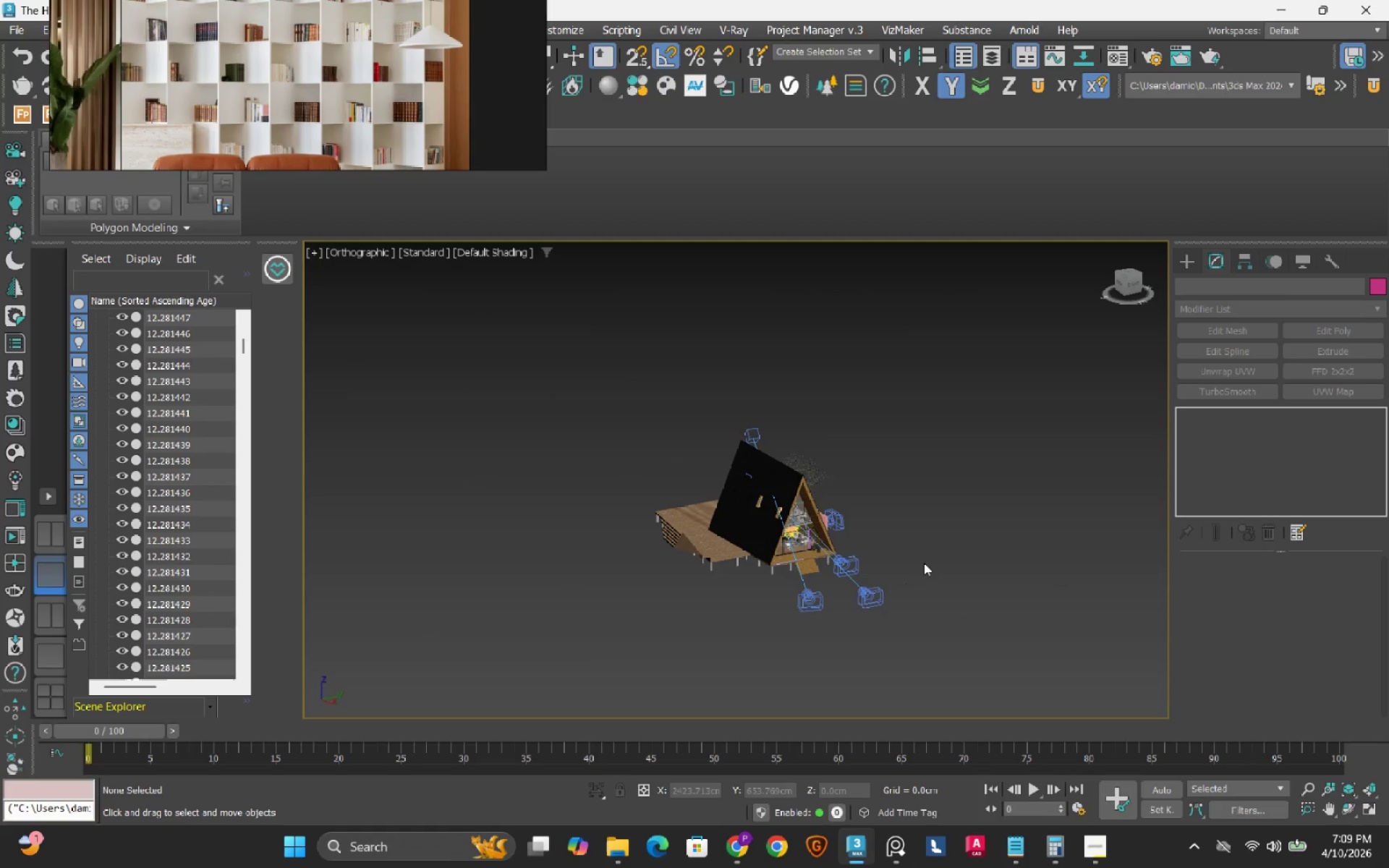 
left_click([929, 561])
 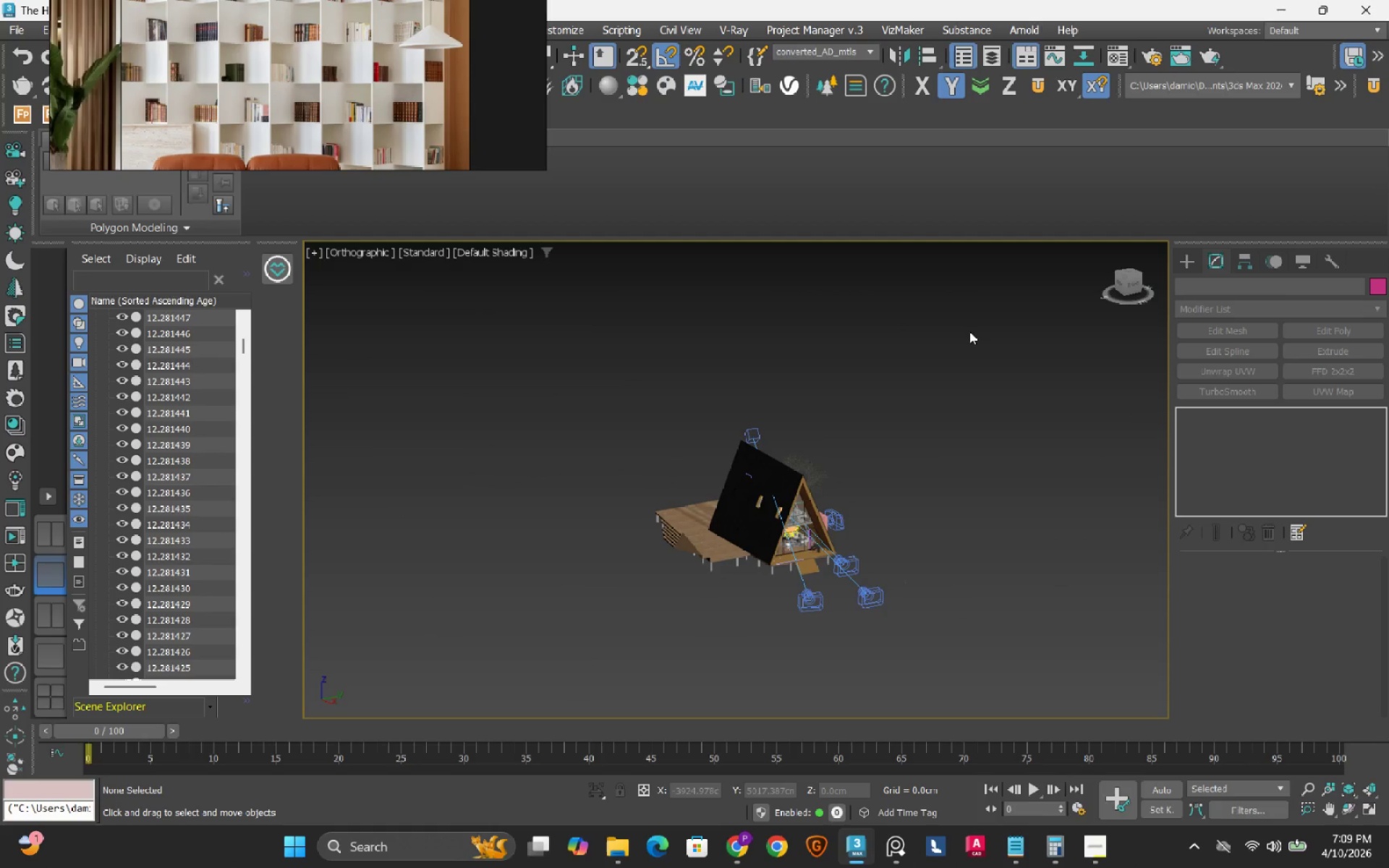 
left_click_drag(start_coordinate=[969, 324], to_coordinate=[595, 629])
 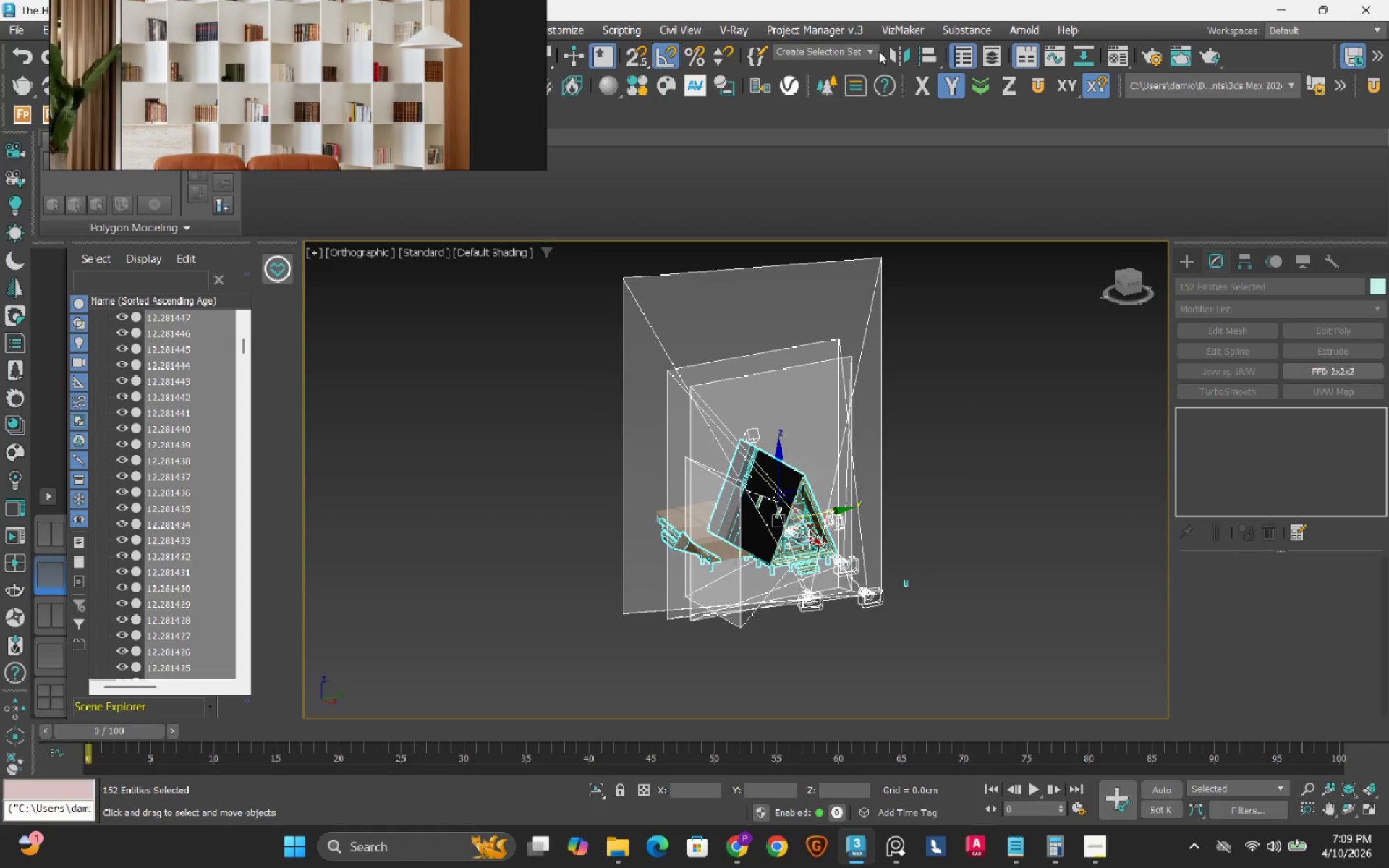 
mouse_move([766, 82])
 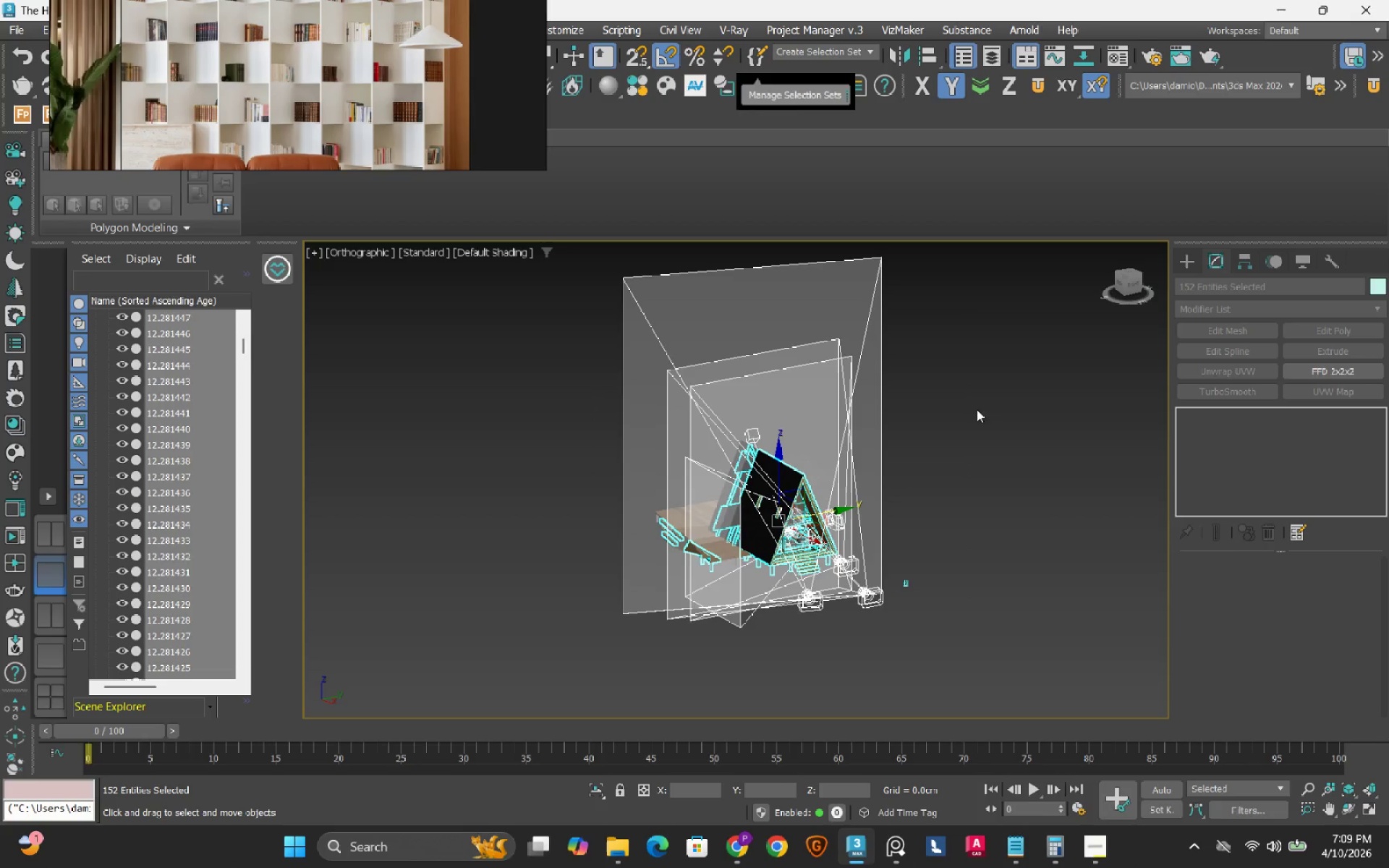 
left_click_drag(start_coordinate=[980, 409], to_coordinate=[988, 407])
 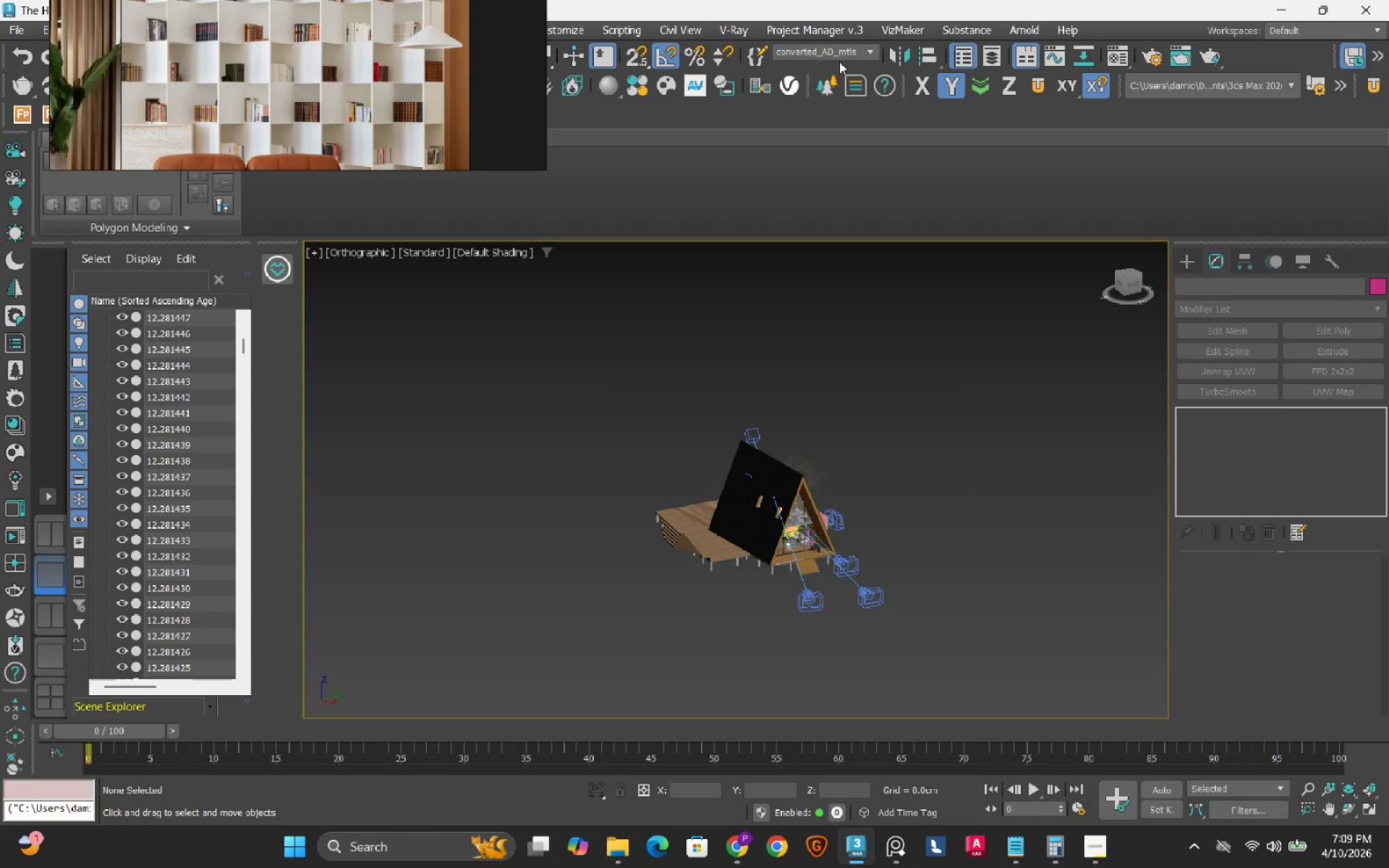 
left_click([871, 52])
 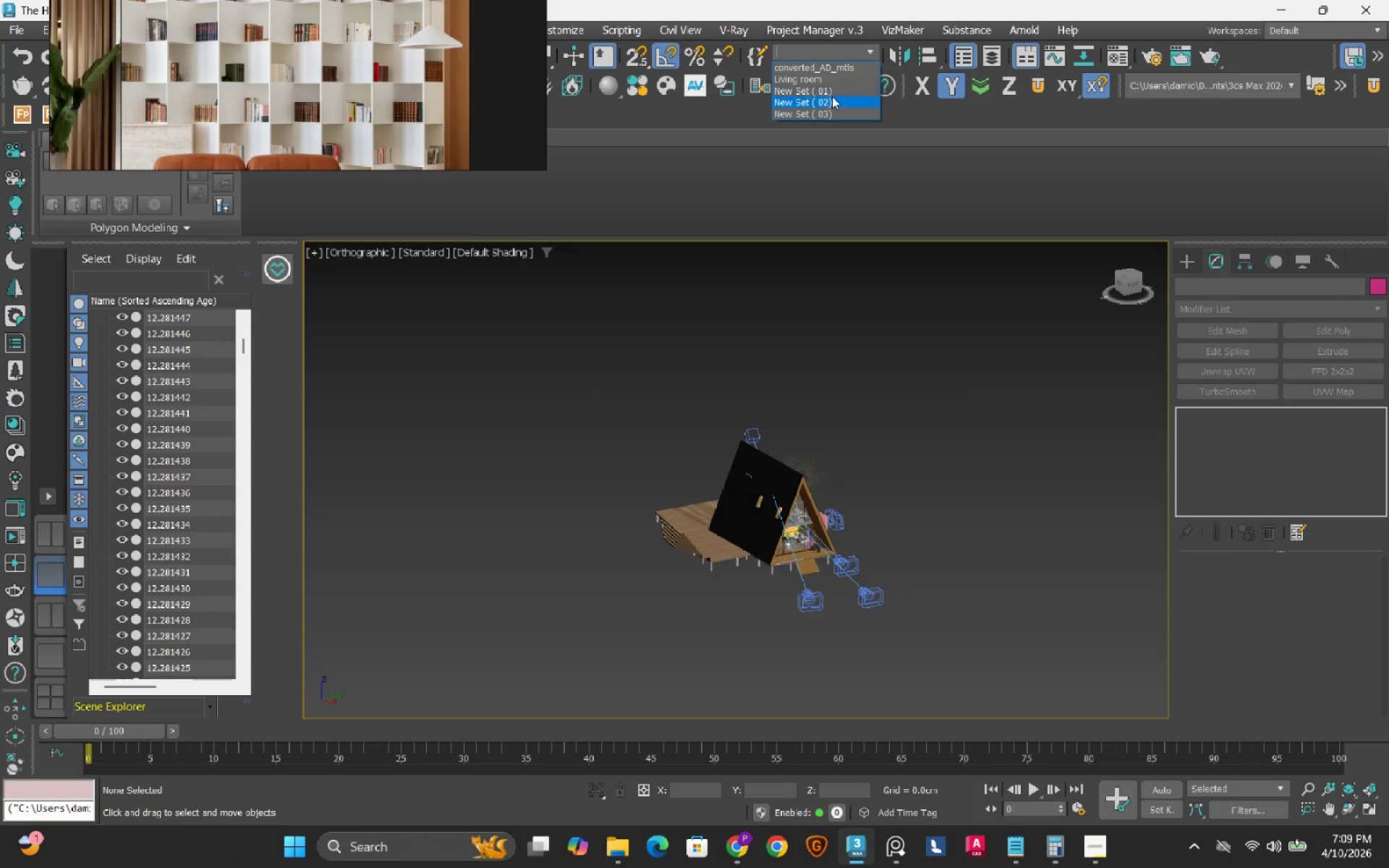 
left_click([830, 105])
 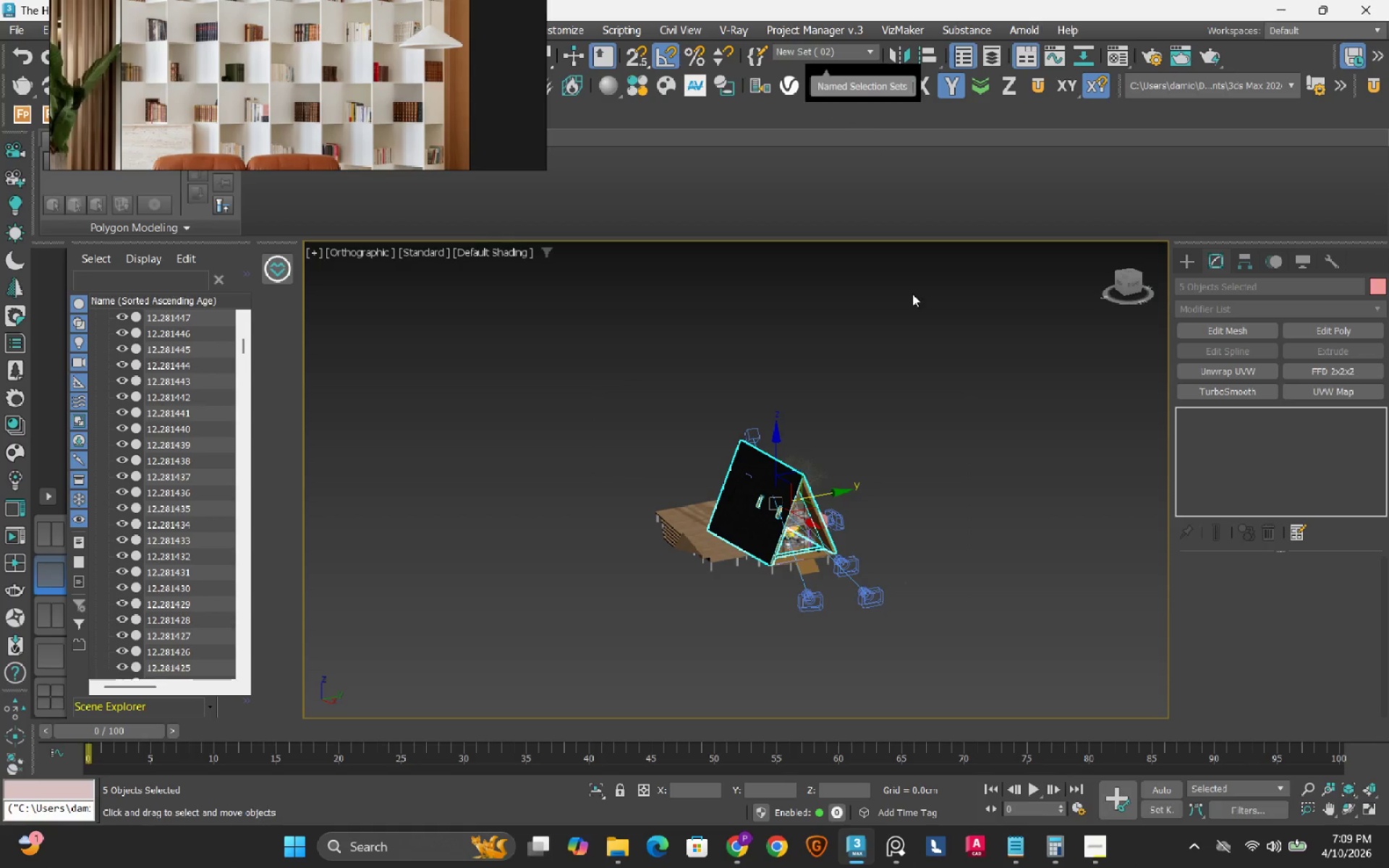 
left_click_drag(start_coordinate=[615, 322], to_coordinate=[969, 663])
 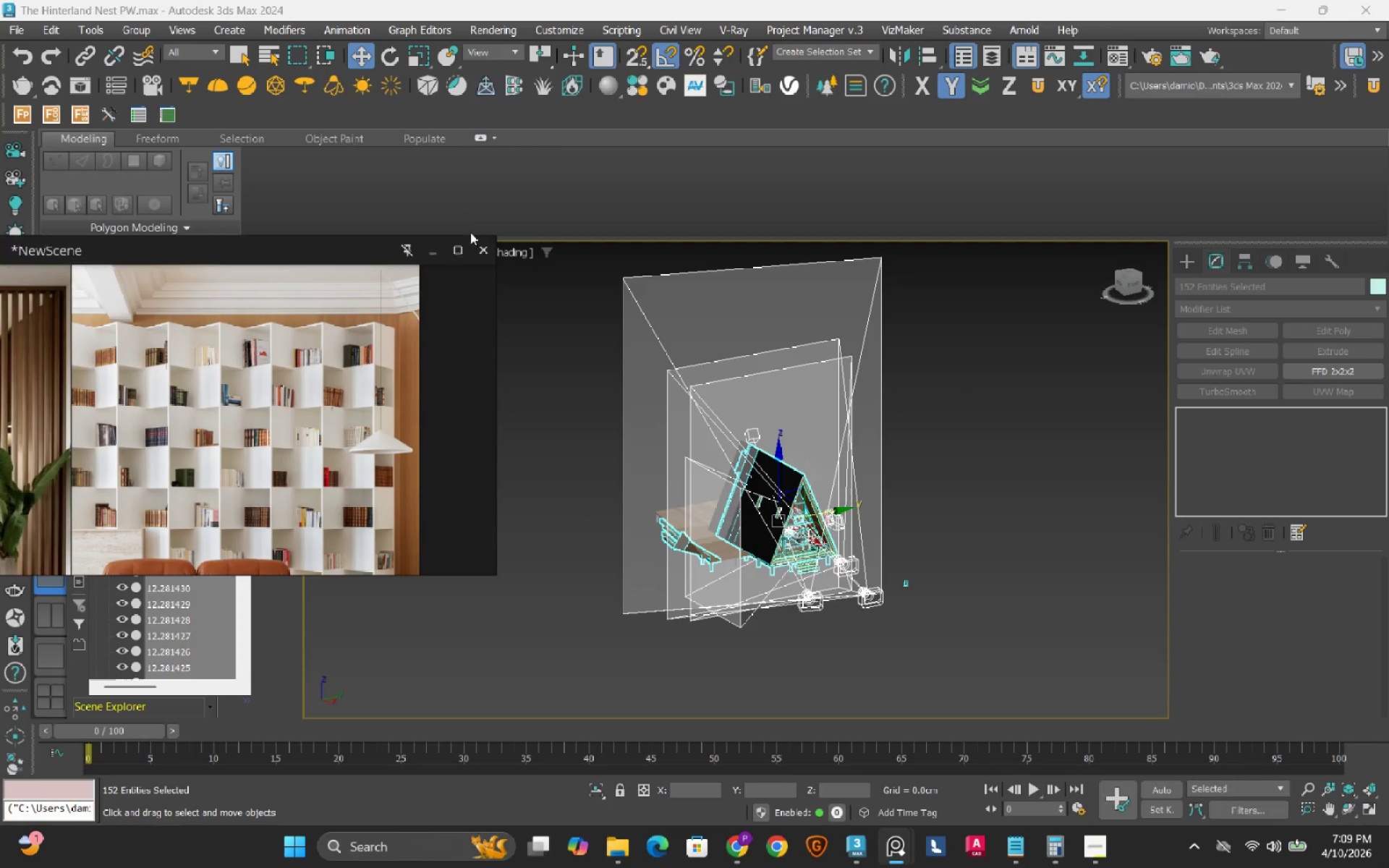 
left_click([437, 256])
 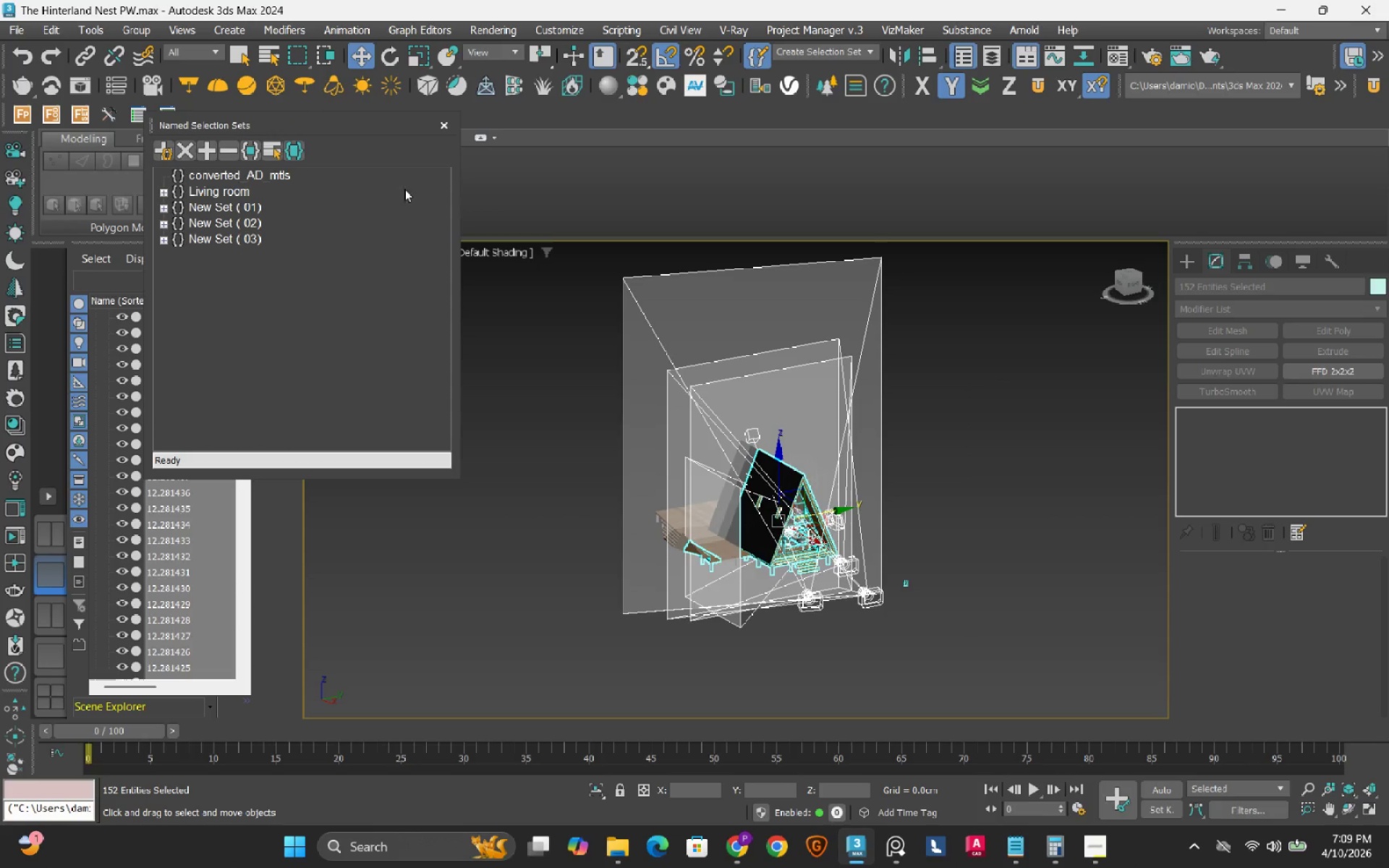 
left_click([250, 221])
 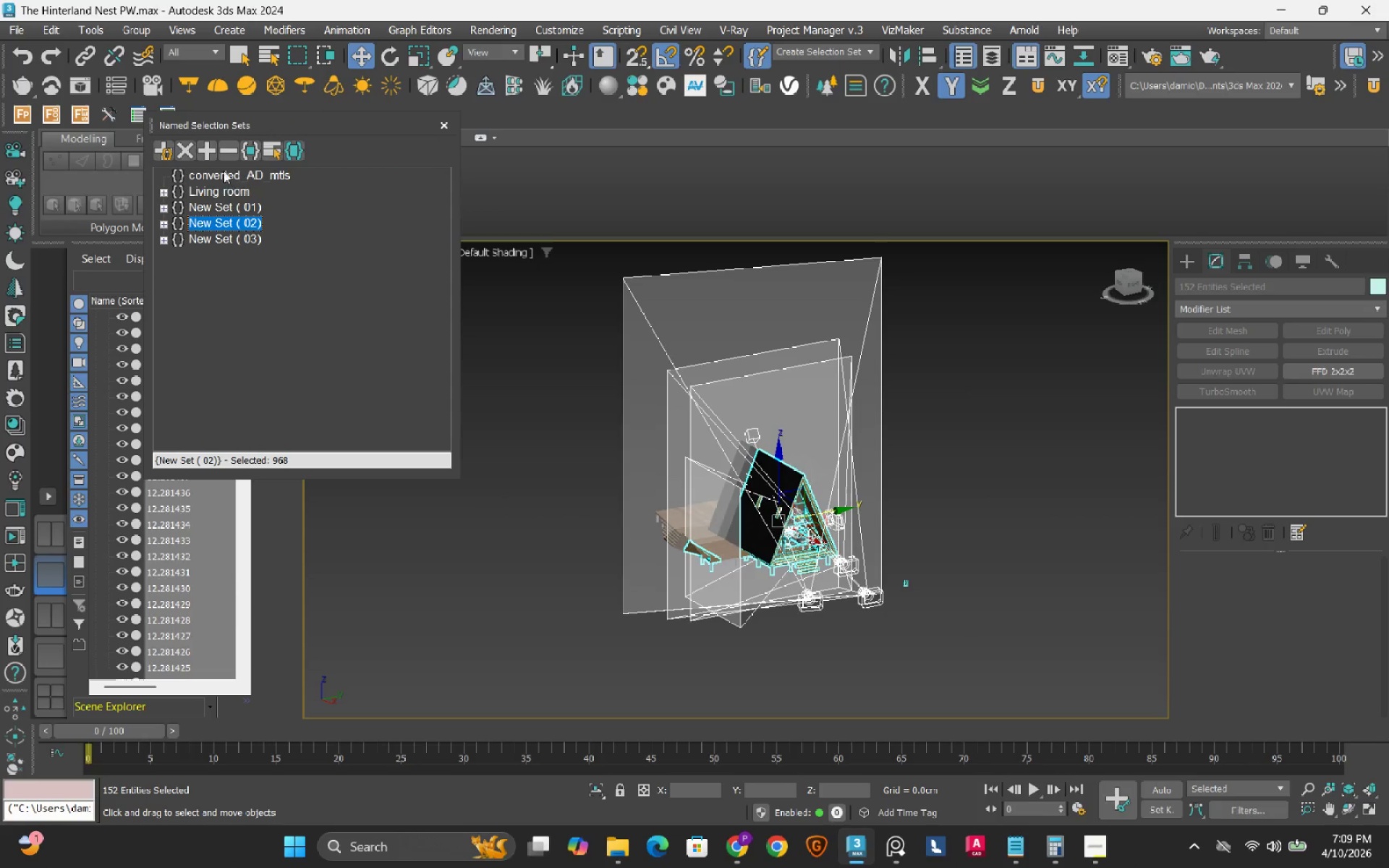 
mouse_move([207, 153])
 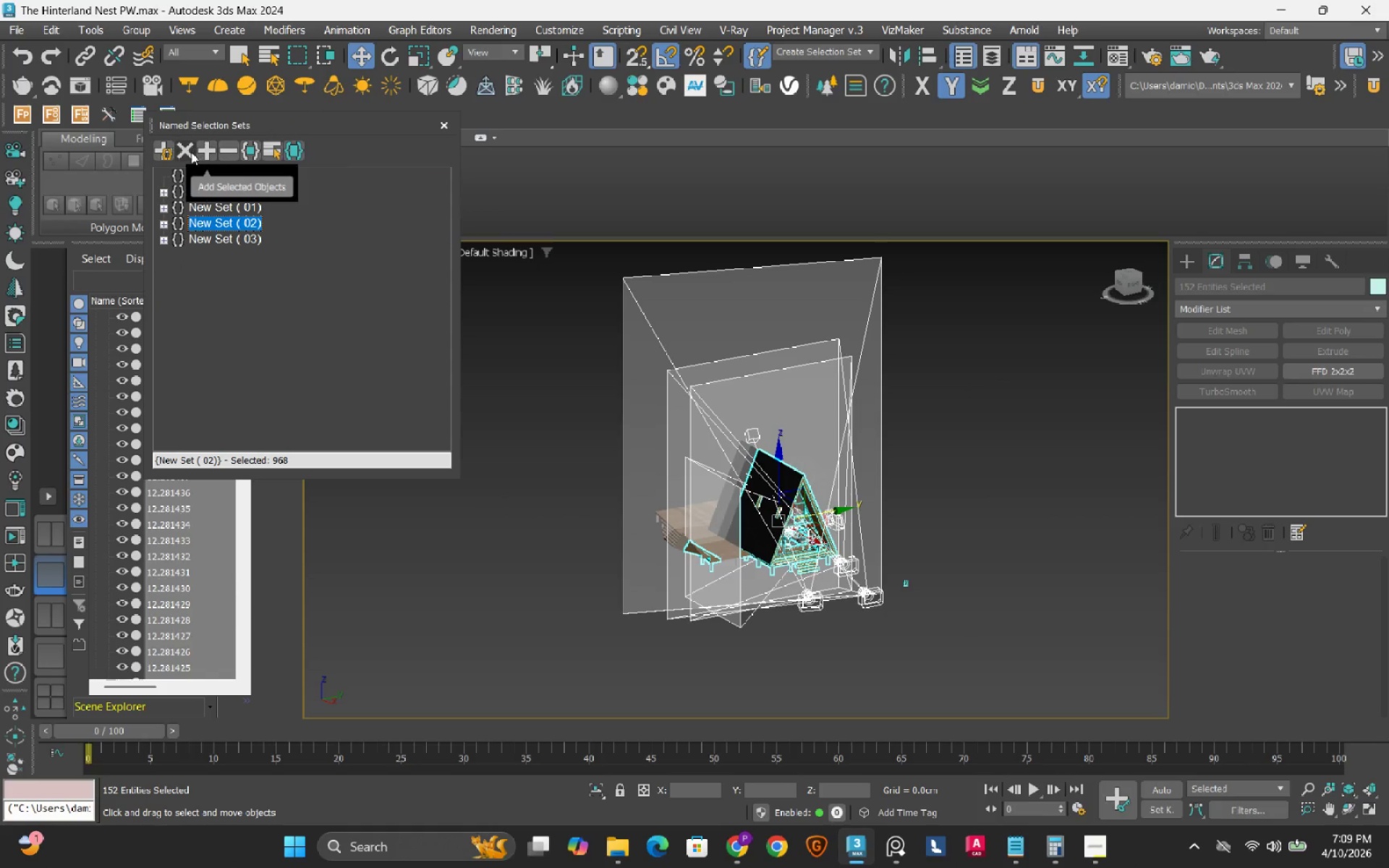 
left_click([191, 152])
 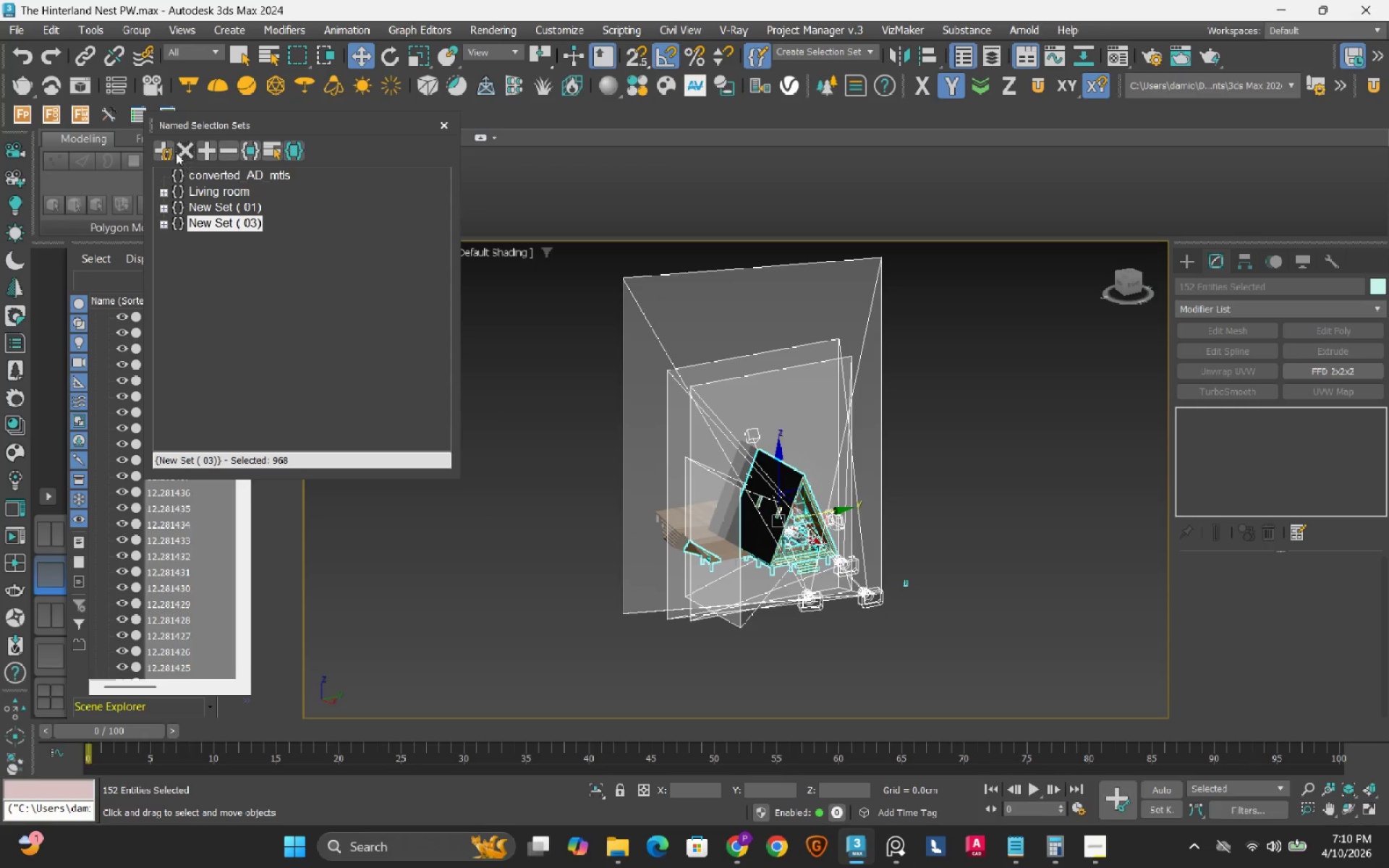 
left_click([171, 150])
 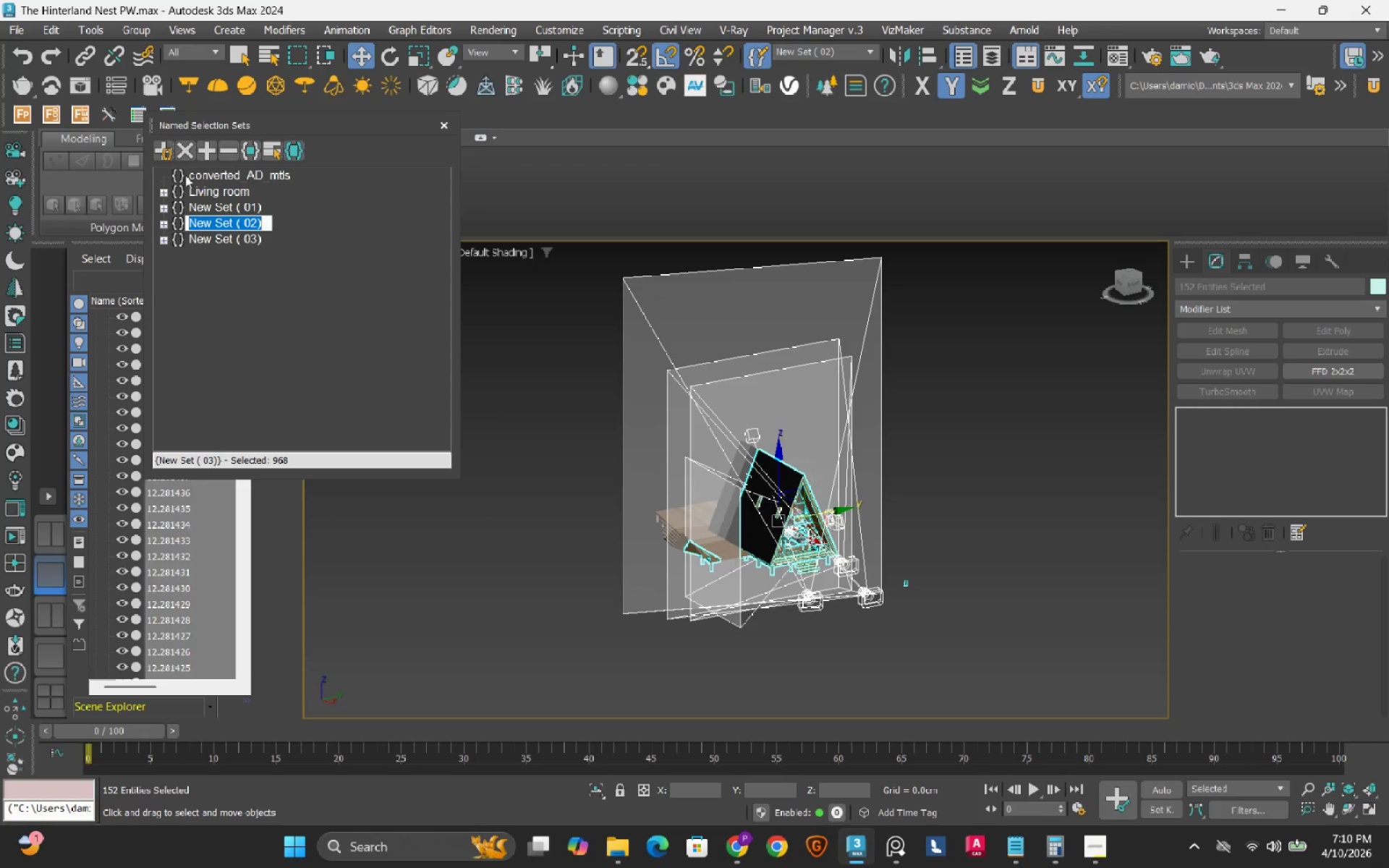 
left_click_drag(start_coordinate=[263, 299], to_coordinate=[267, 301])
 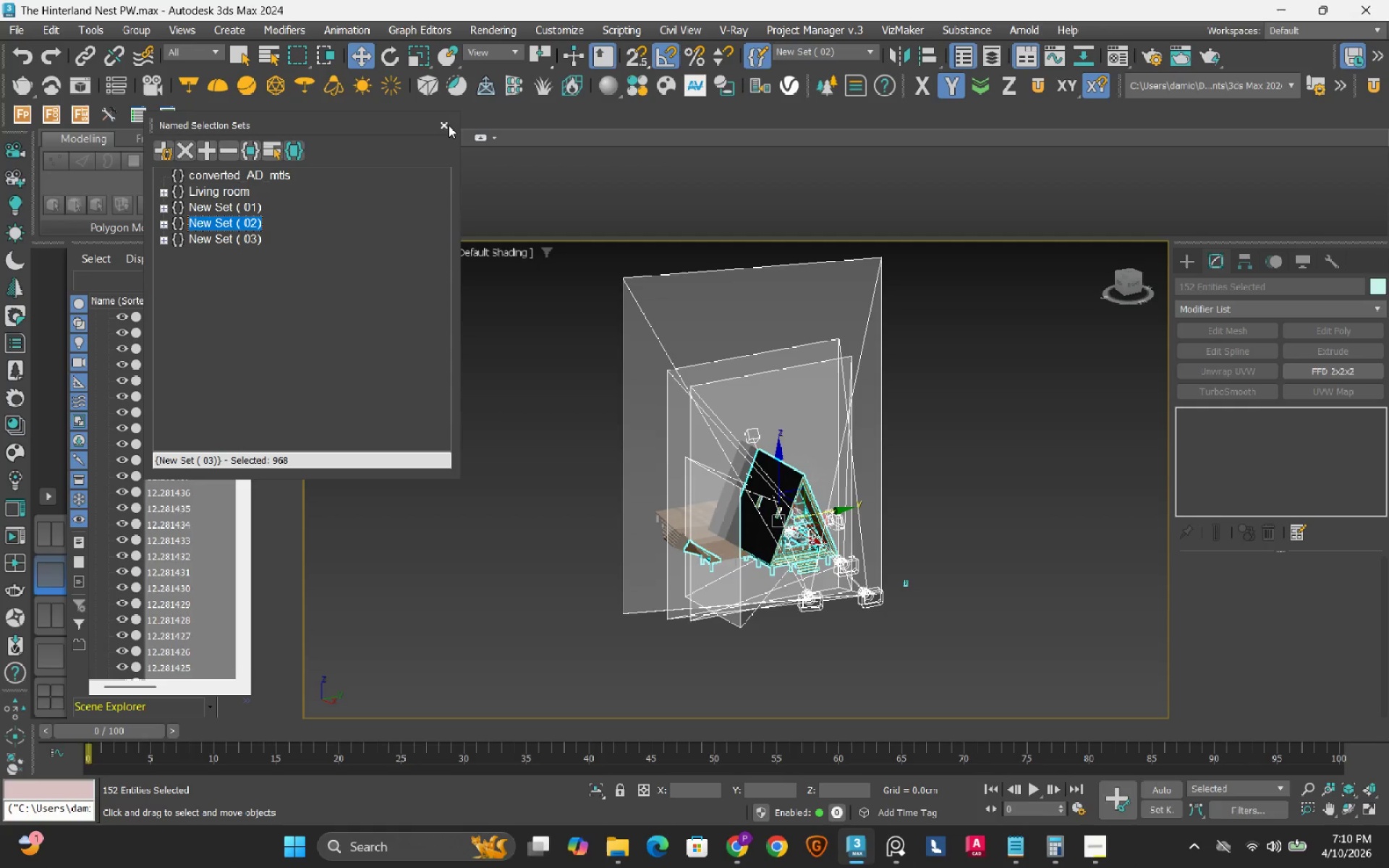 
left_click([443, 127])
 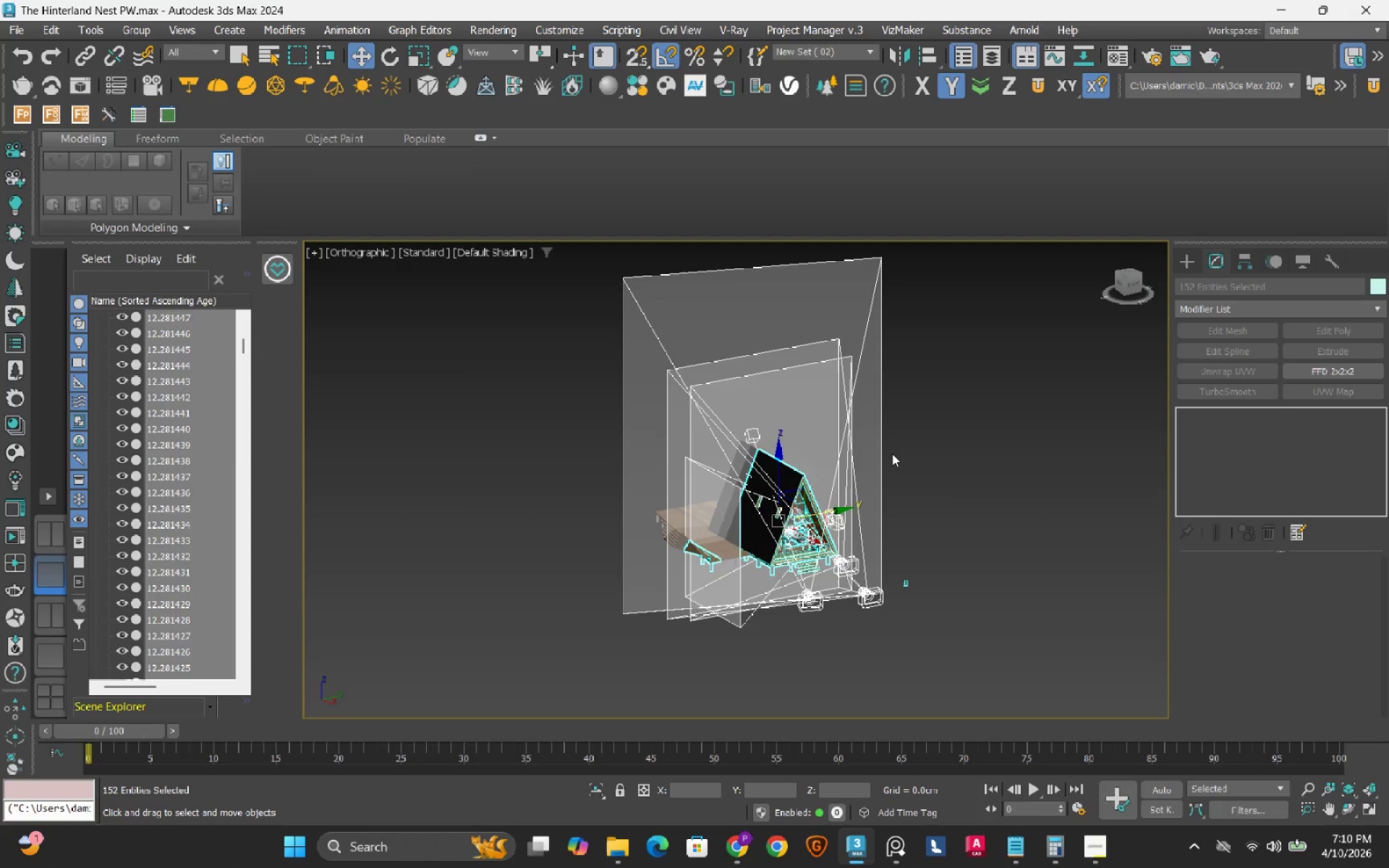 
left_click([974, 495])
 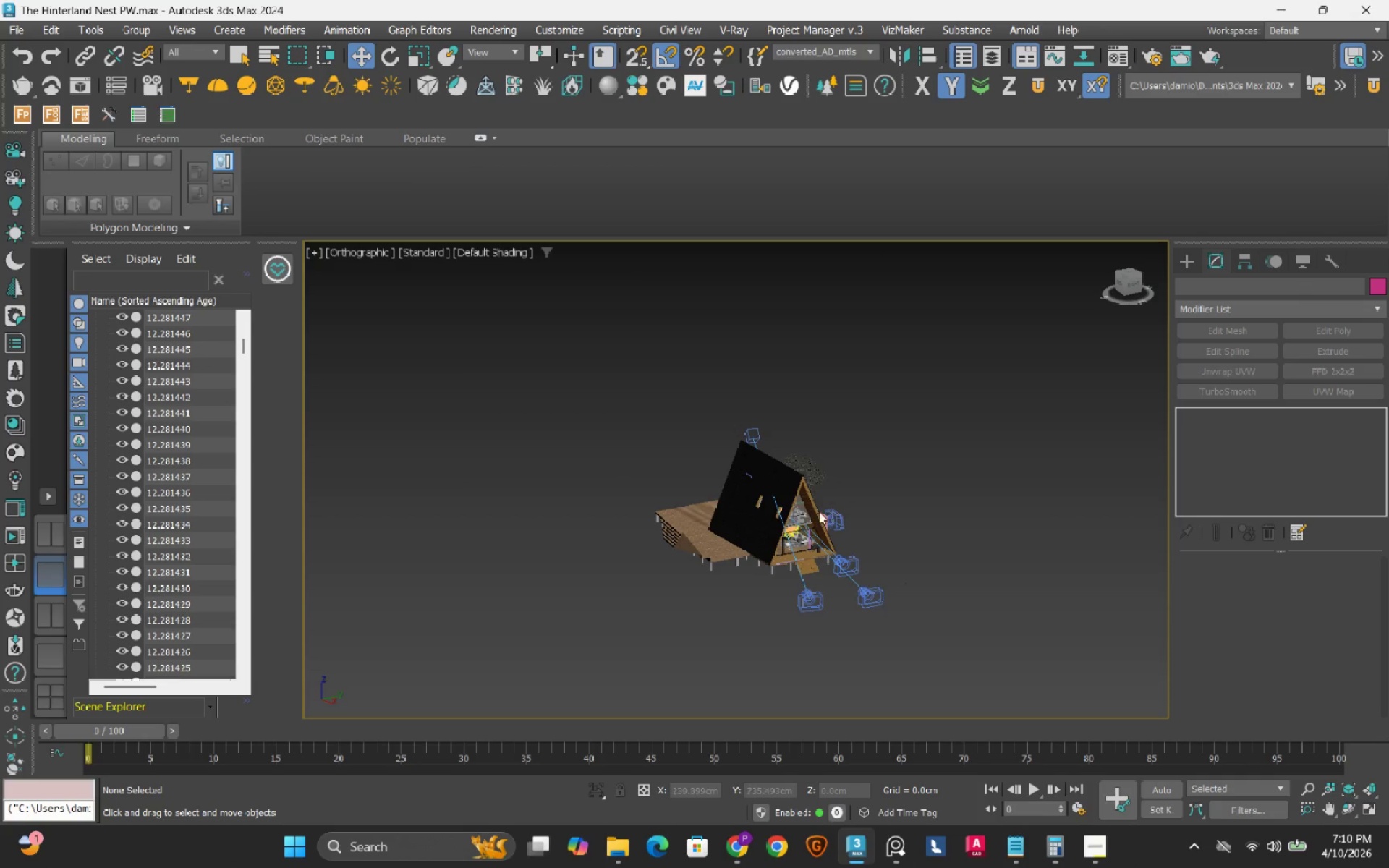 
scroll: coordinate [700, 546], scroll_direction: up, amount: 7.0
 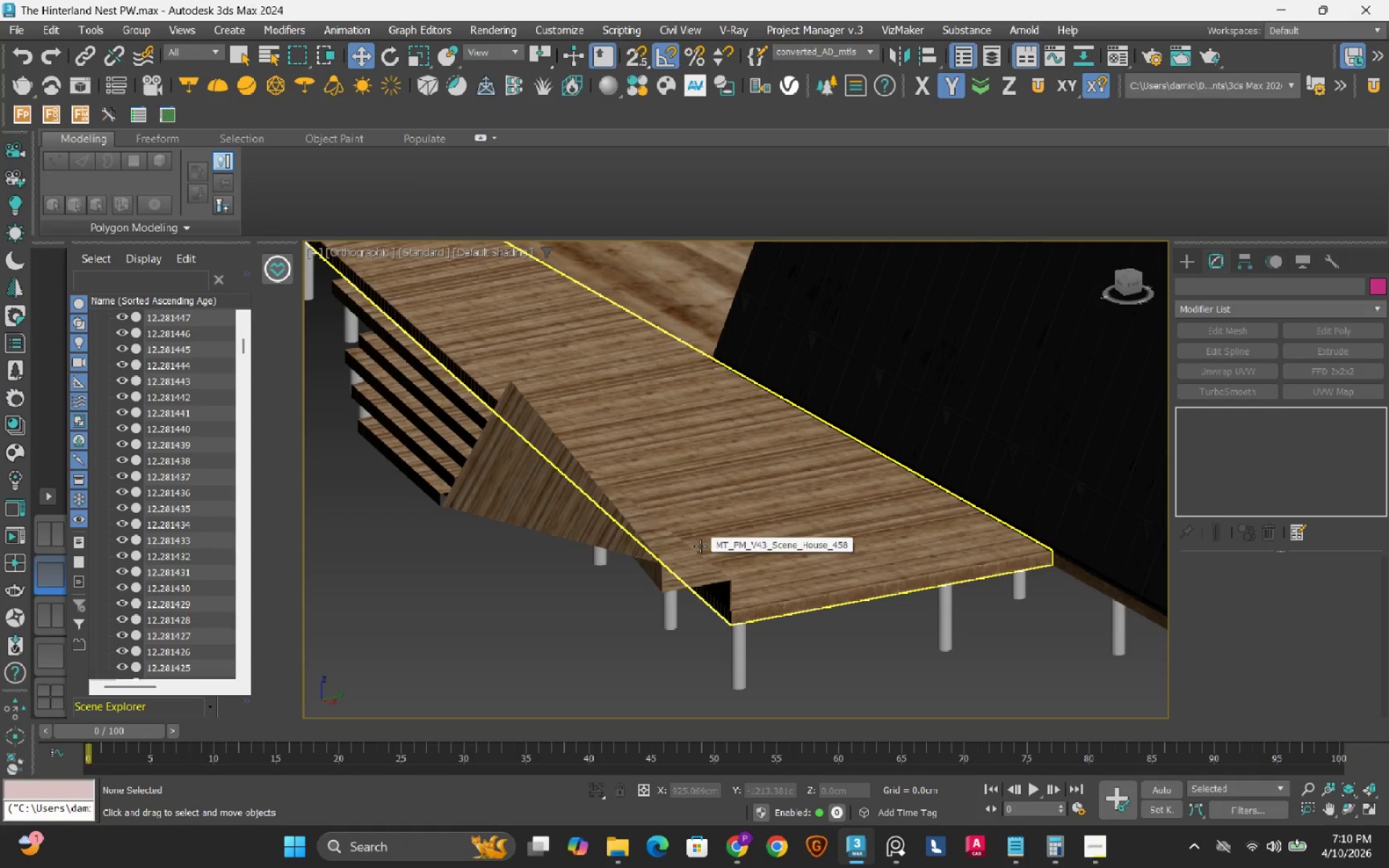 
left_click([724, 516])
 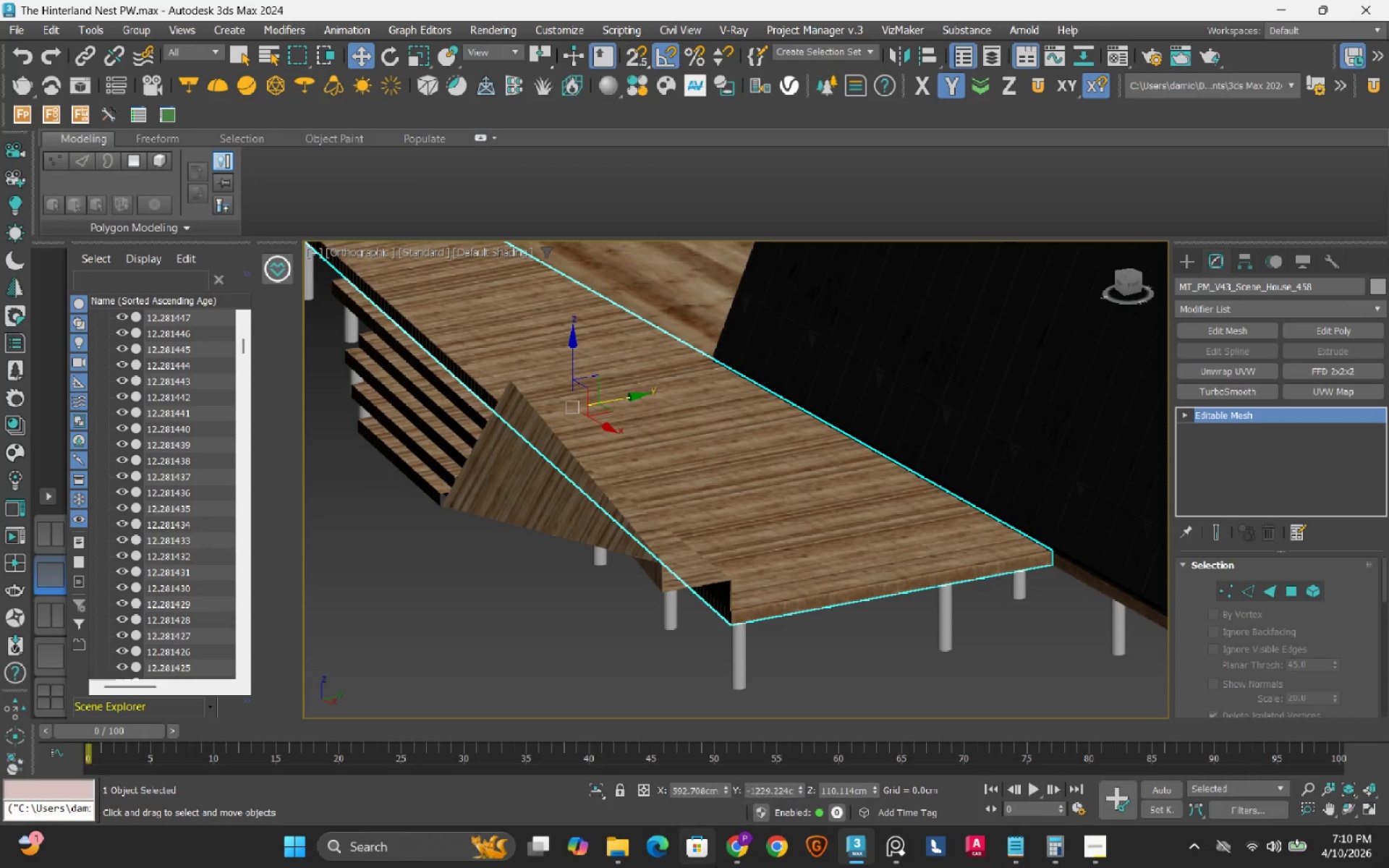 
scroll: coordinate [692, 417], scroll_direction: down, amount: 2.0
 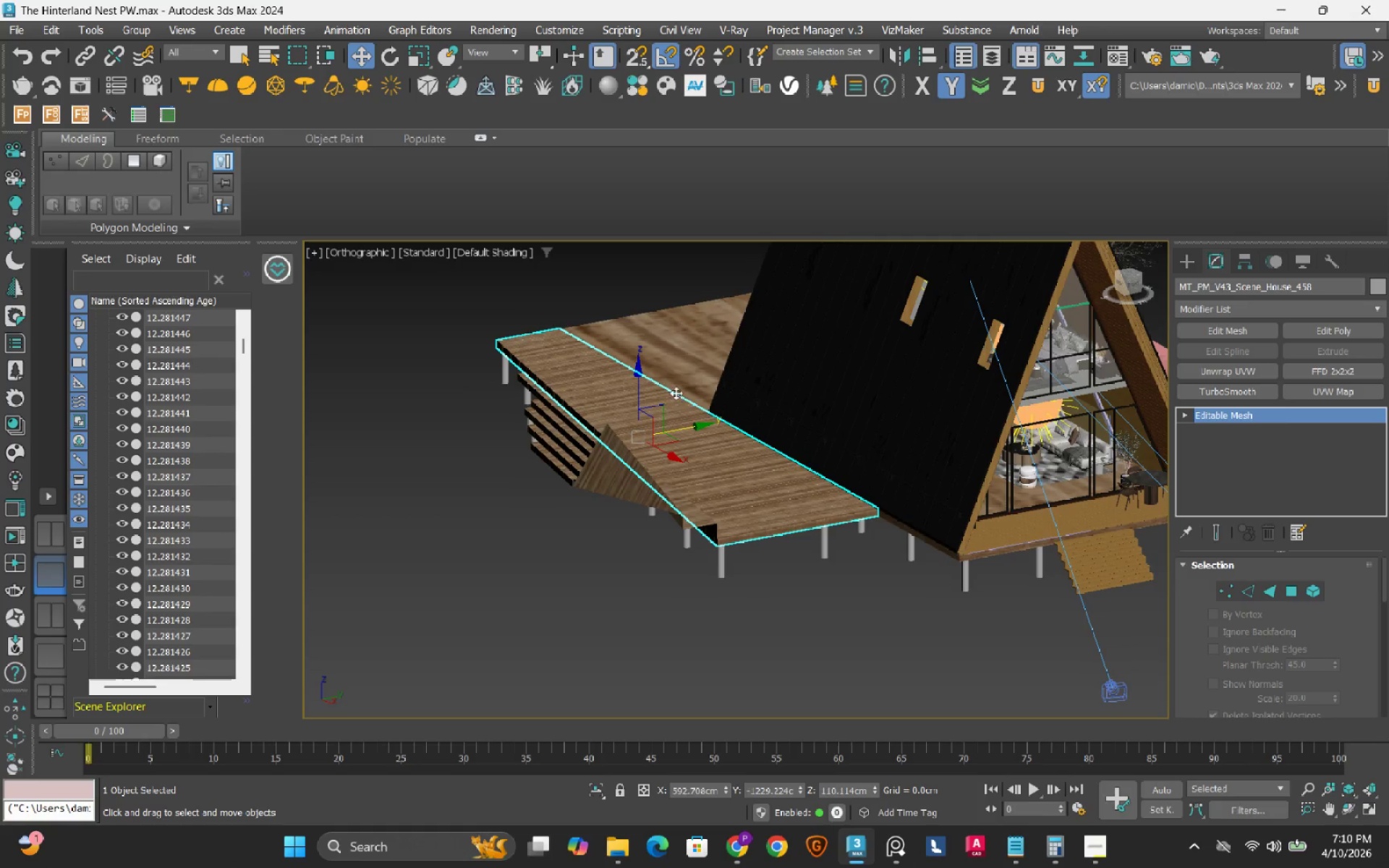 
key(Control+ControlLeft)
 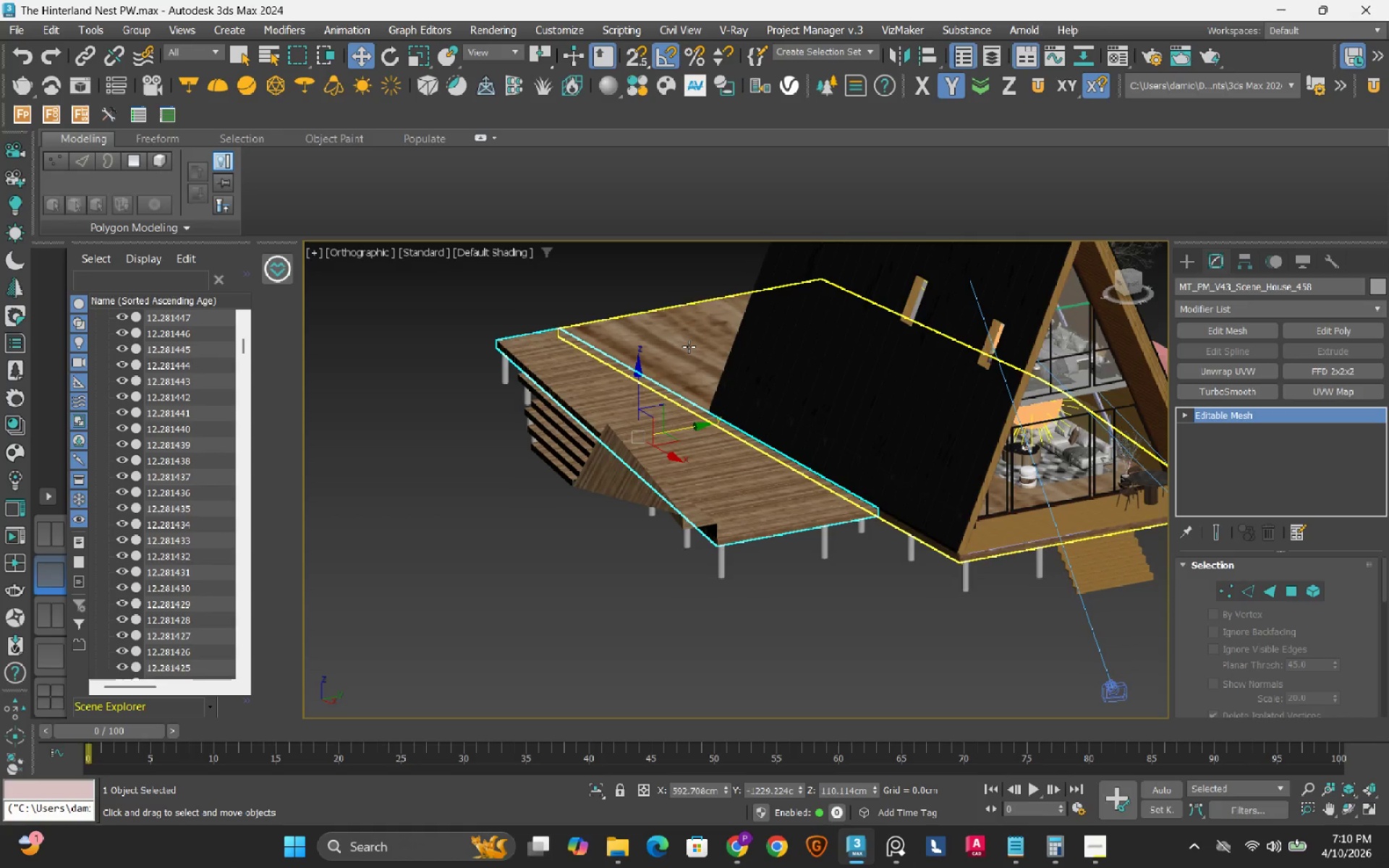 
left_click([689, 346])
 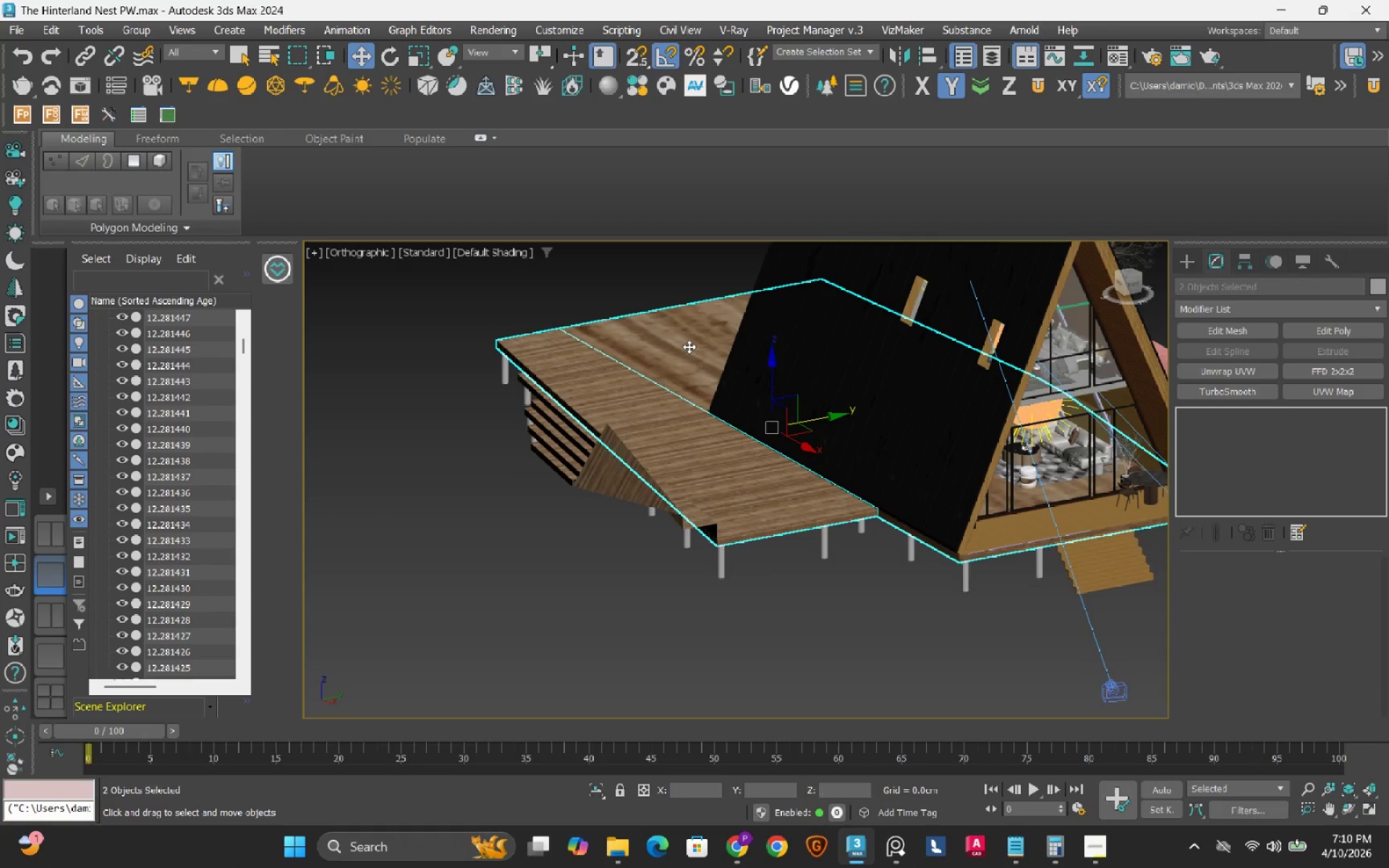 
hold_key(key=AltLeft, duration=1.5)
 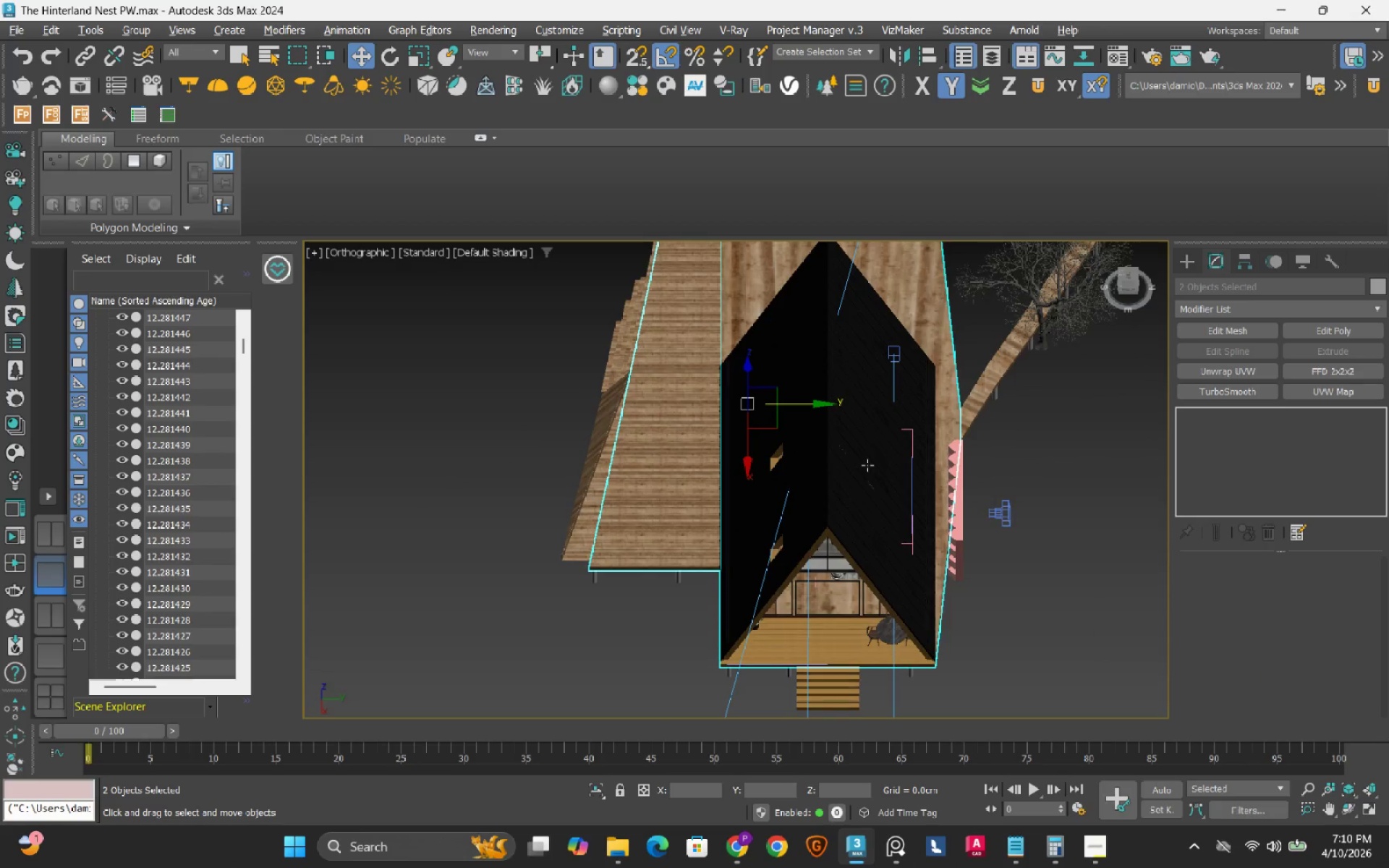 
scroll: coordinate [689, 346], scroll_direction: down, amount: 1.0
 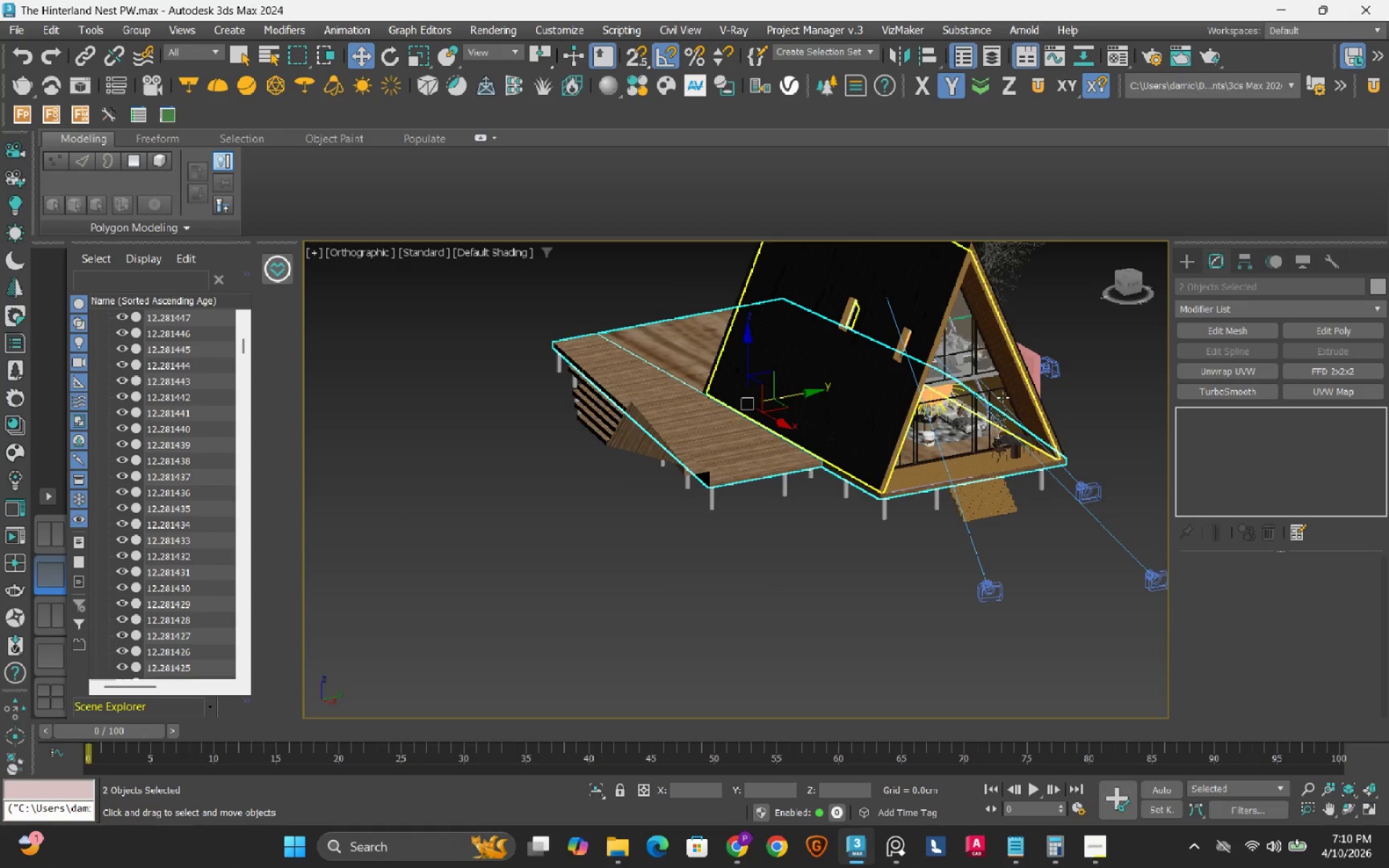 
key(Alt+AltLeft)
 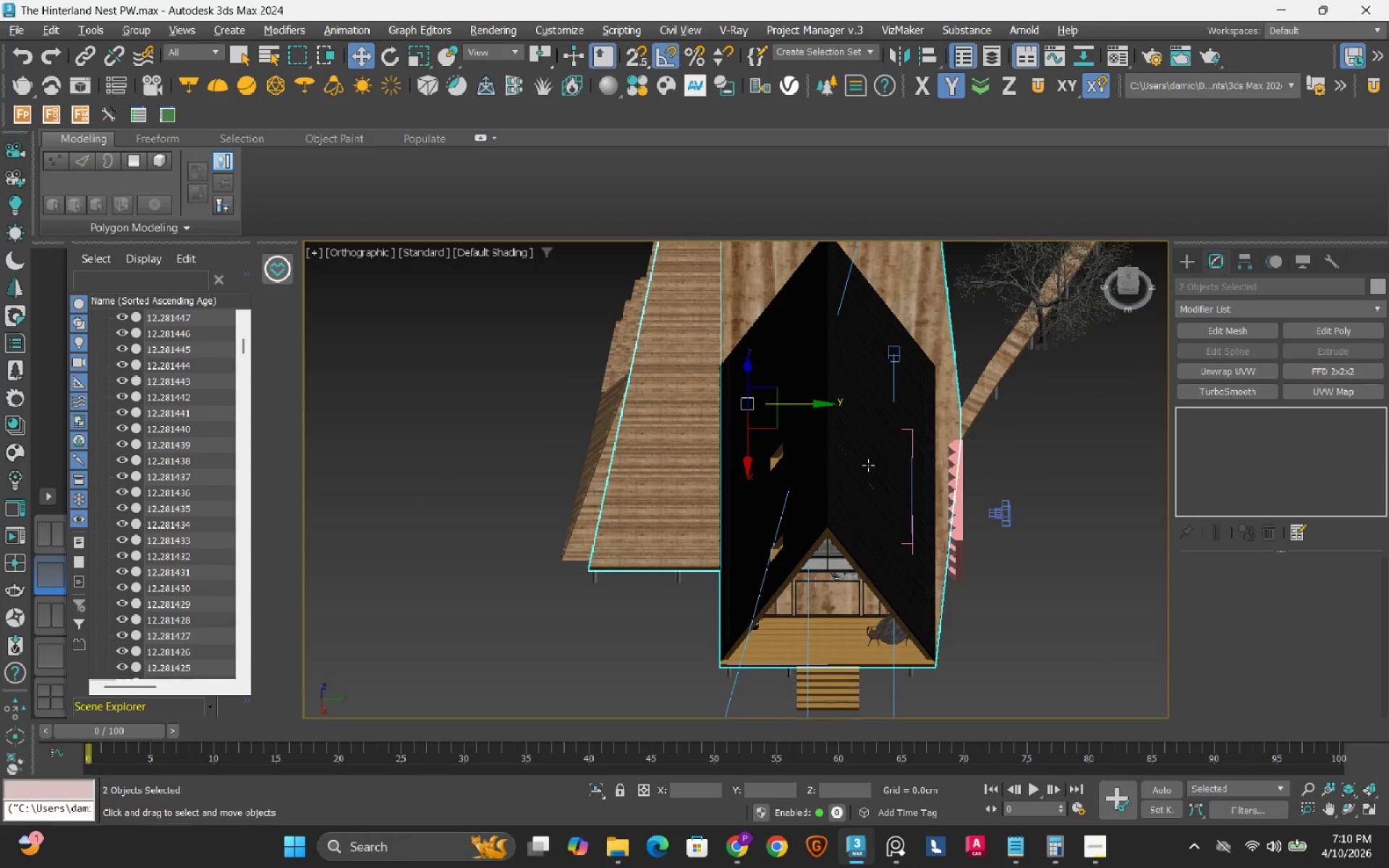 
key(Alt+AltLeft)
 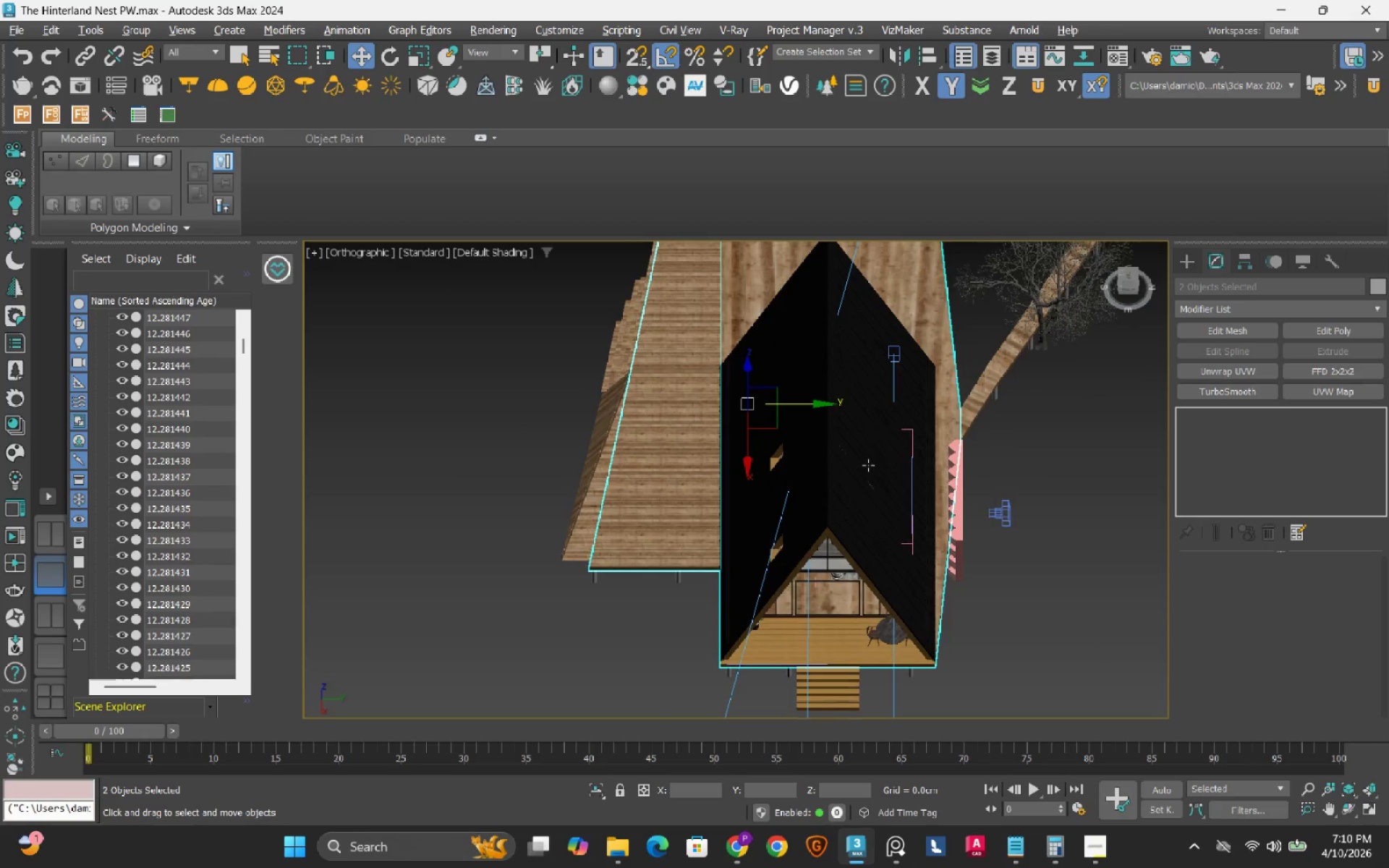 
key(Alt+AltLeft)
 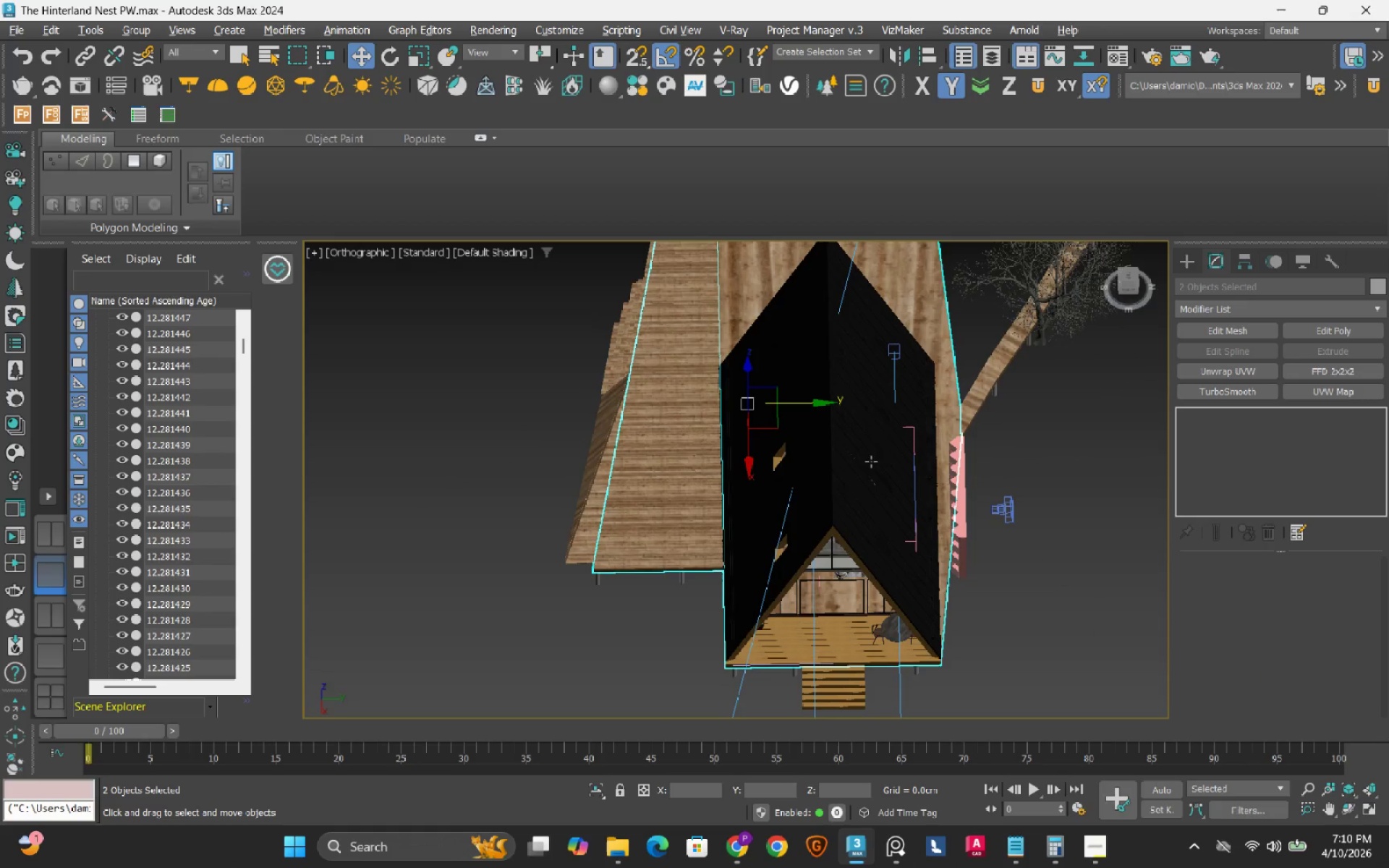 
key(Alt+AltLeft)
 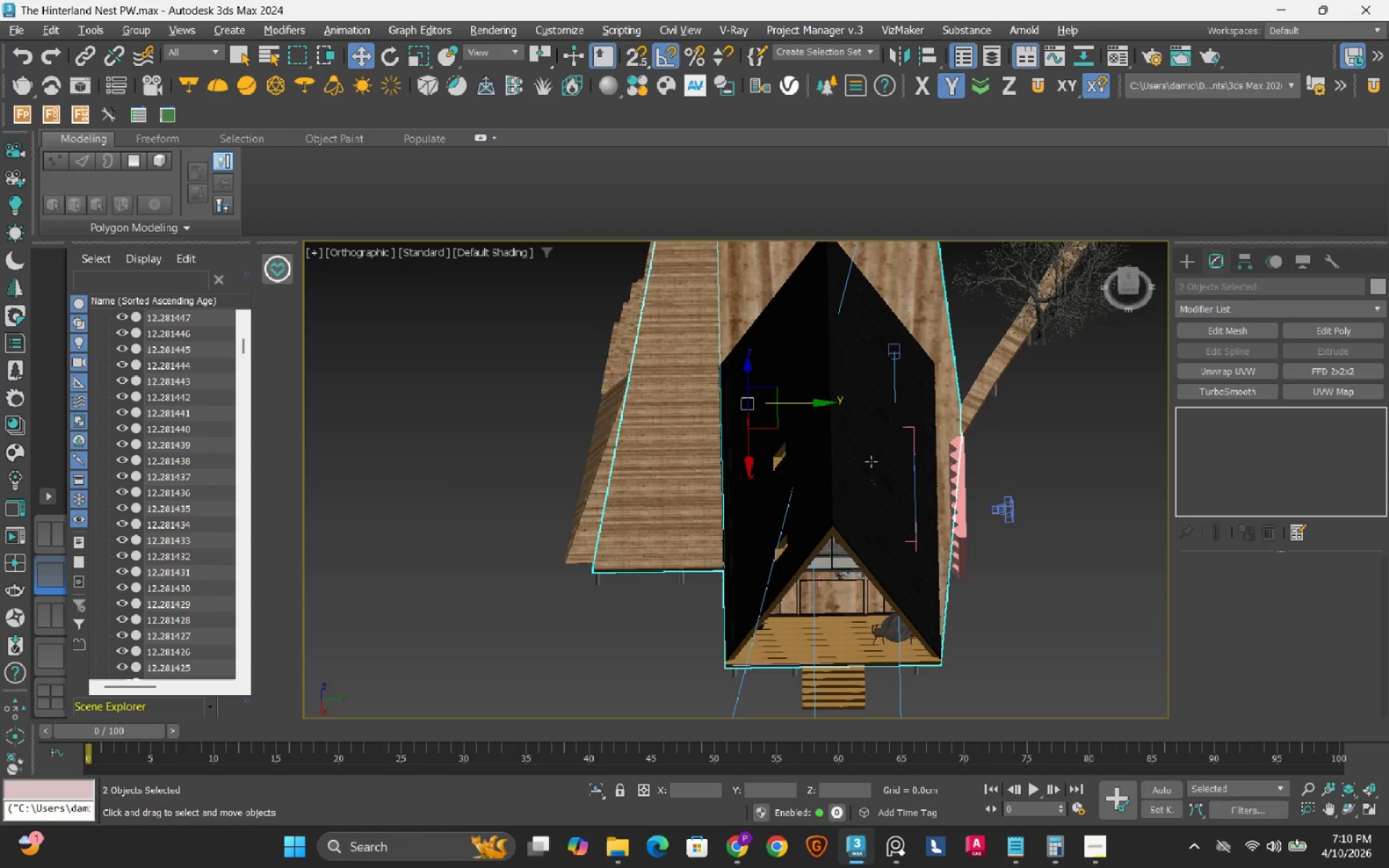 
key(Alt+AltLeft)
 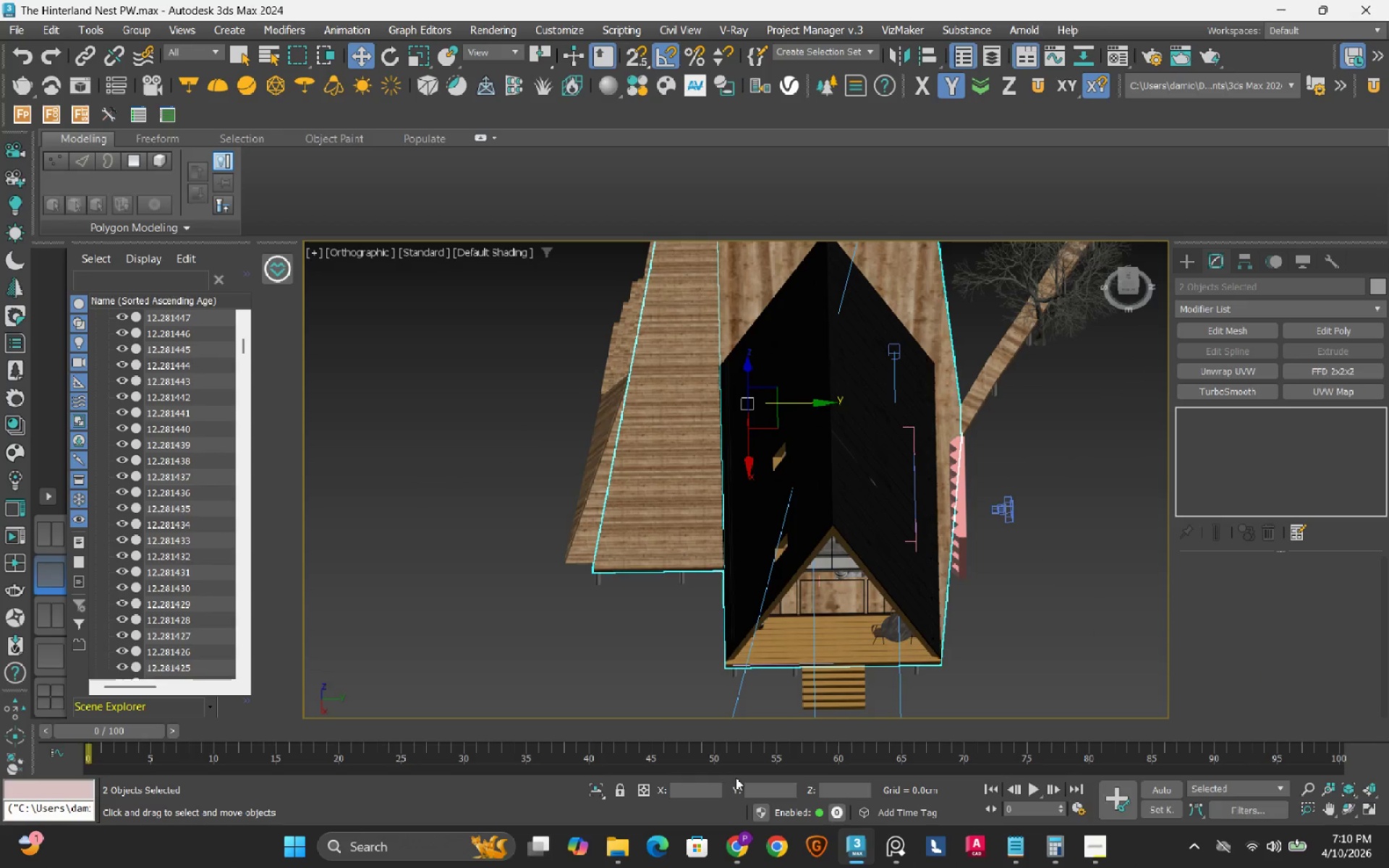 
left_click([599, 788])
 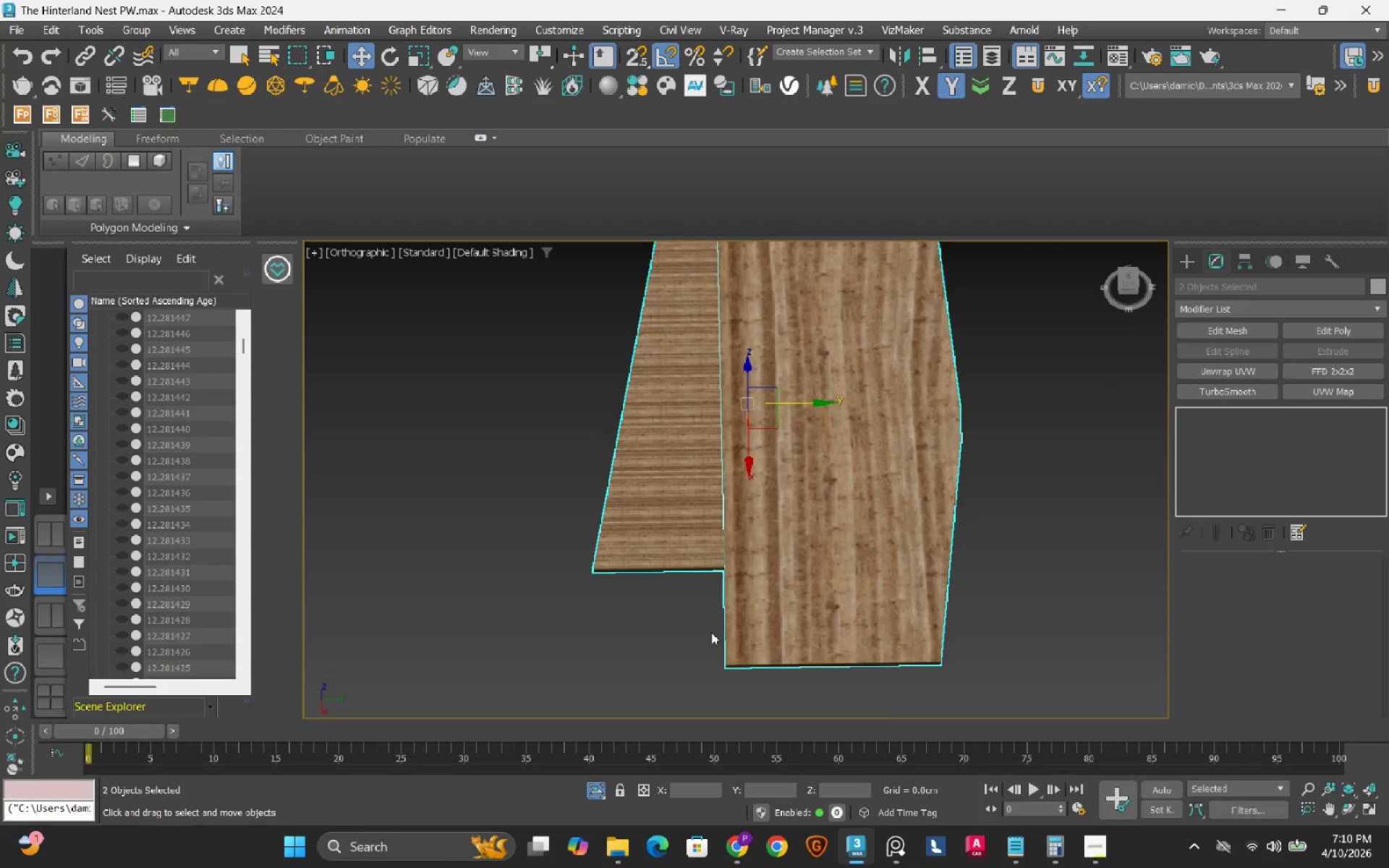 
type(tz)
 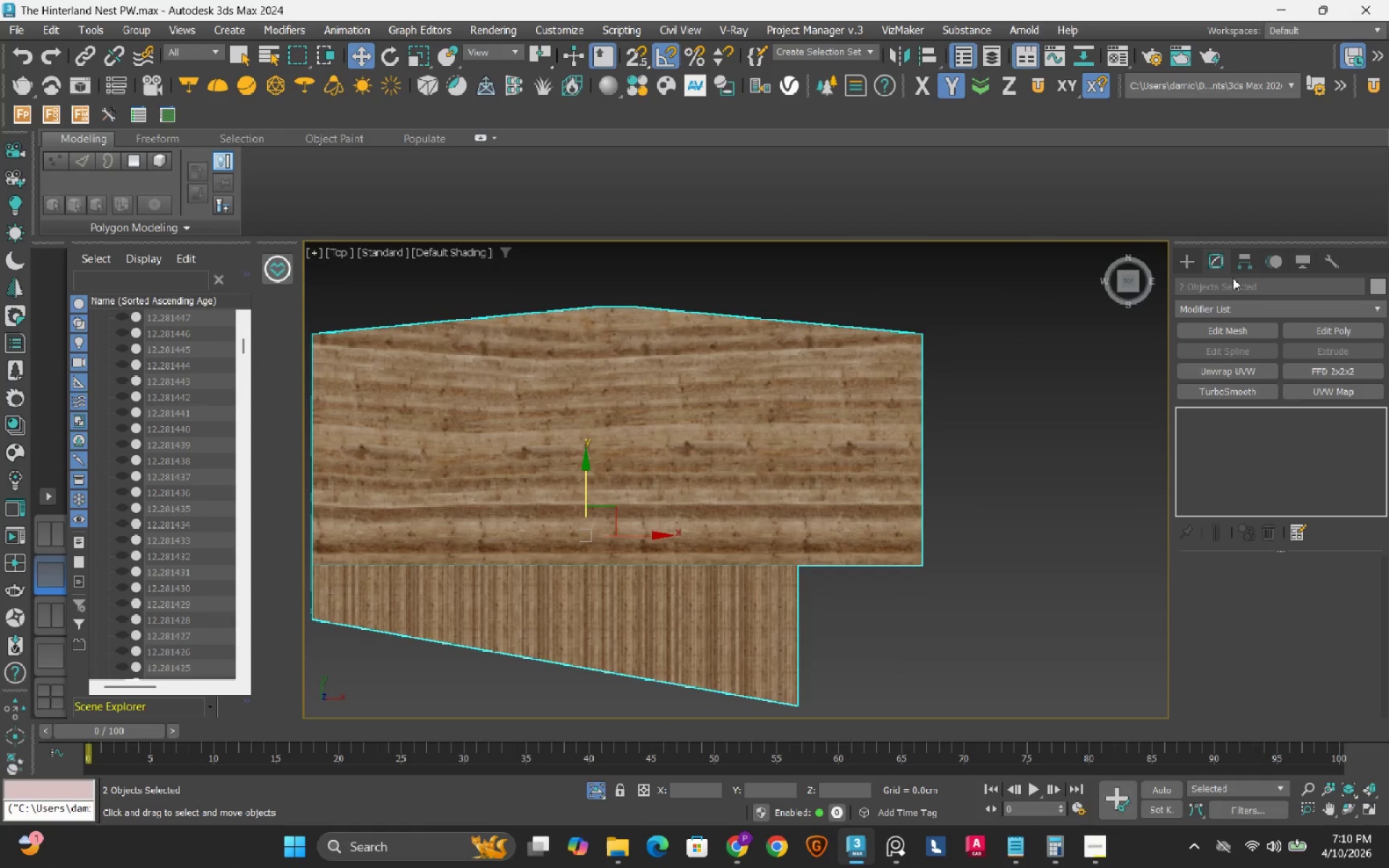 
left_click([1192, 257])
 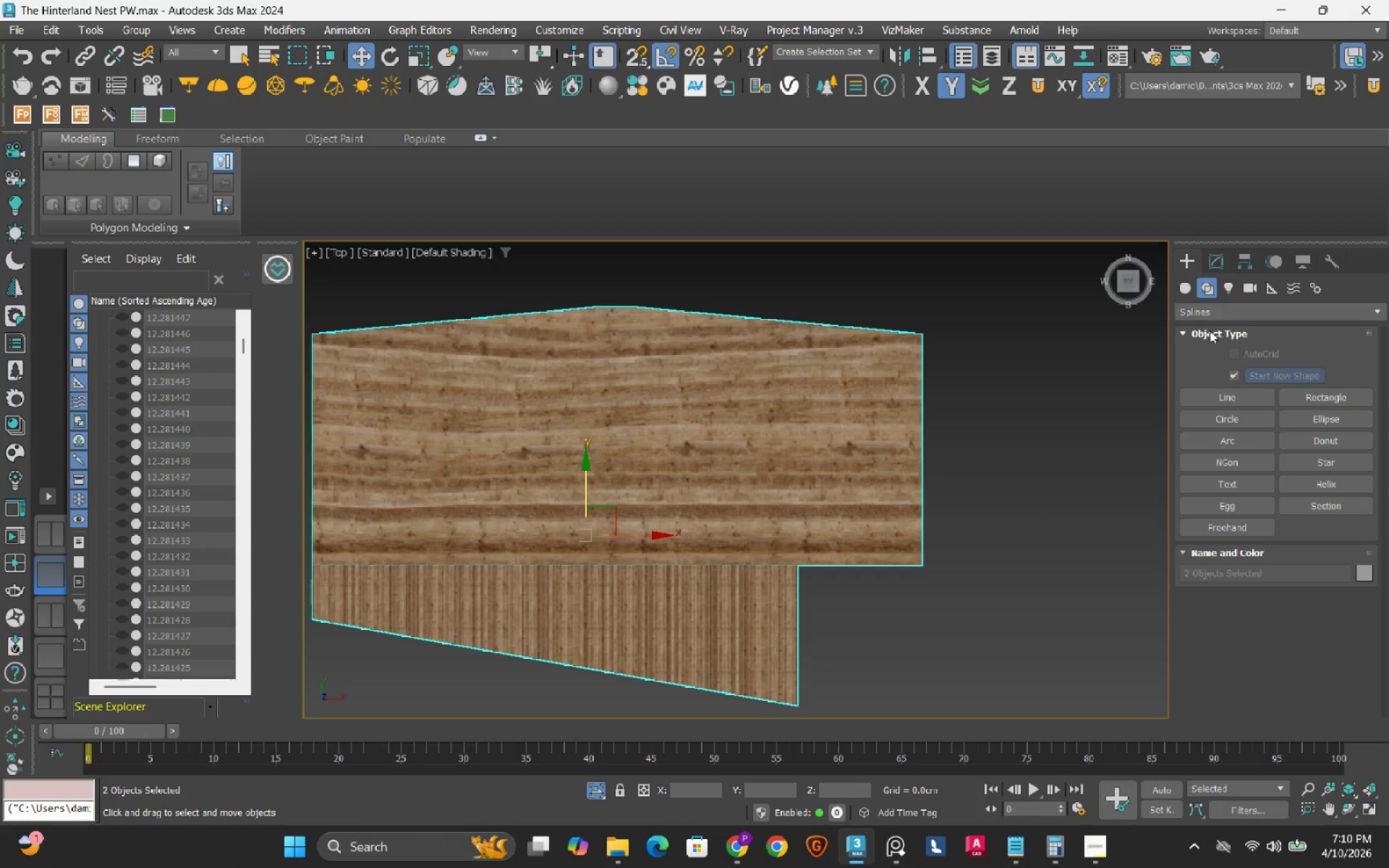 
left_click([1188, 294])
 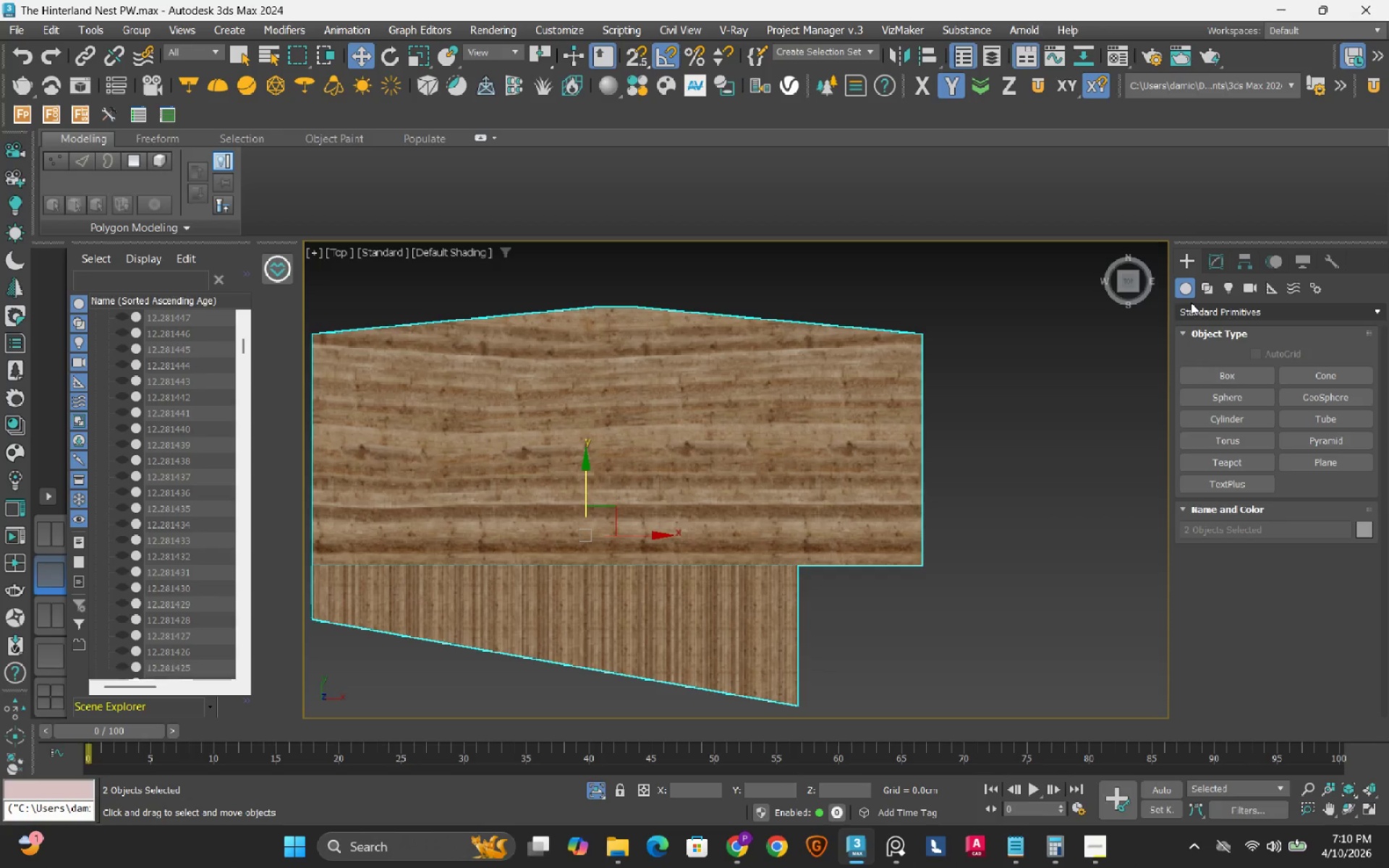 
left_click([1191, 306])
 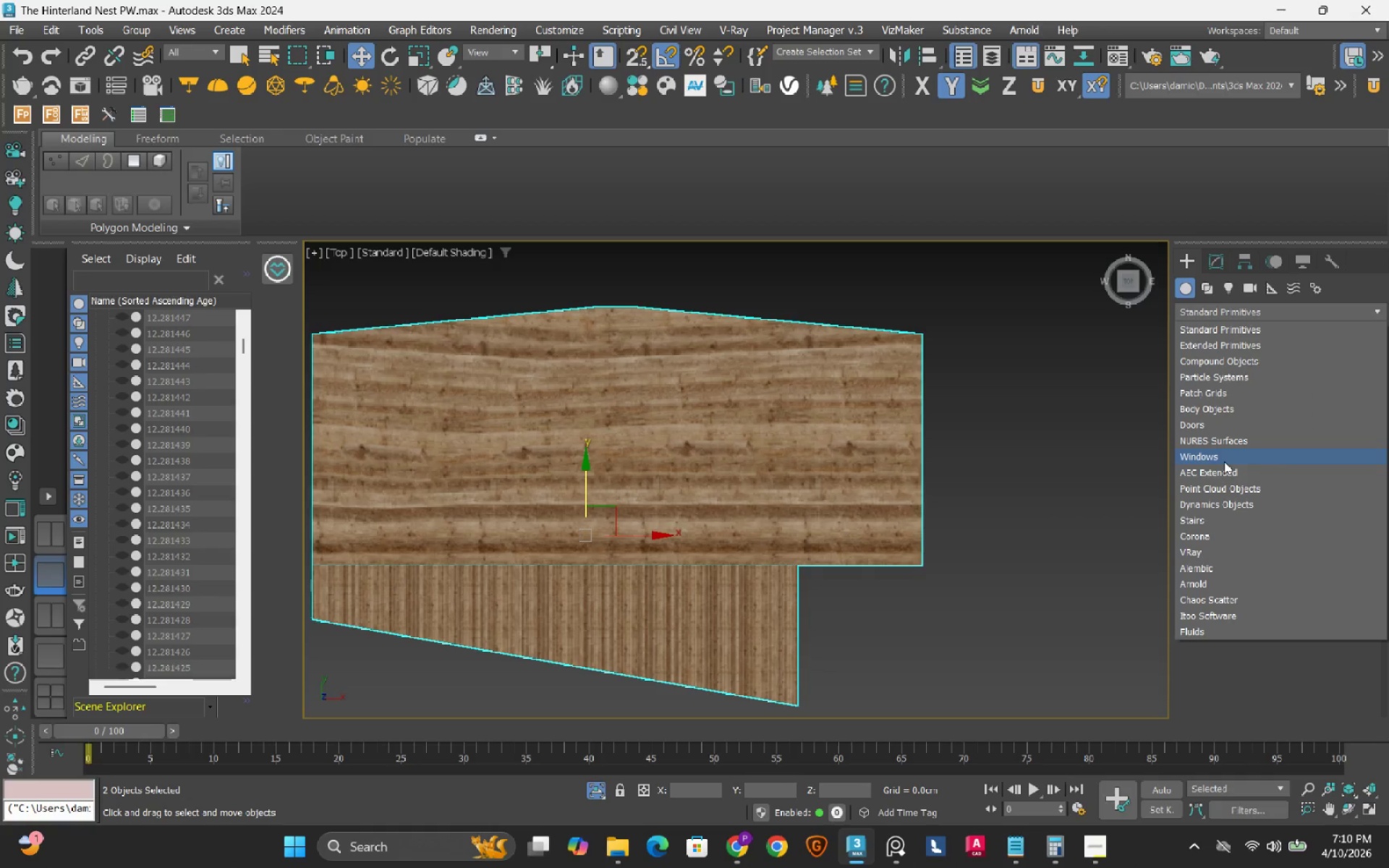 
left_click([1224, 466])
 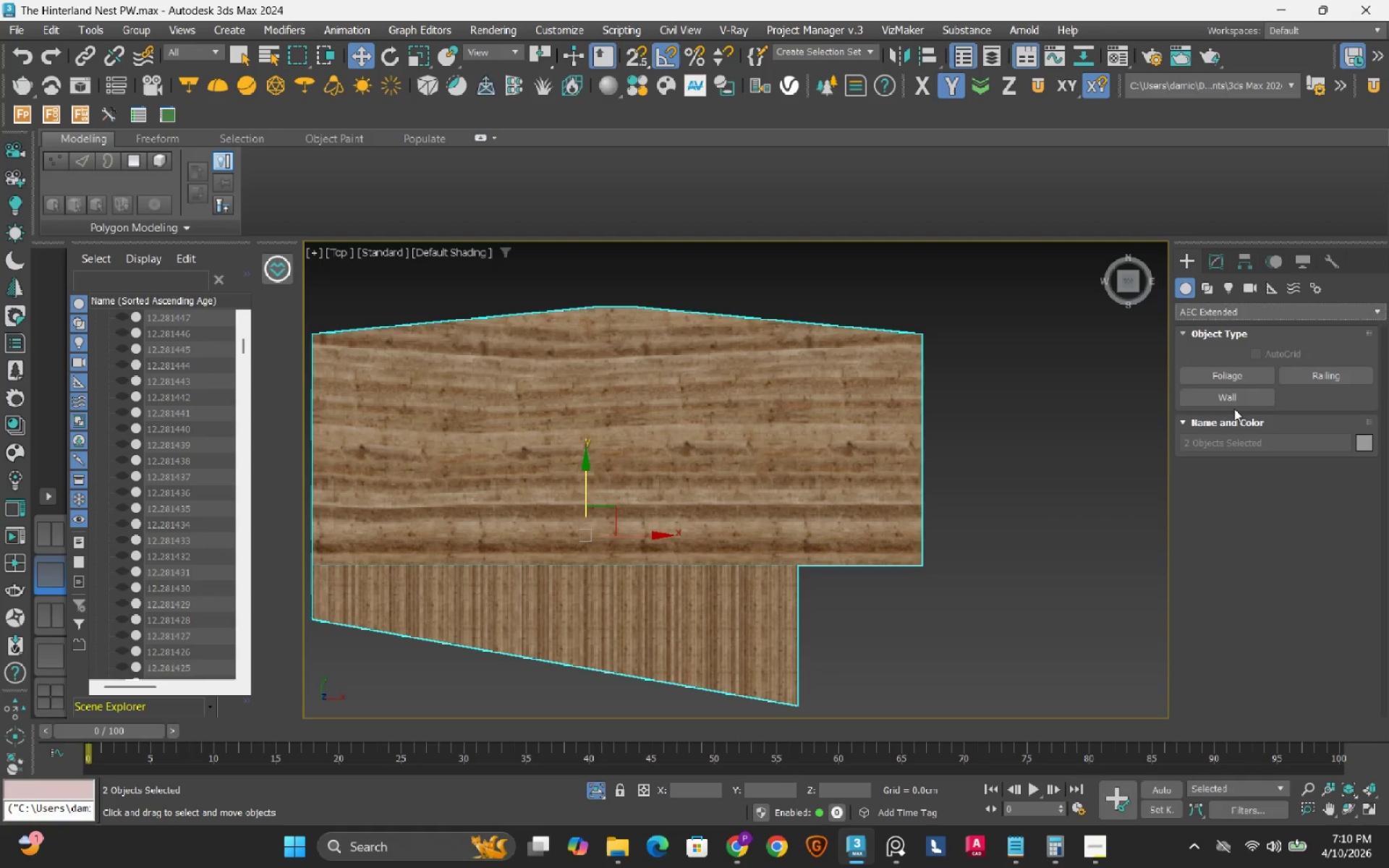 
left_click([1238, 399])
 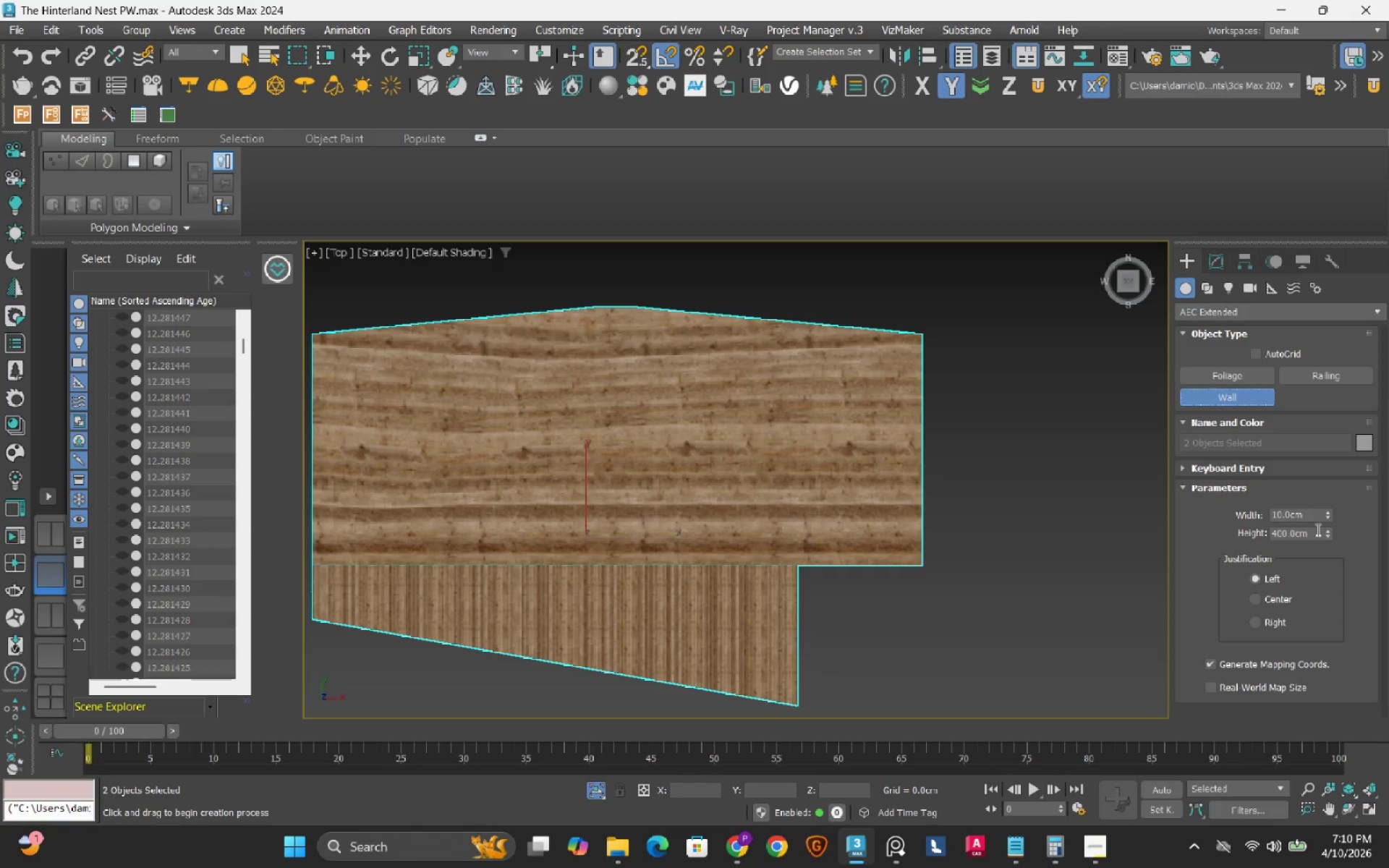 
double_click([1317, 529])
 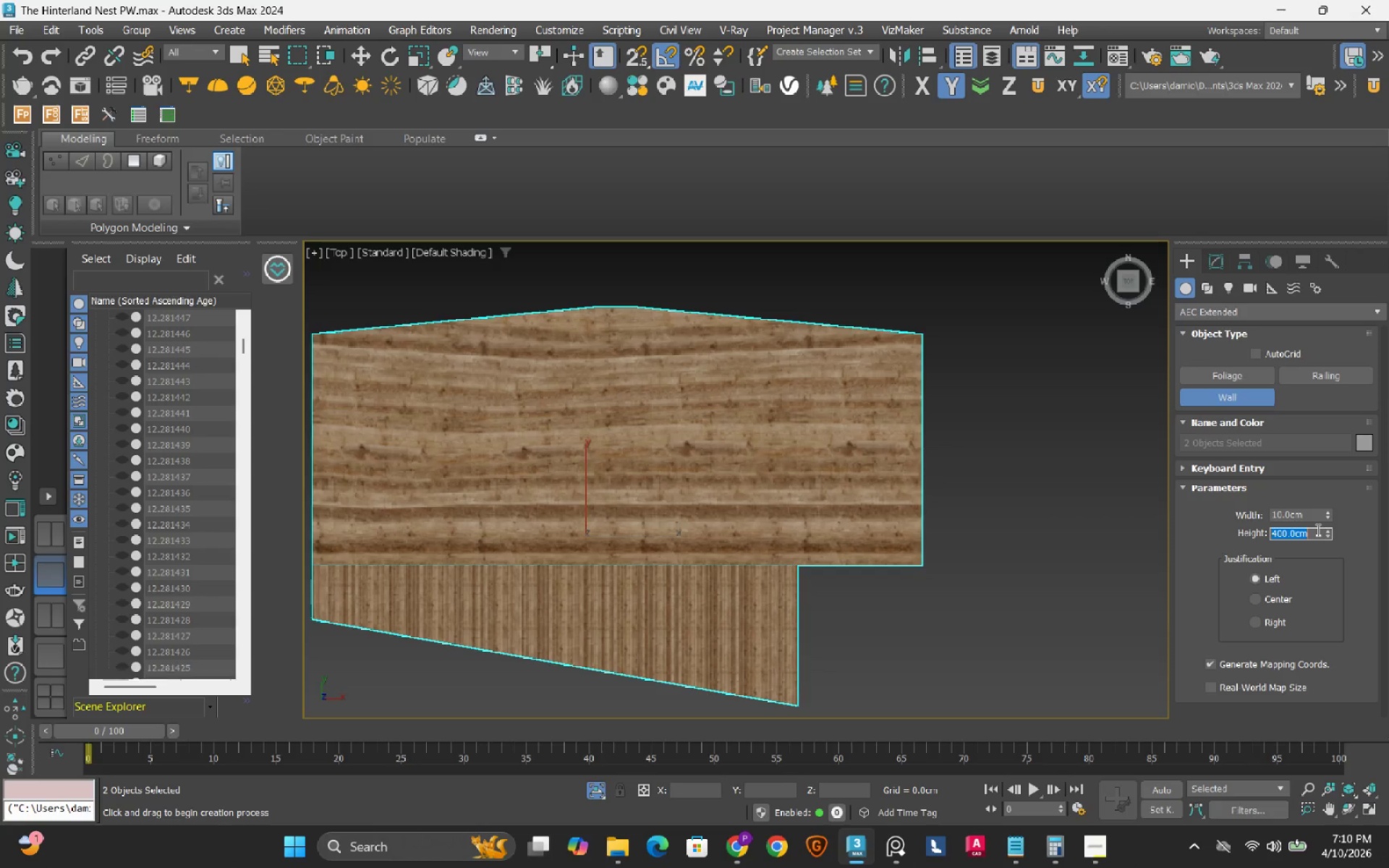 
key(Numpad2)
 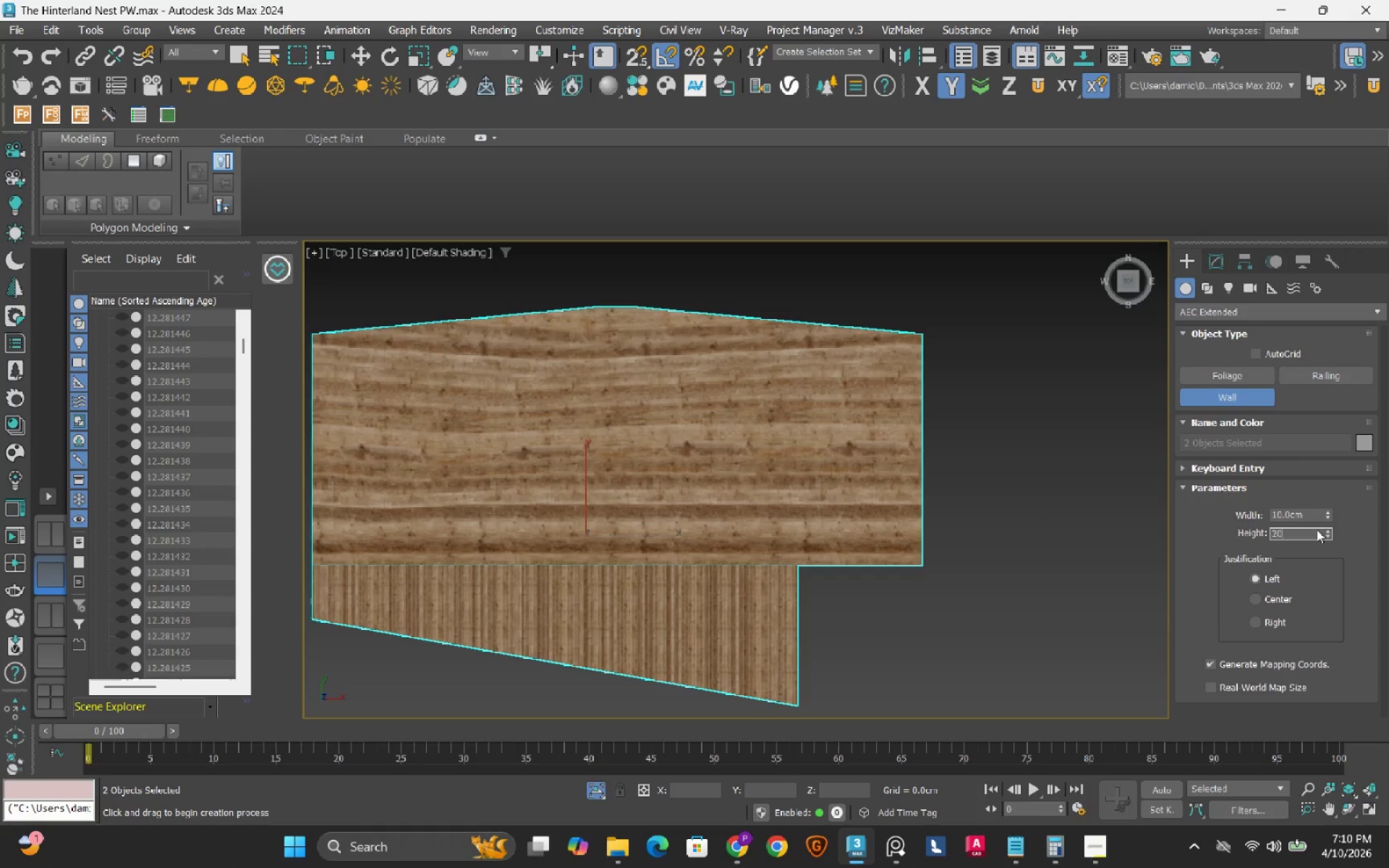 
key(Numpad0)
 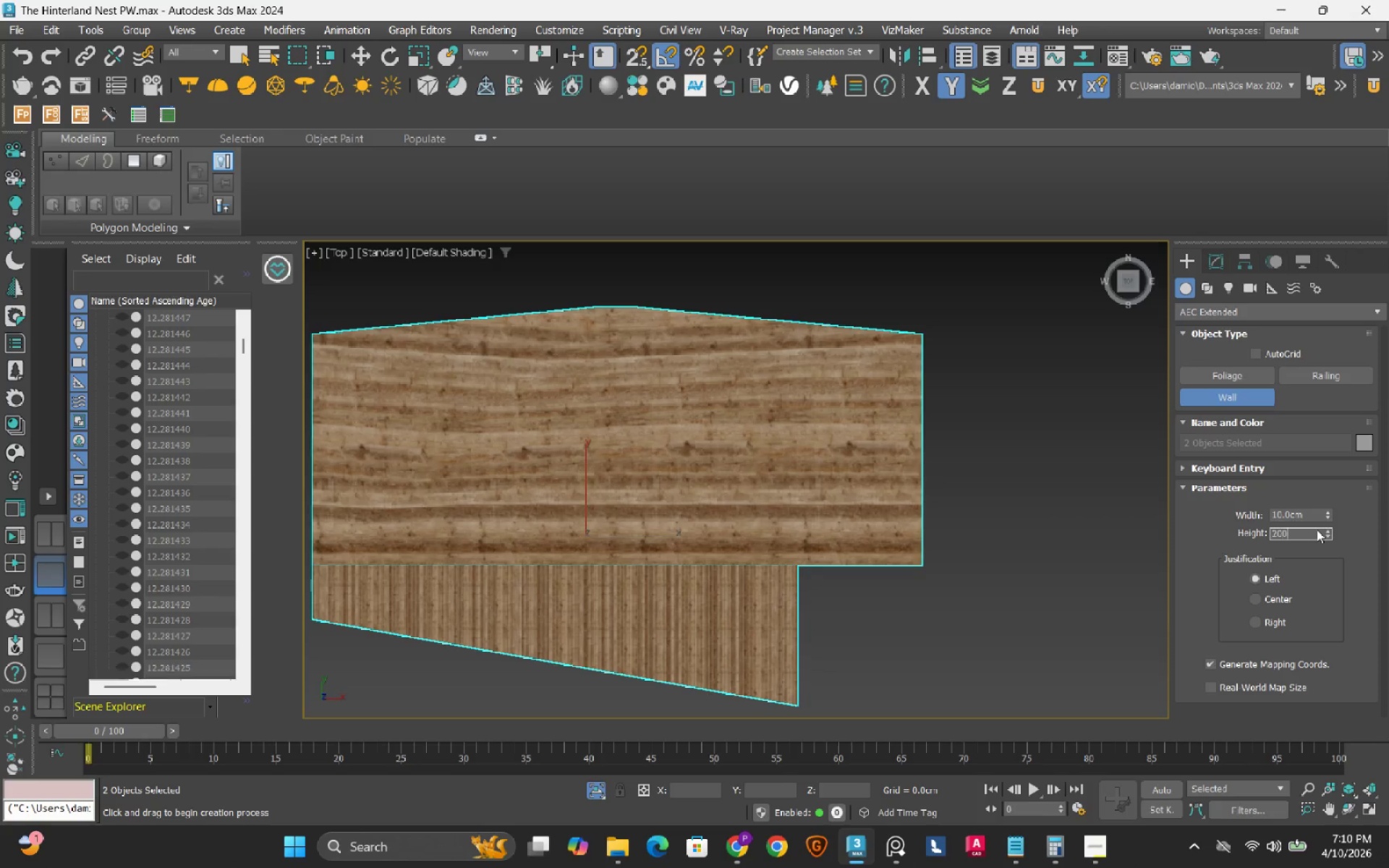 
key(Numpad0)
 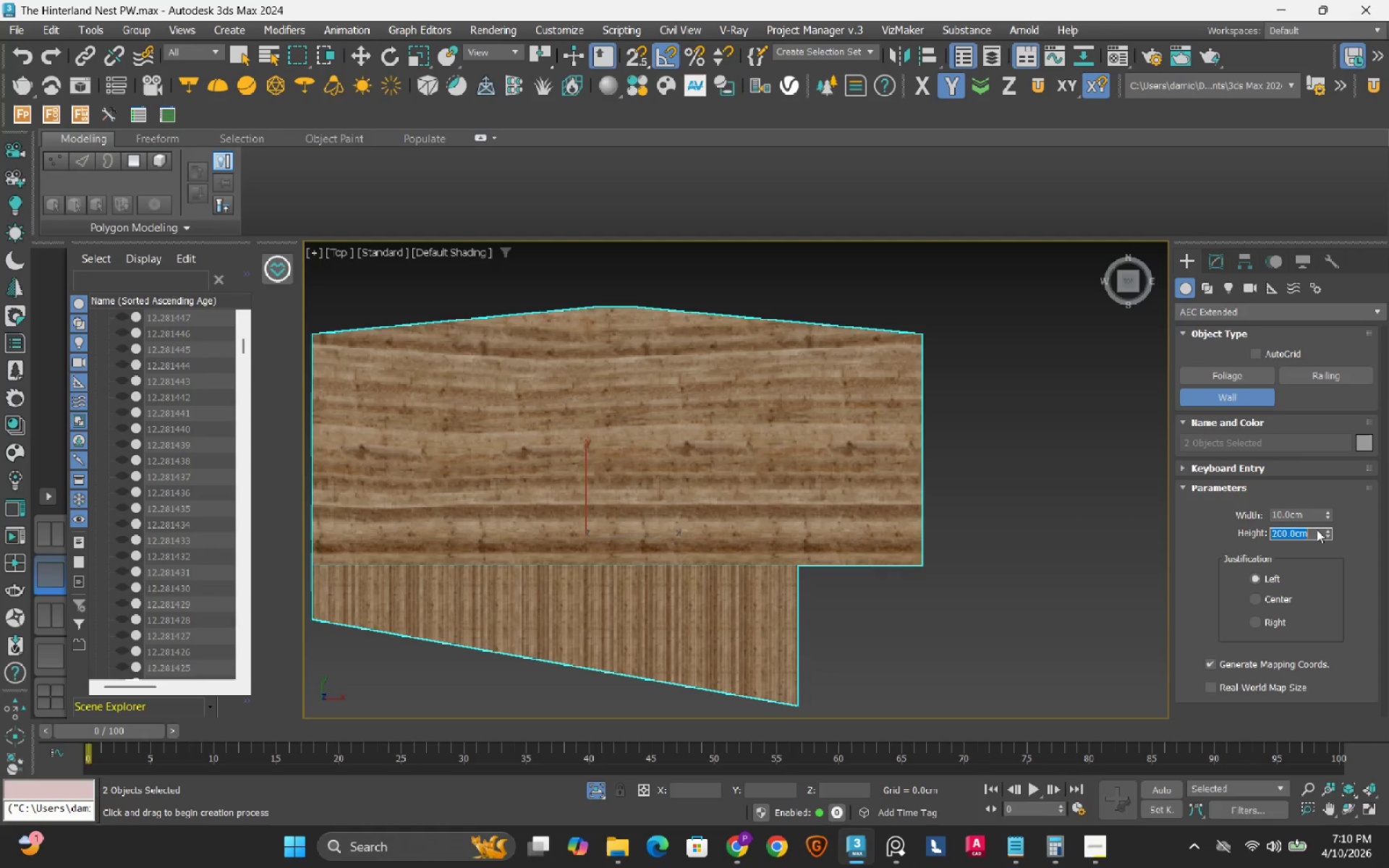 
key(NumpadEnter)
 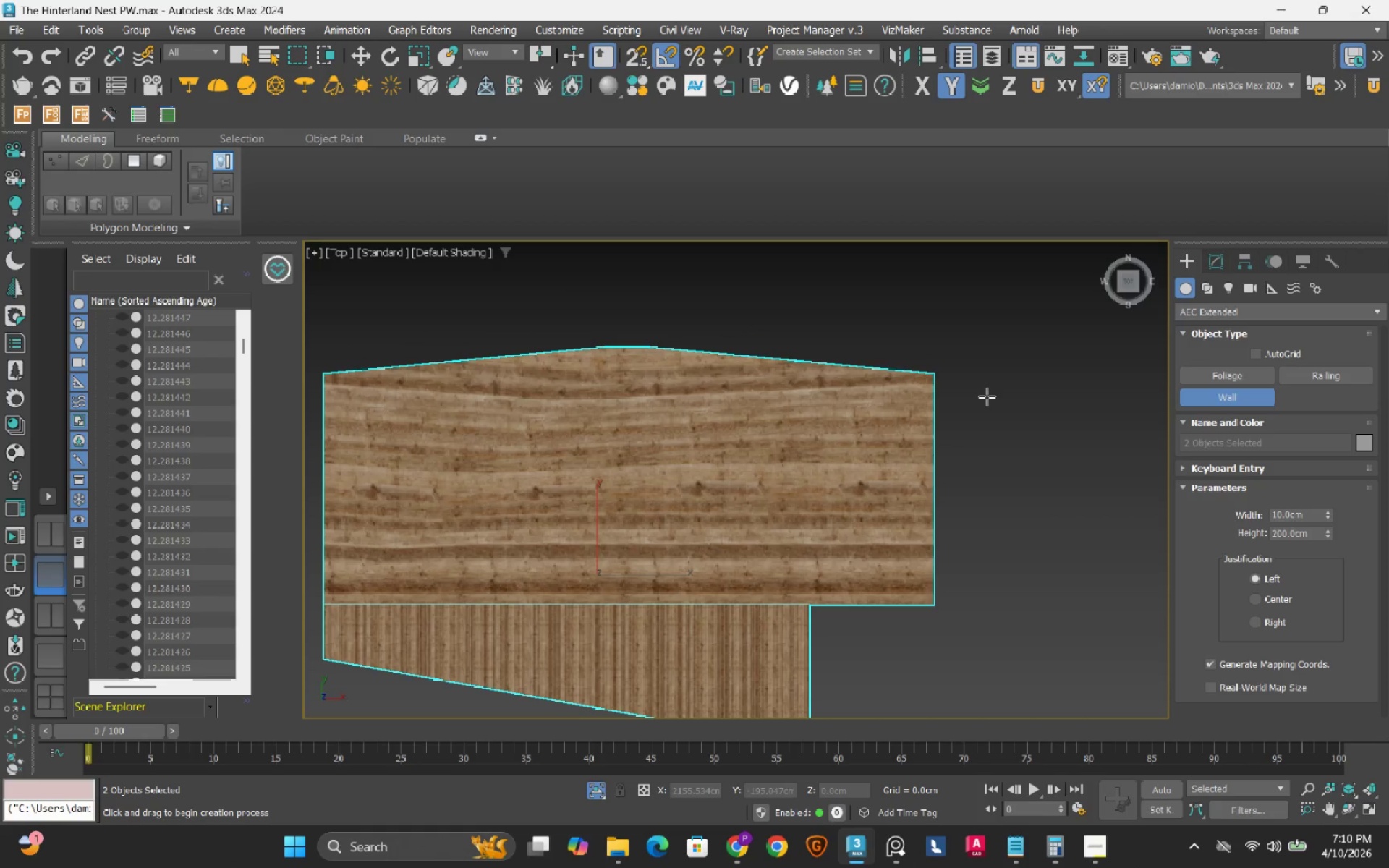 
key(F3)
 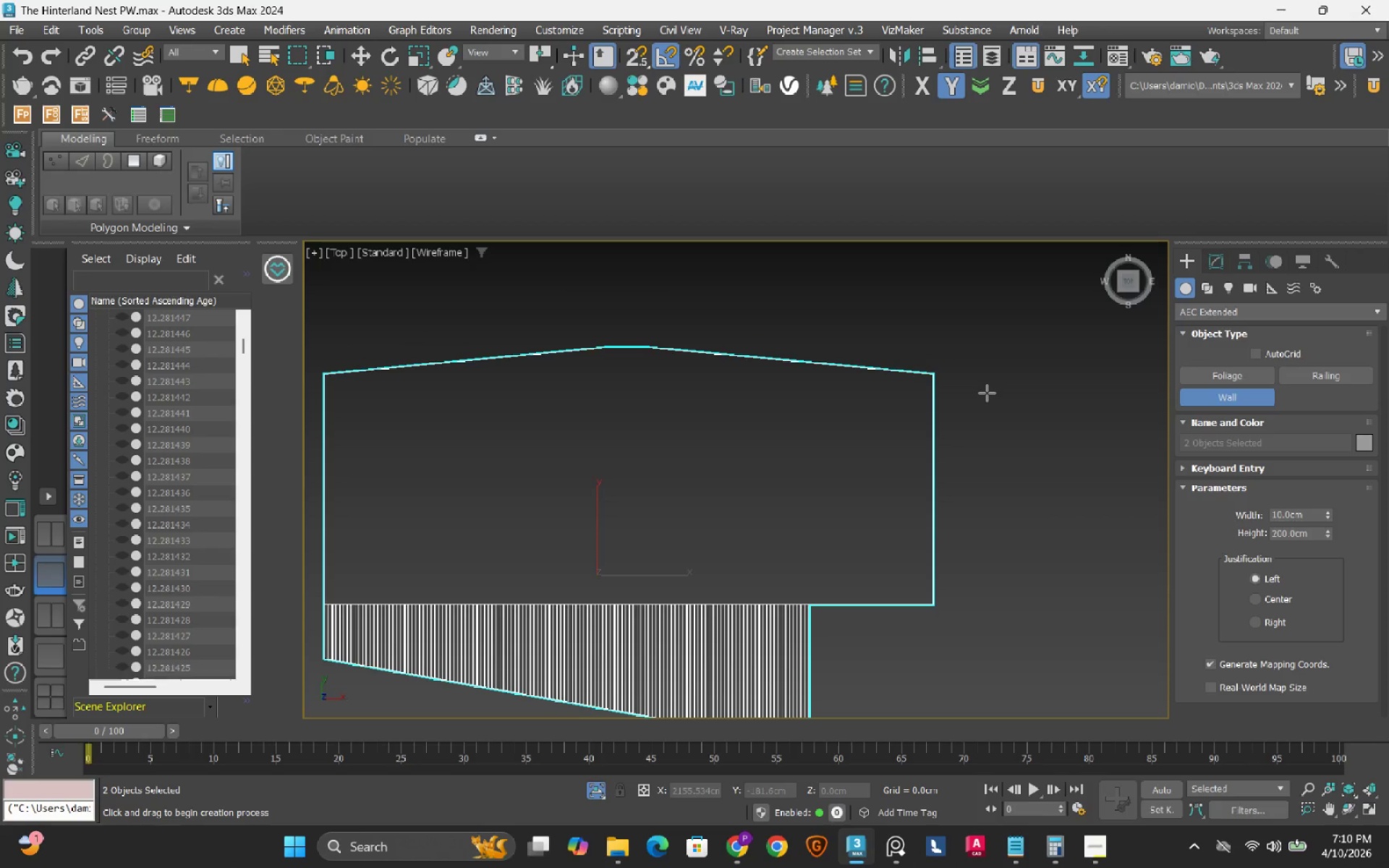 
key(S)
 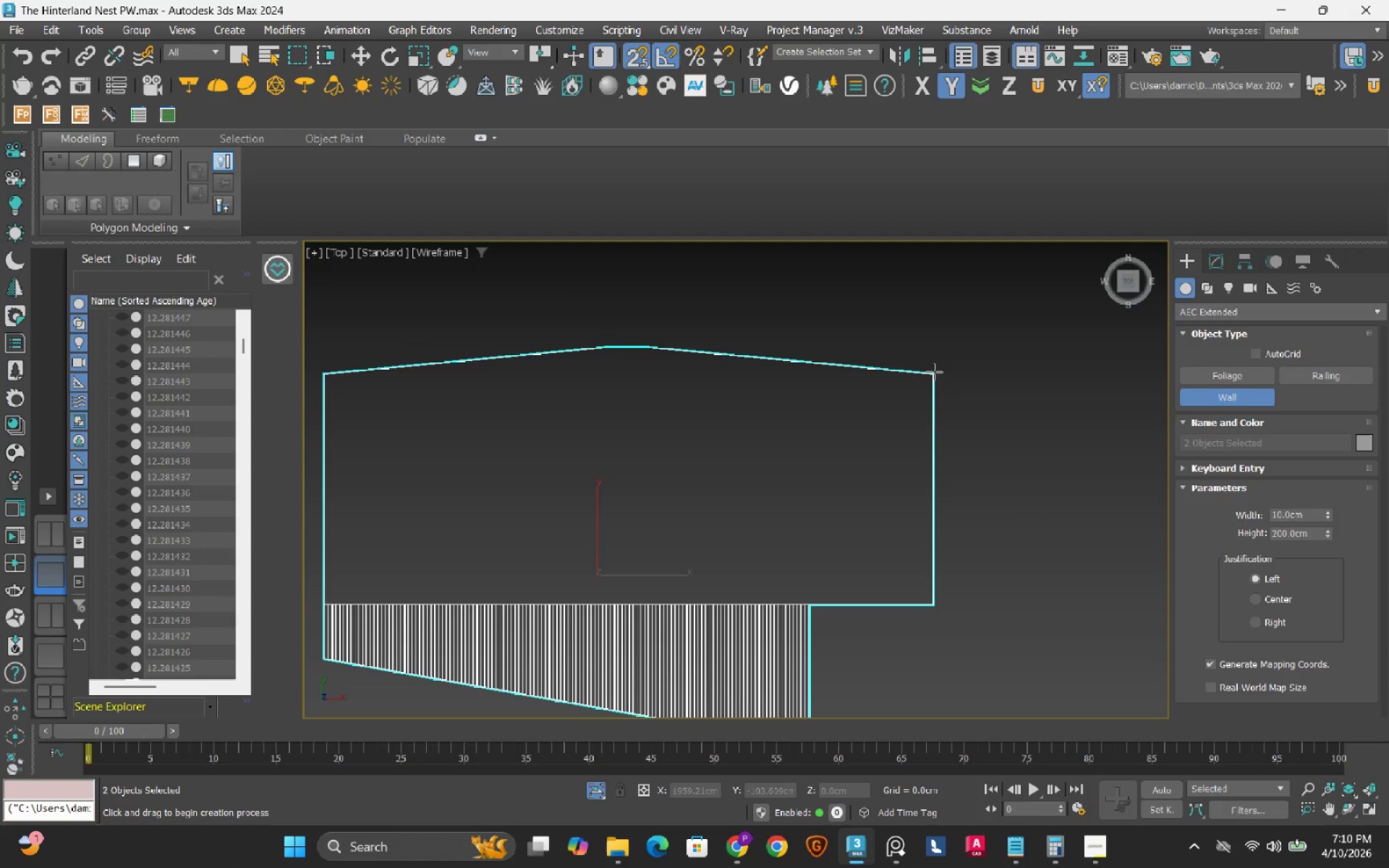 
scroll: coordinate [933, 380], scroll_direction: up, amount: 8.0
 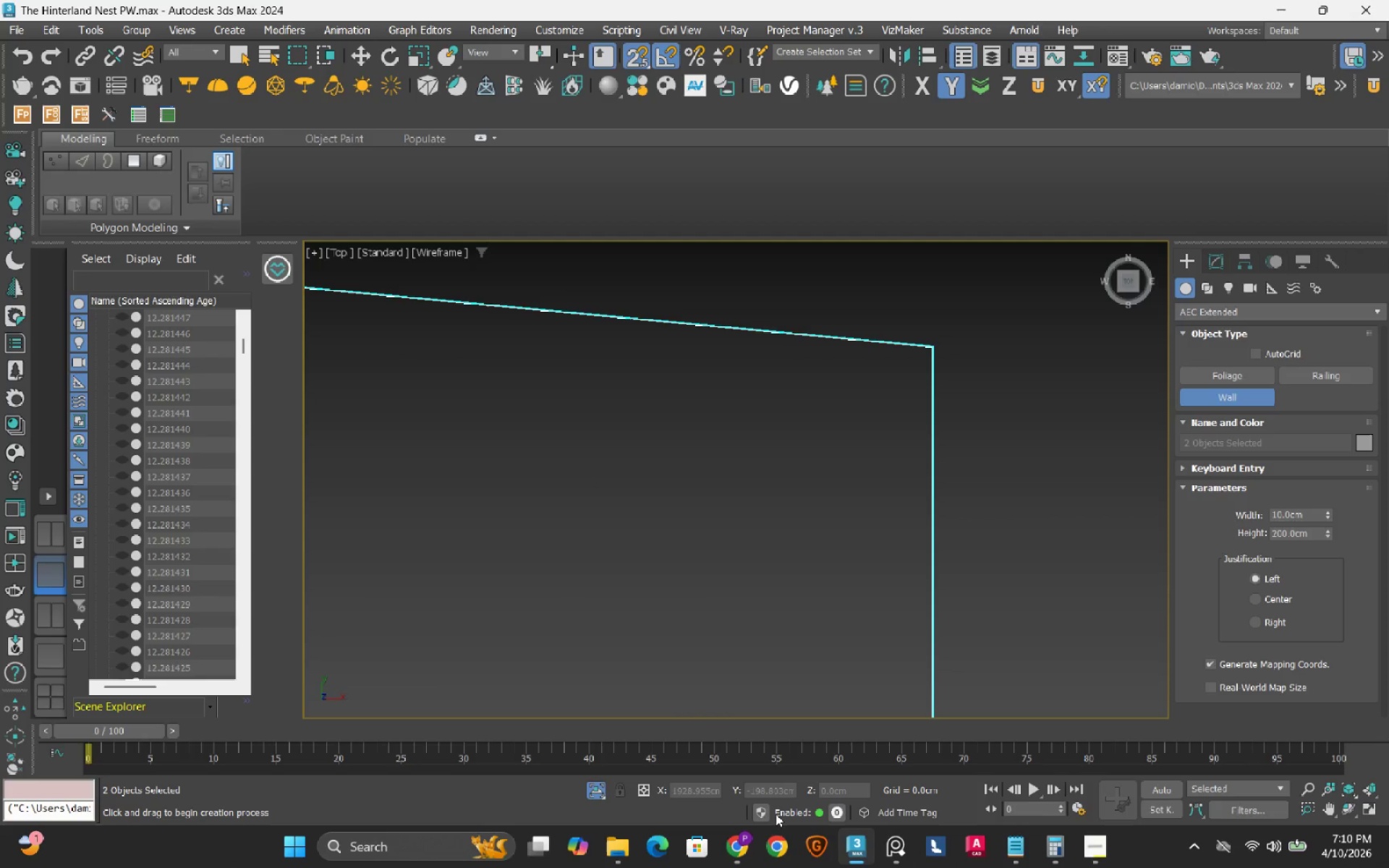 
left_click([748, 847])
 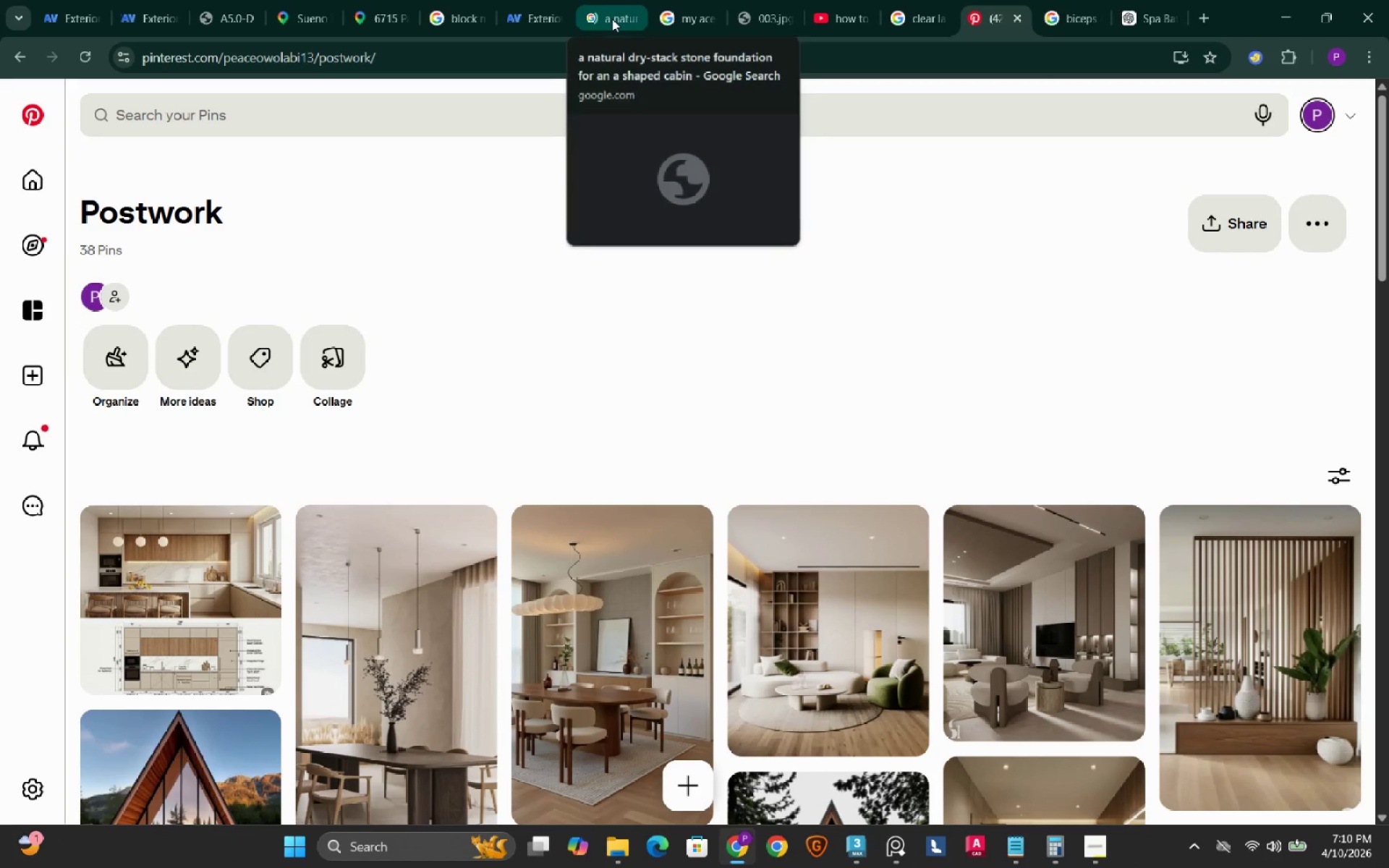 
left_click([612, 19])
 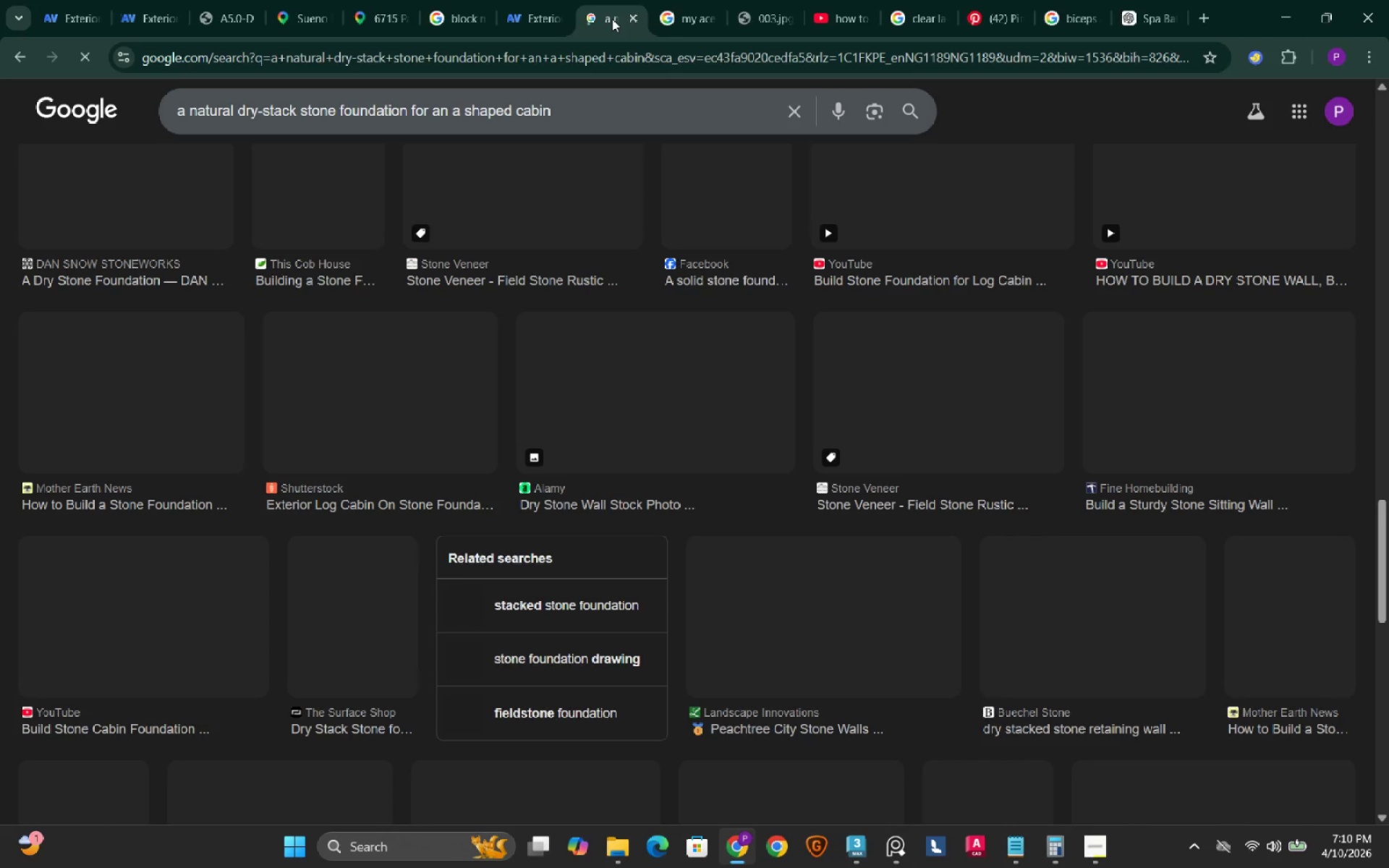 
mouse_move([515, 400])
 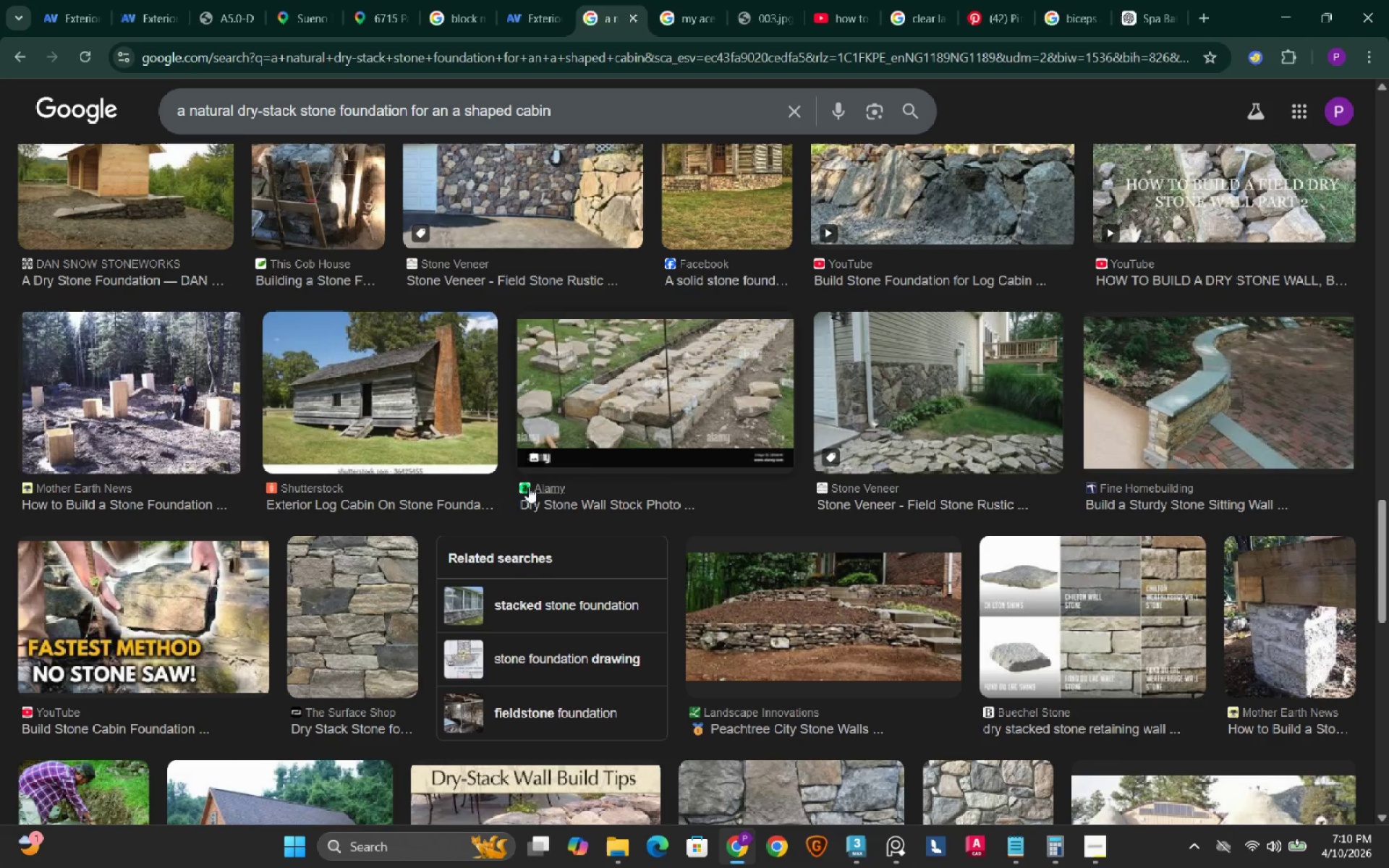 
scroll: coordinate [603, 441], scroll_direction: up, amount: 26.0
 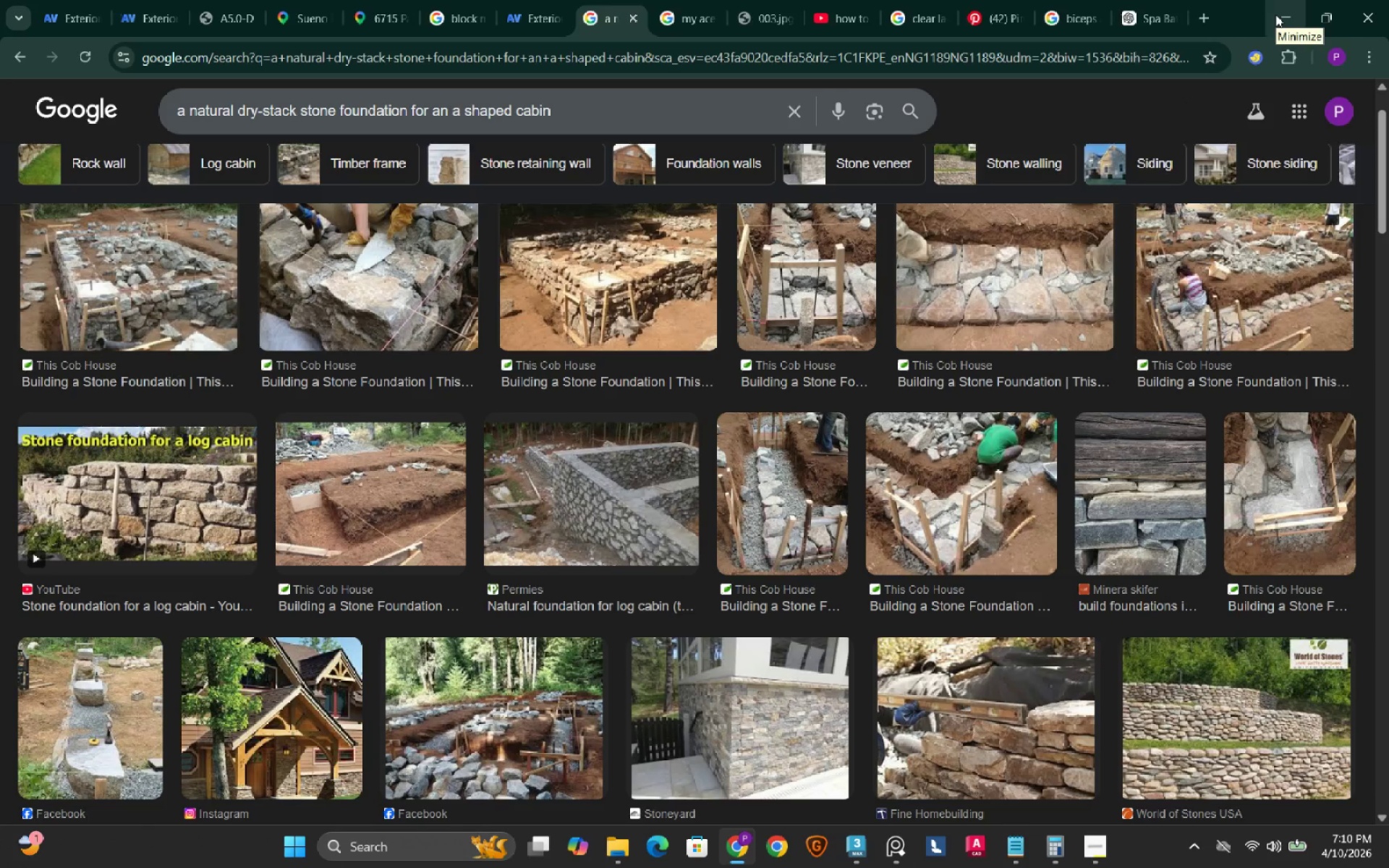 
wait(5.54)
 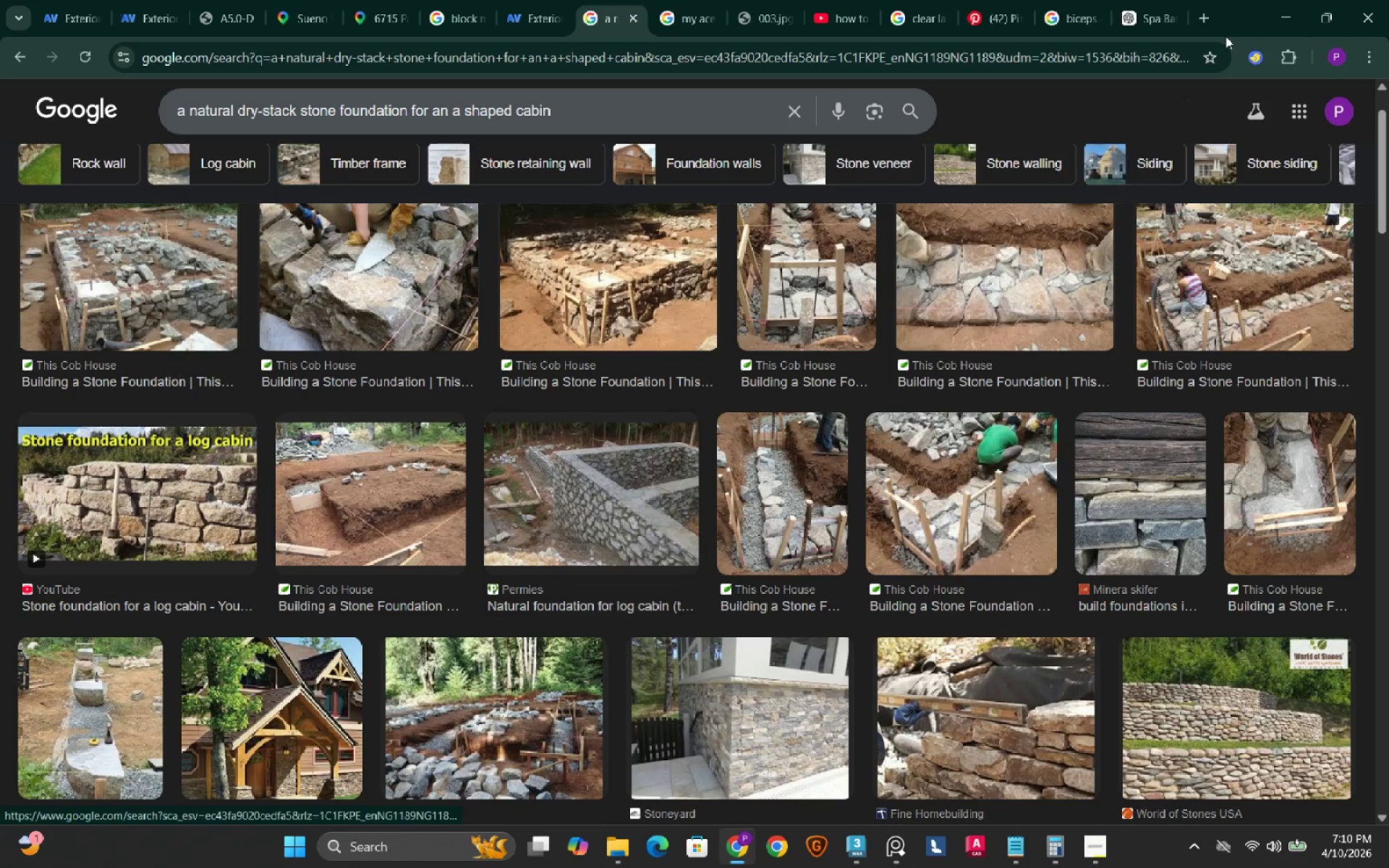 
left_click([1275, 14])
 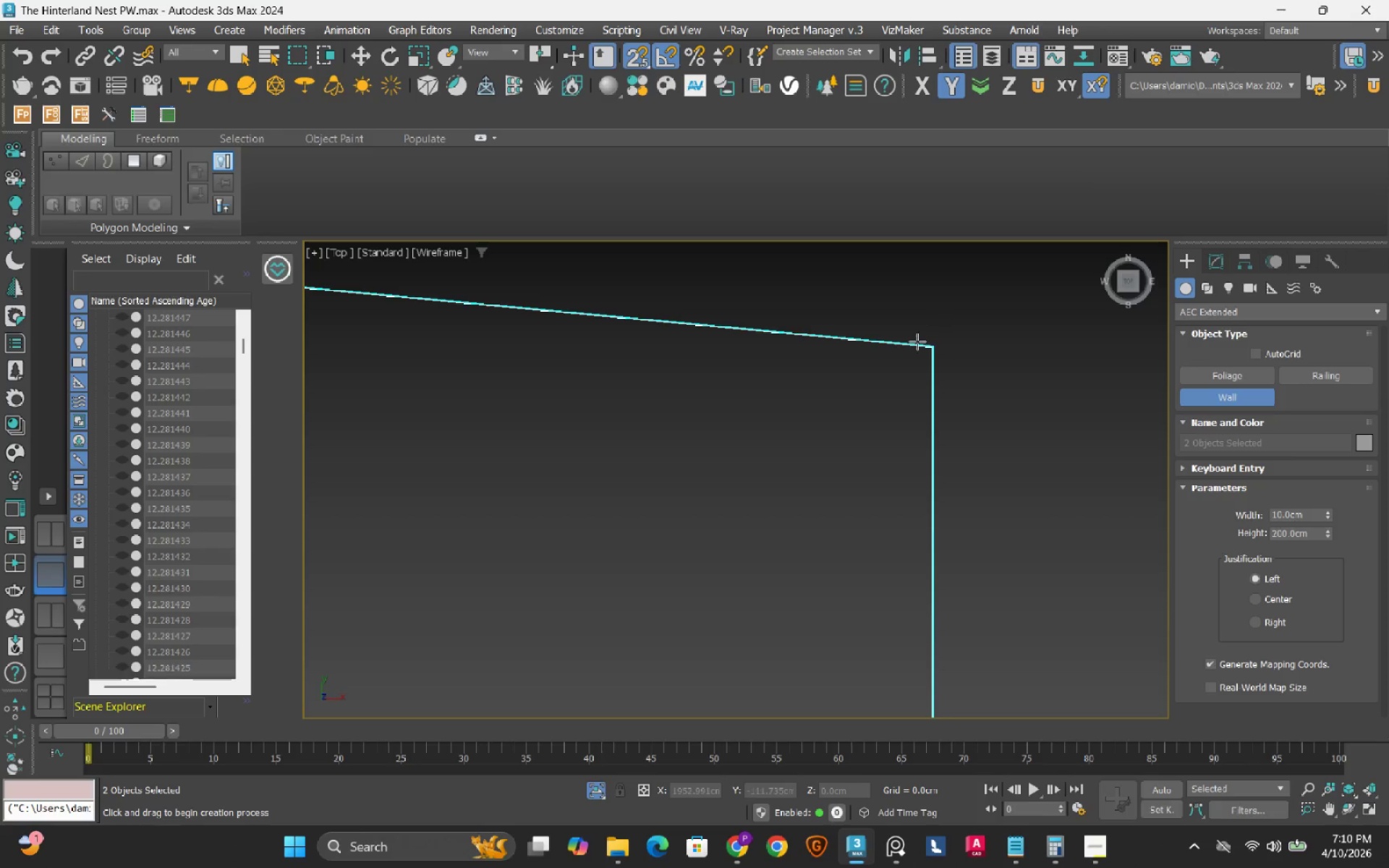 
scroll: coordinate [900, 352], scroll_direction: down, amount: 9.0
 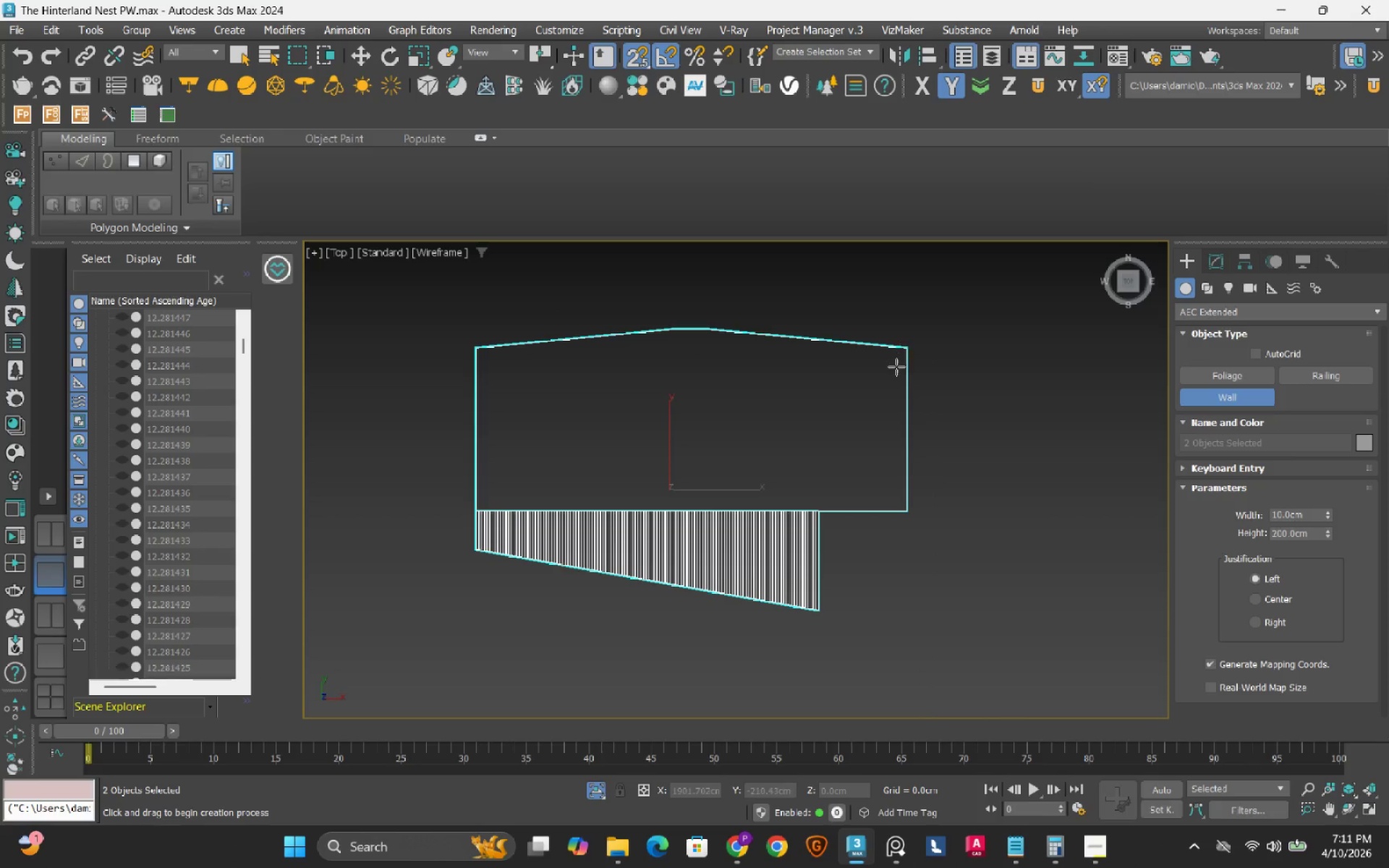 
scroll: coordinate [896, 367], scroll_direction: up, amount: 2.0
 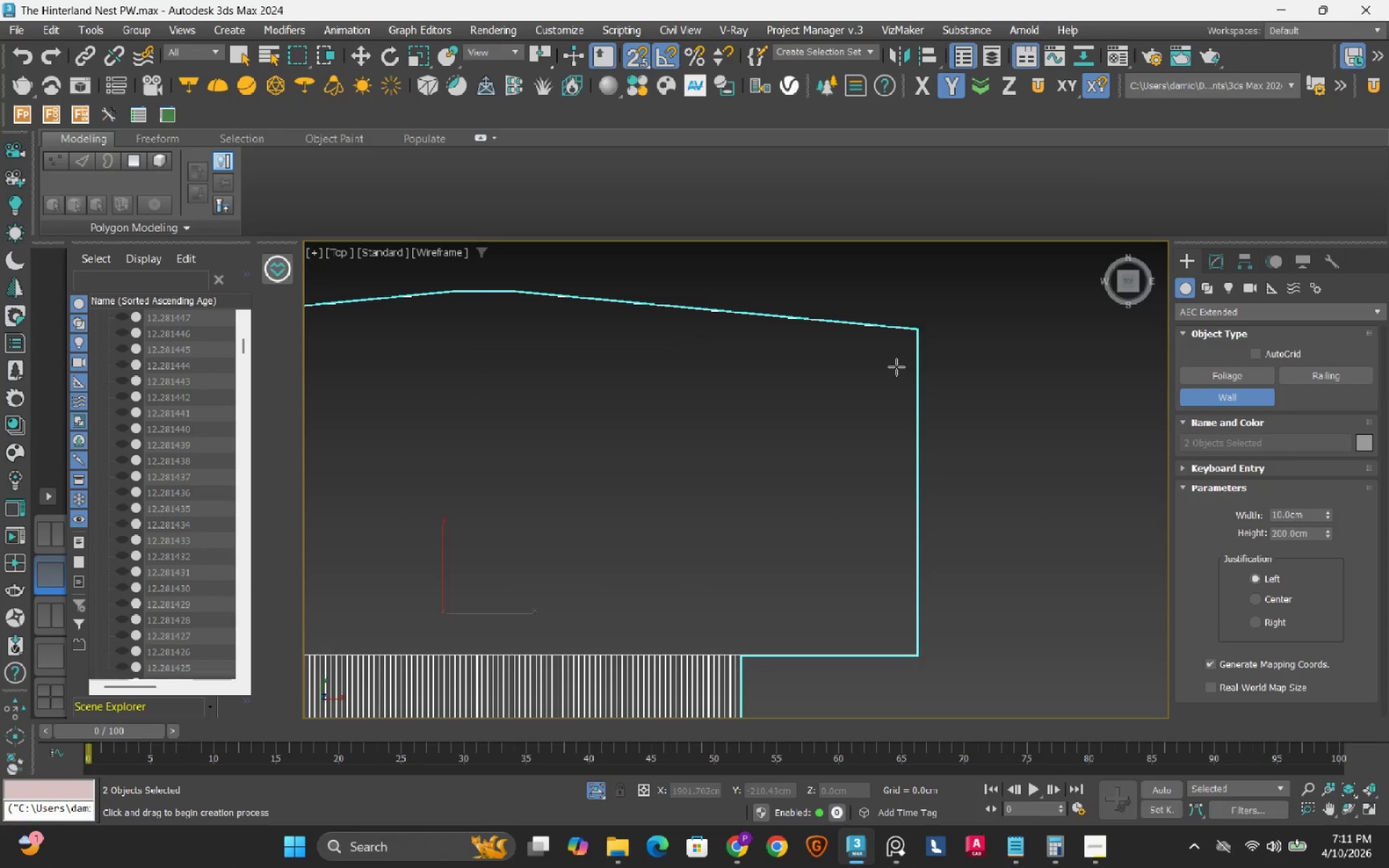 
scroll: coordinate [896, 367], scroll_direction: down, amount: 3.0
 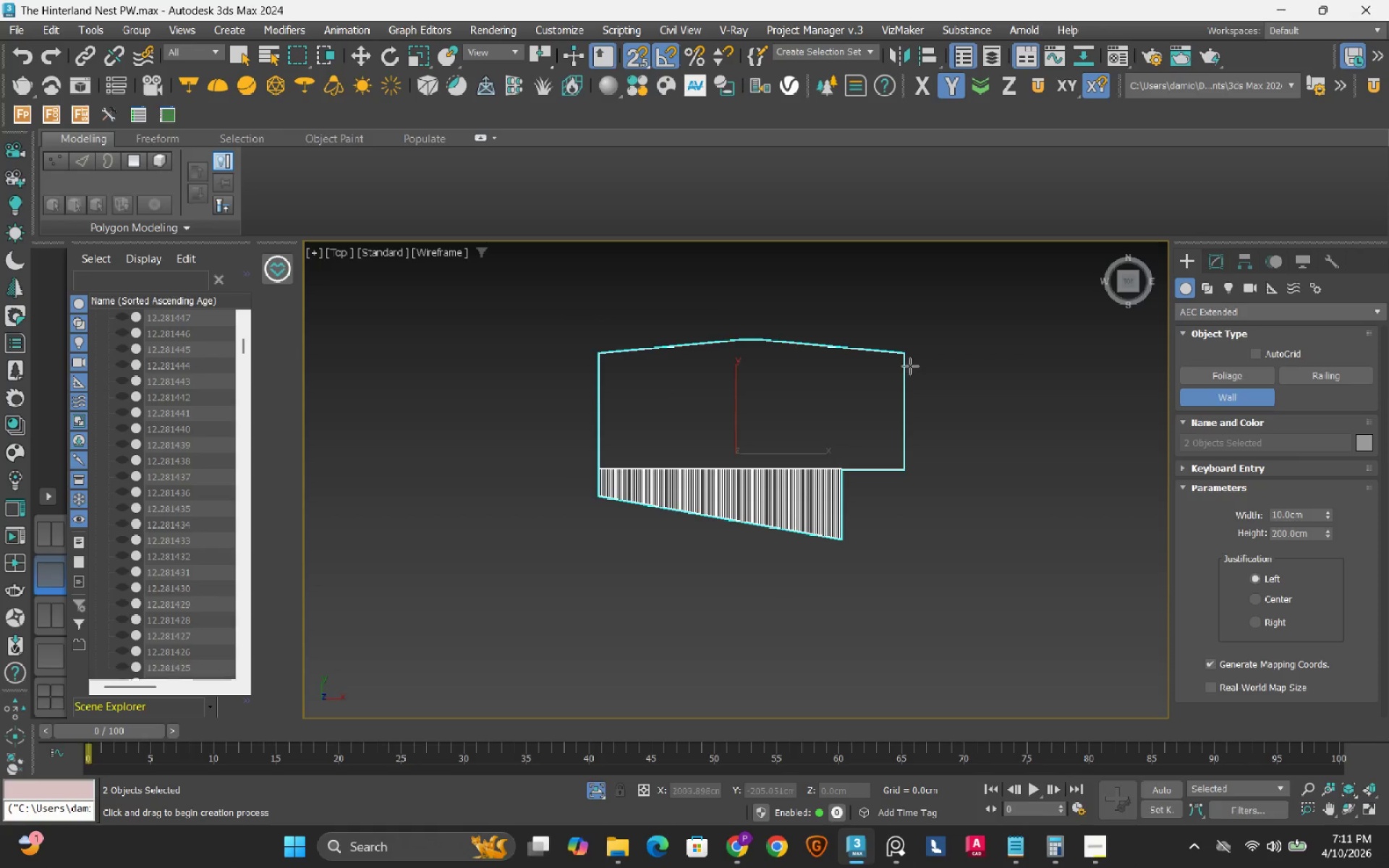 
scroll: coordinate [911, 366], scroll_direction: up, amount: 1.0
 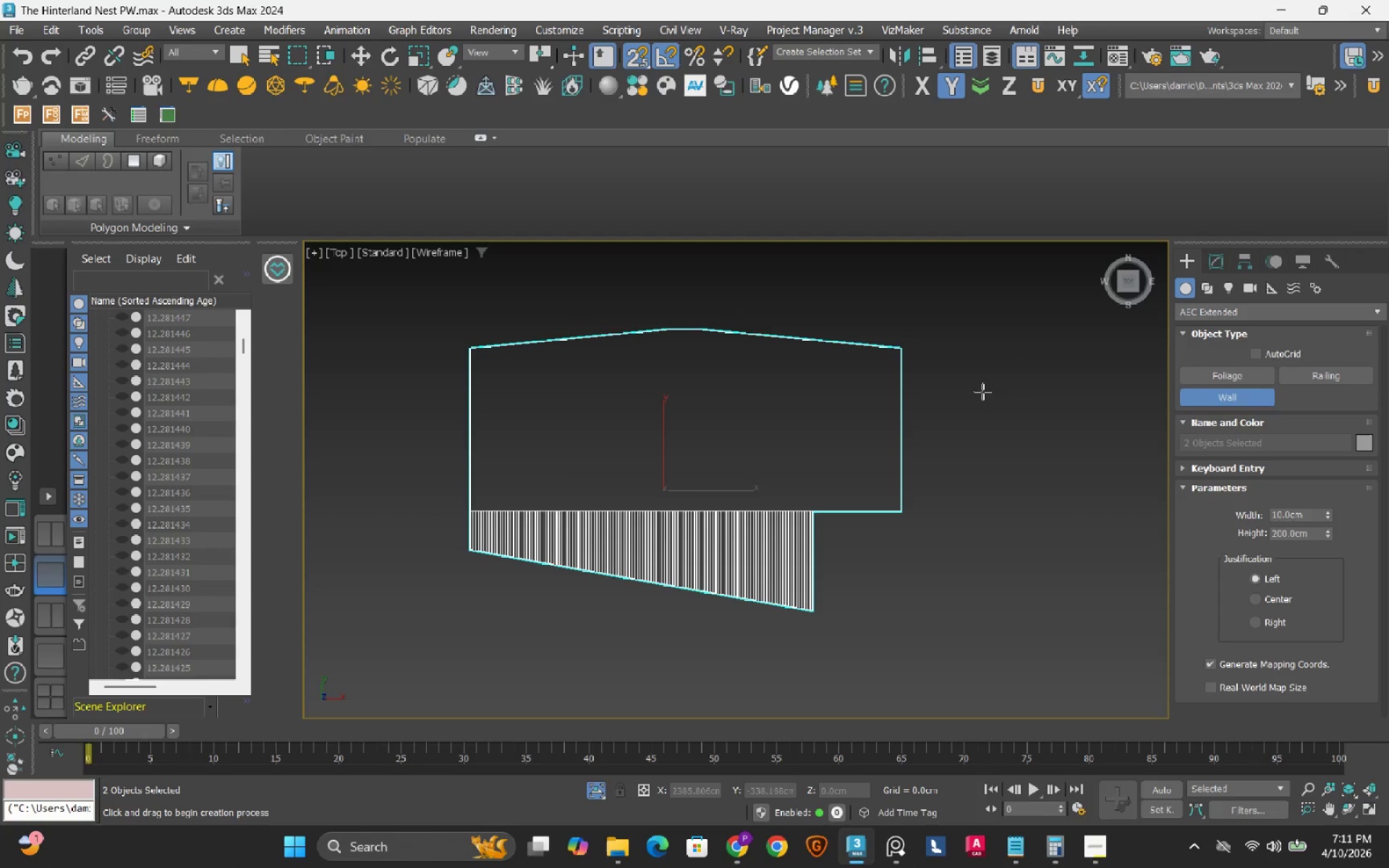 
key(Escape)
 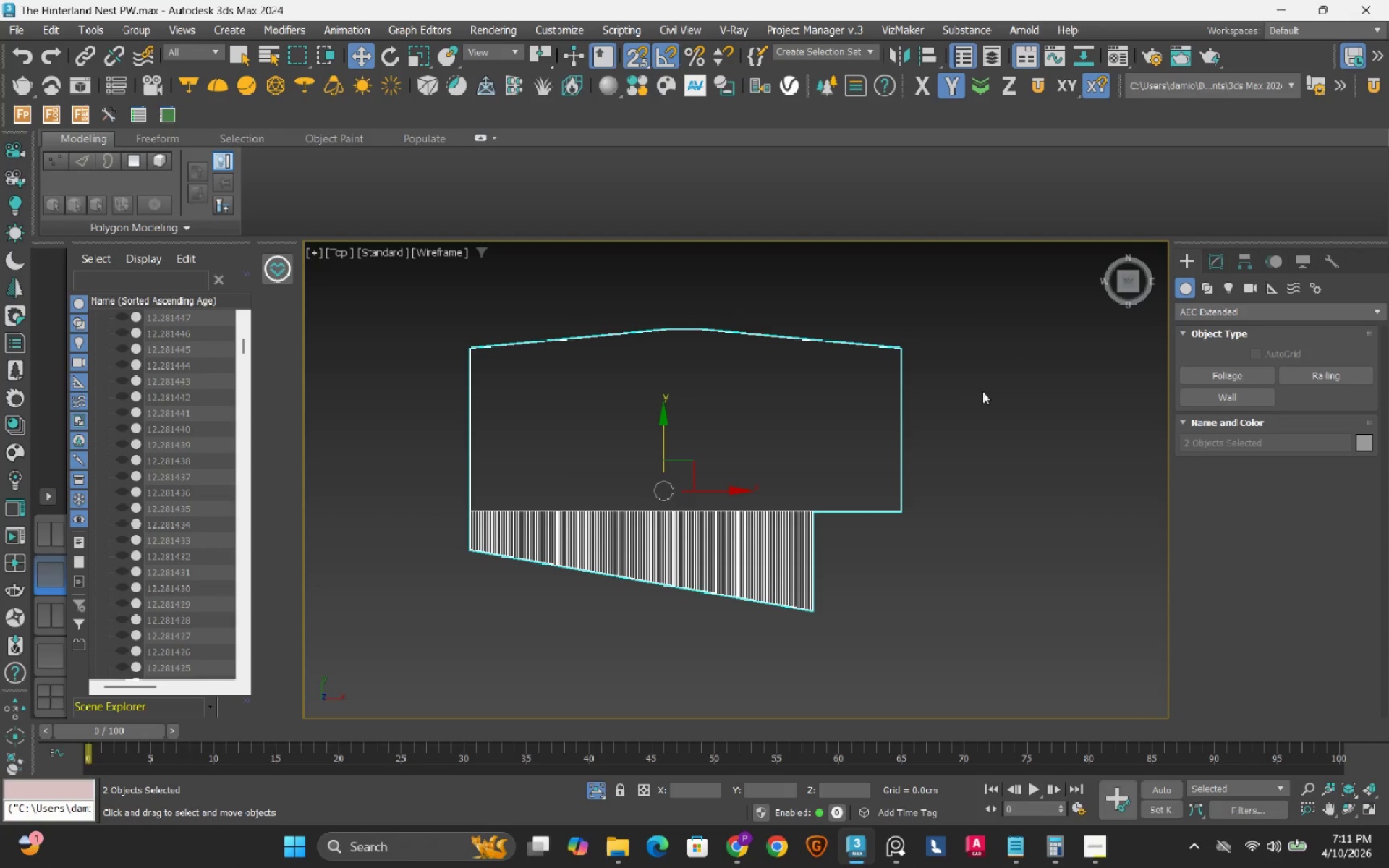 
key(Escape)
 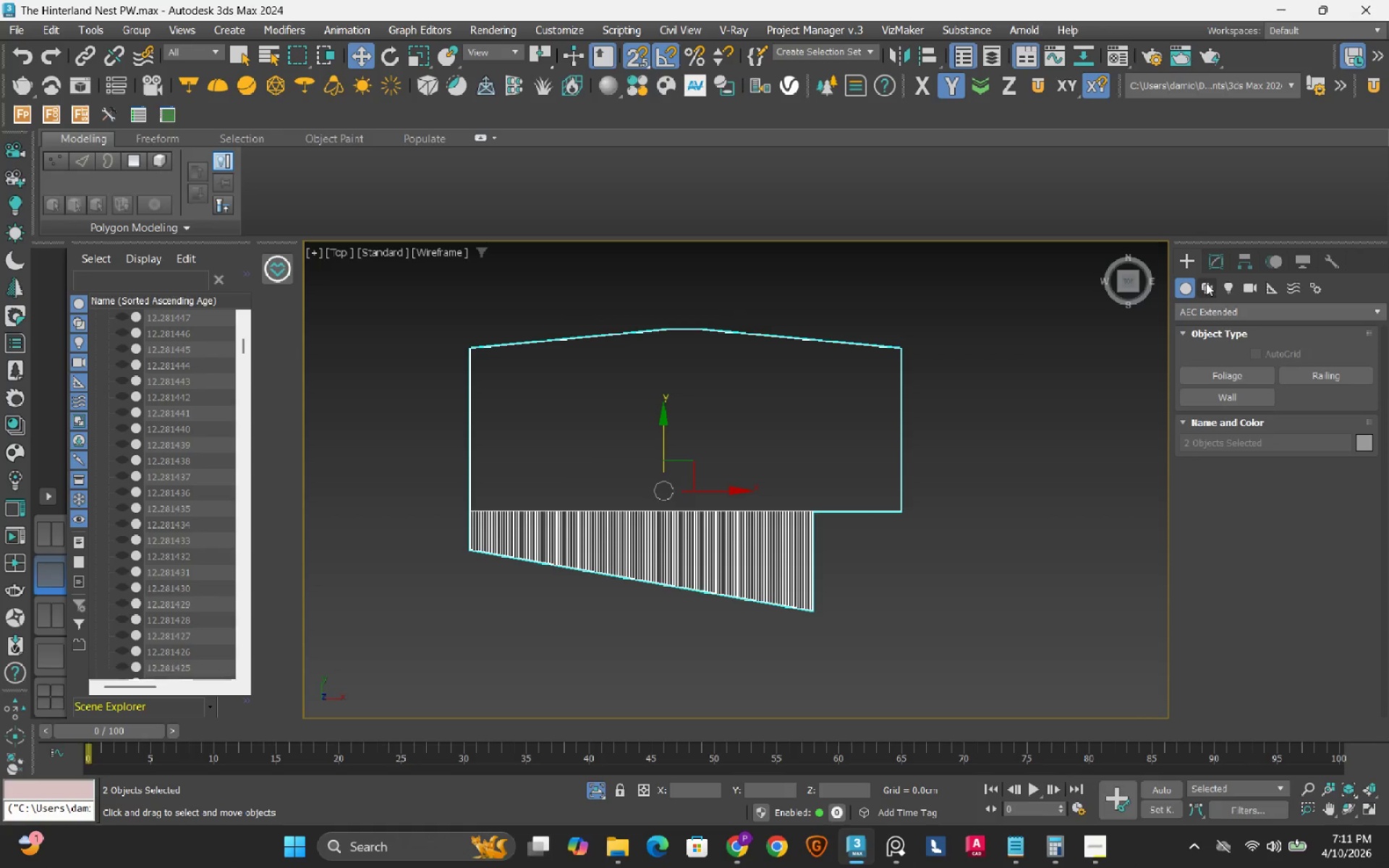 
left_click([1206, 283])
 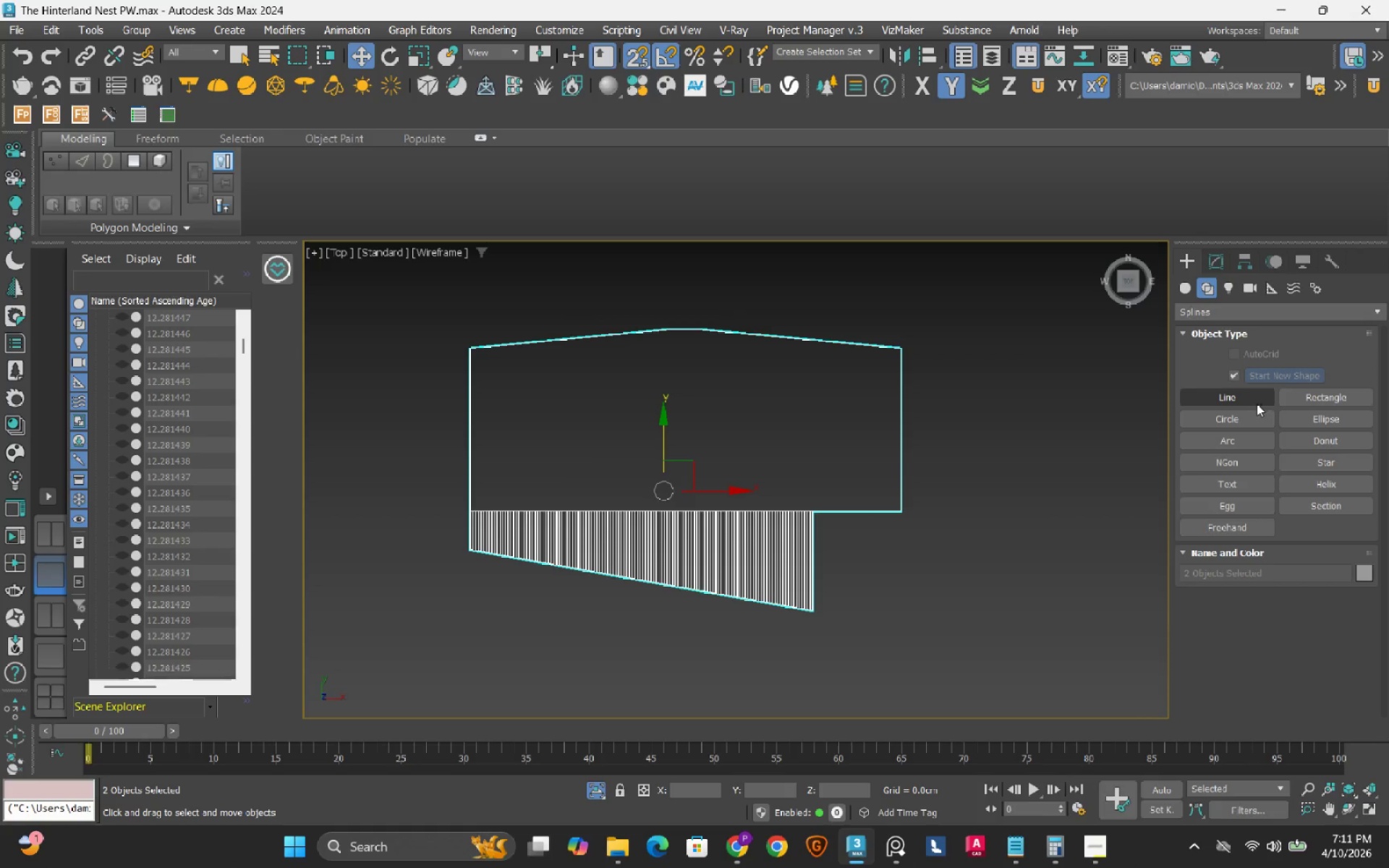 
left_click([1246, 404])
 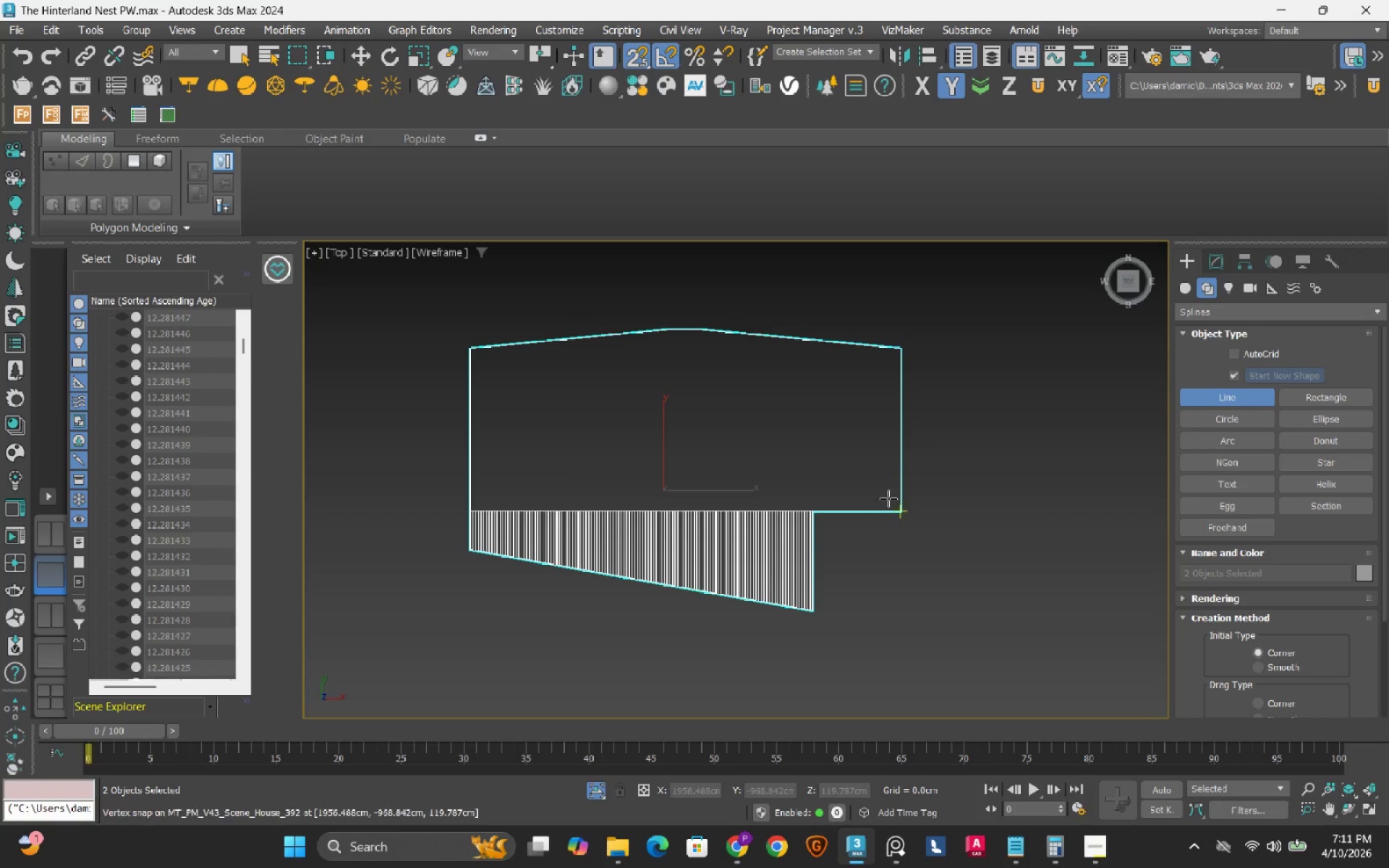 
scroll: coordinate [924, 533], scroll_direction: up, amount: 5.0
 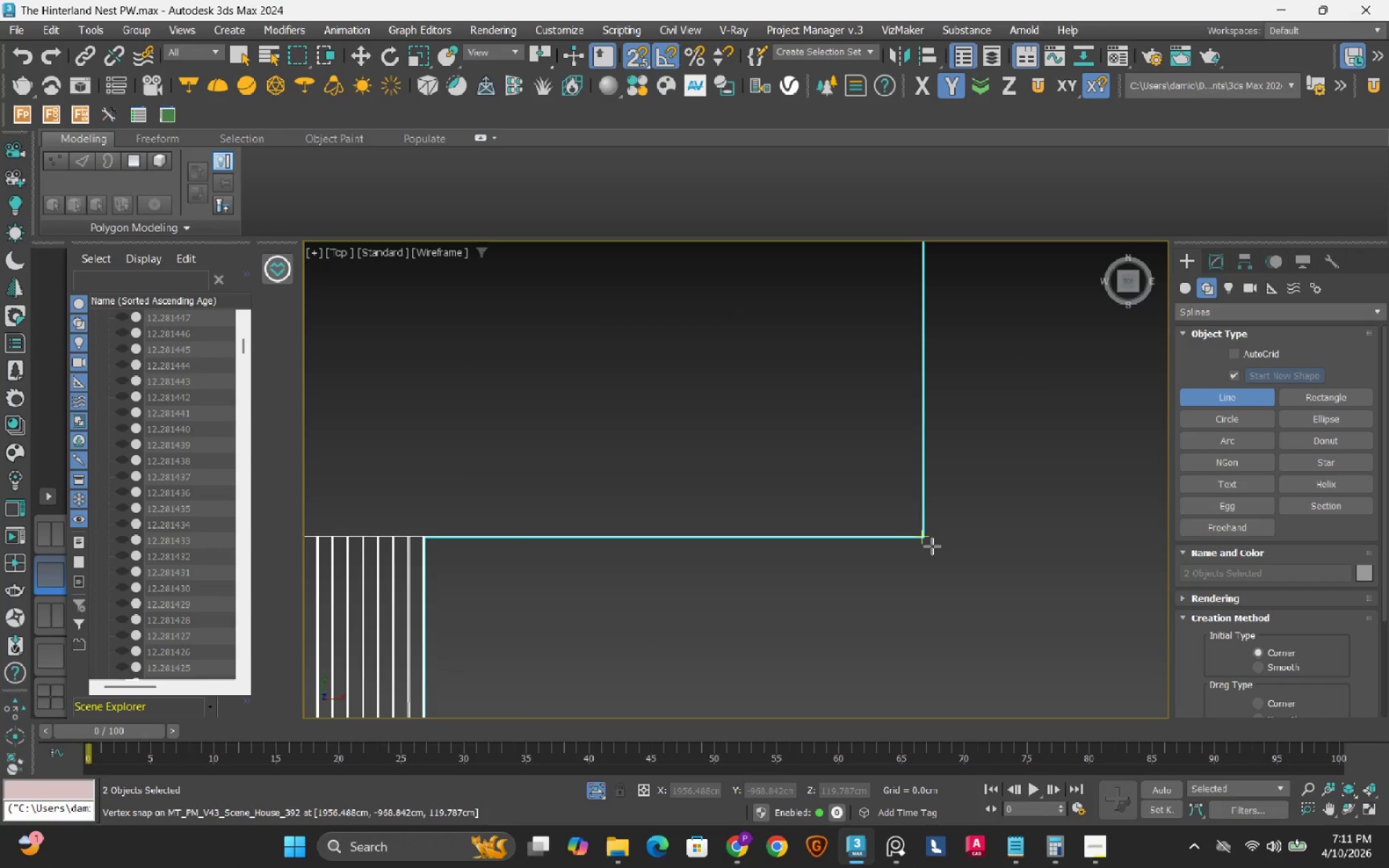 
left_click_drag(start_coordinate=[932, 546], to_coordinate=[938, 539])
 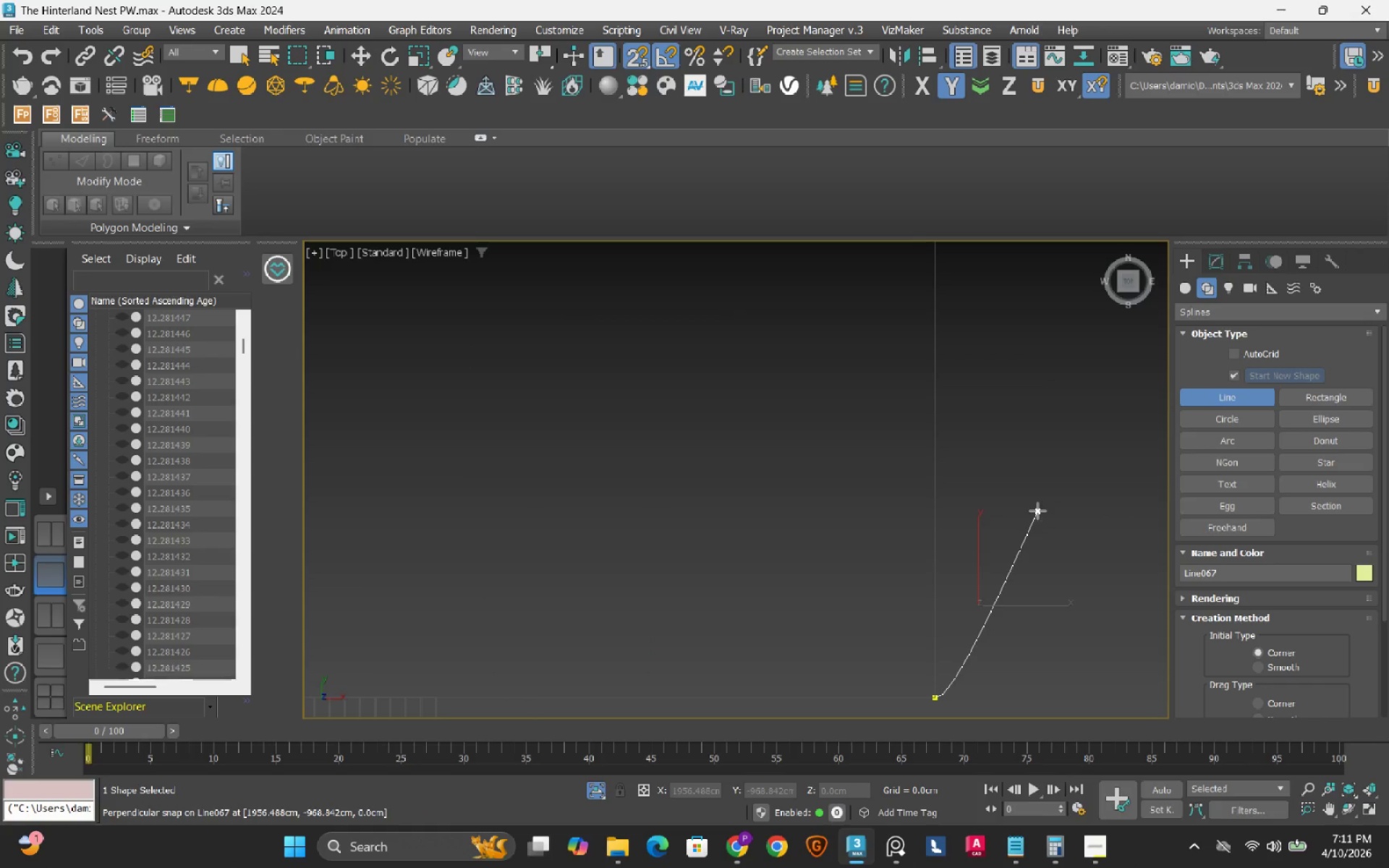 
key(Escape)
 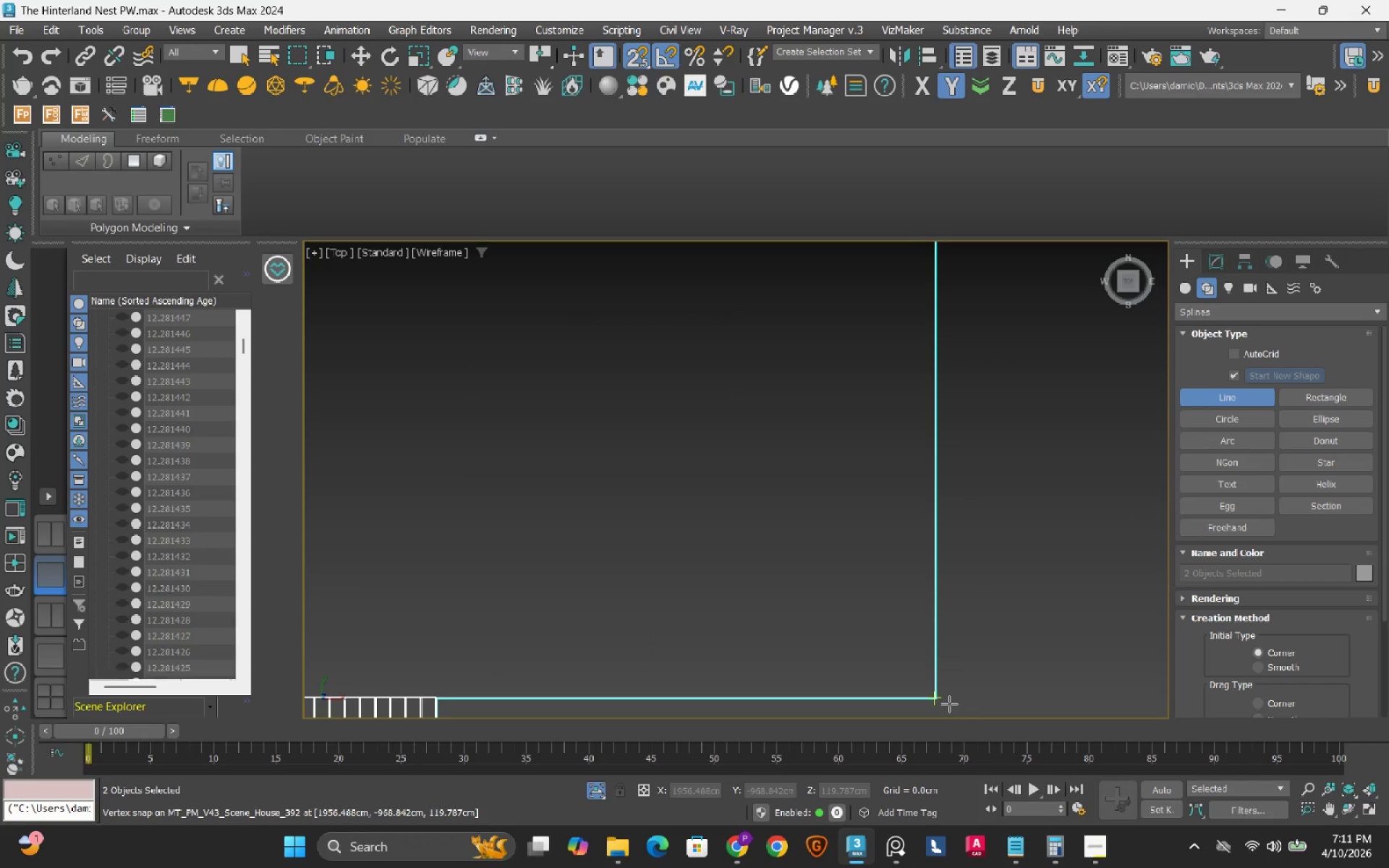 
left_click([949, 704])
 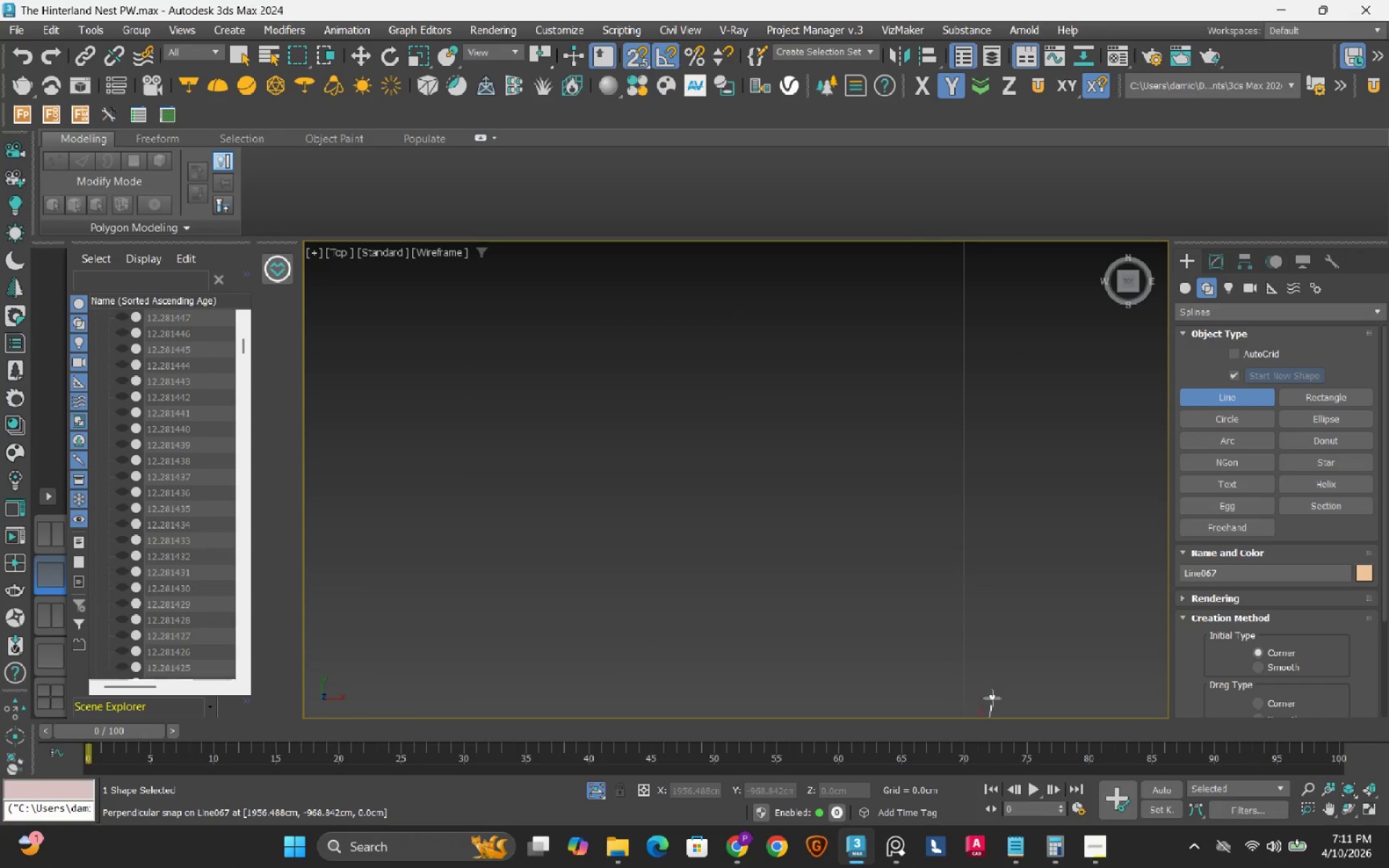 
scroll: coordinate [1007, 647], scroll_direction: down, amount: 4.0
 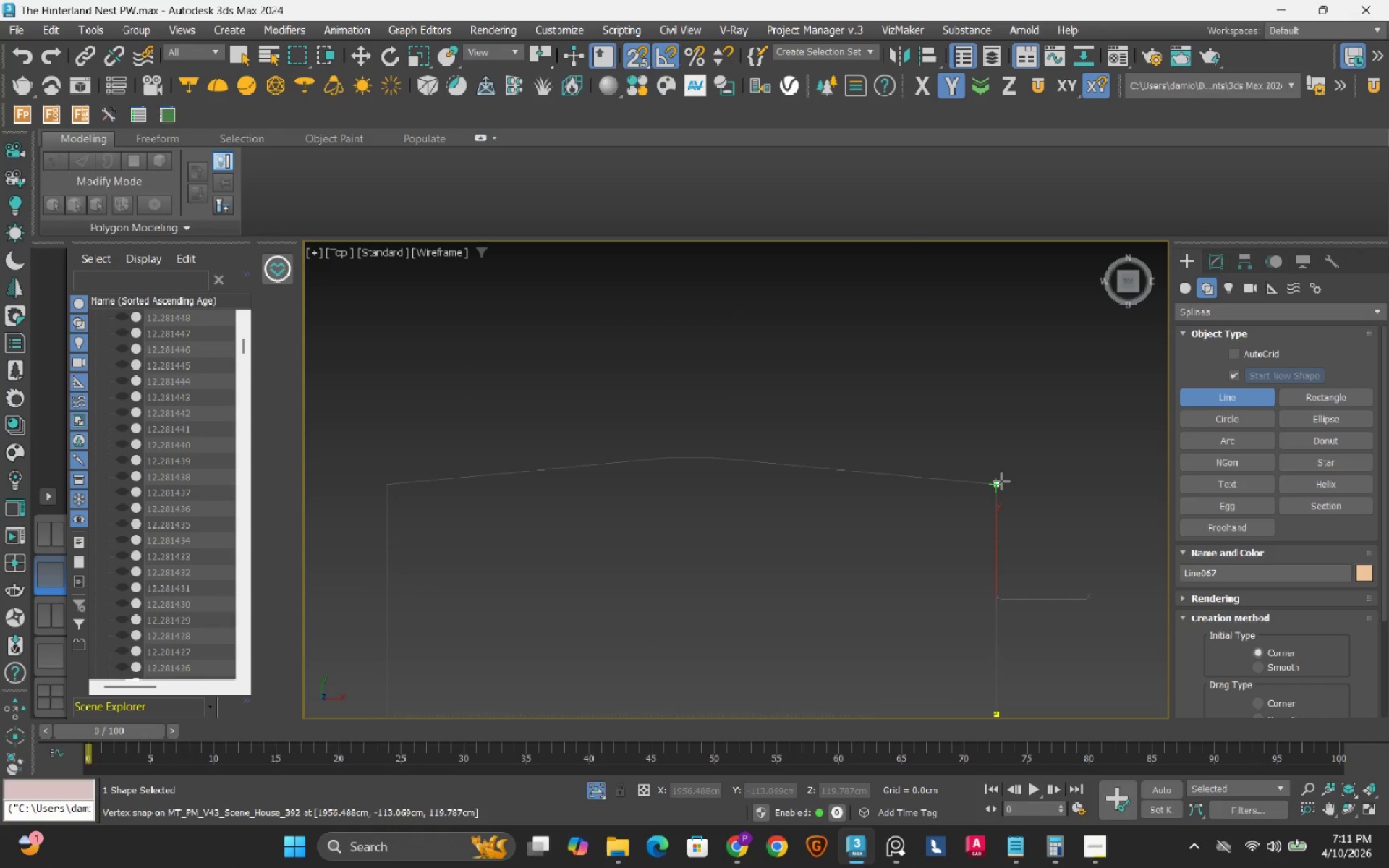 
left_click([1001, 481])
 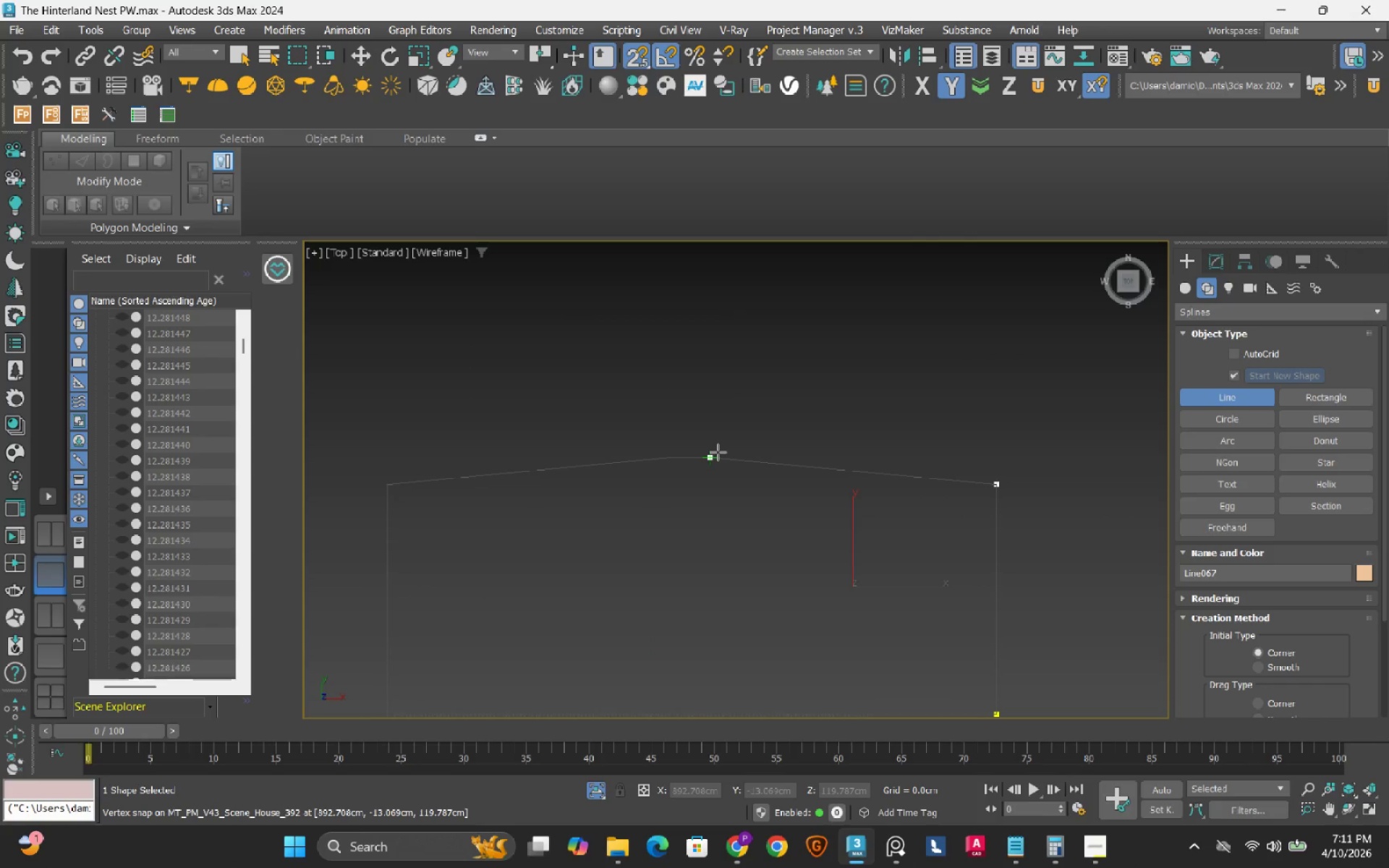 
scroll: coordinate [718, 452], scroll_direction: up, amount: 4.0
 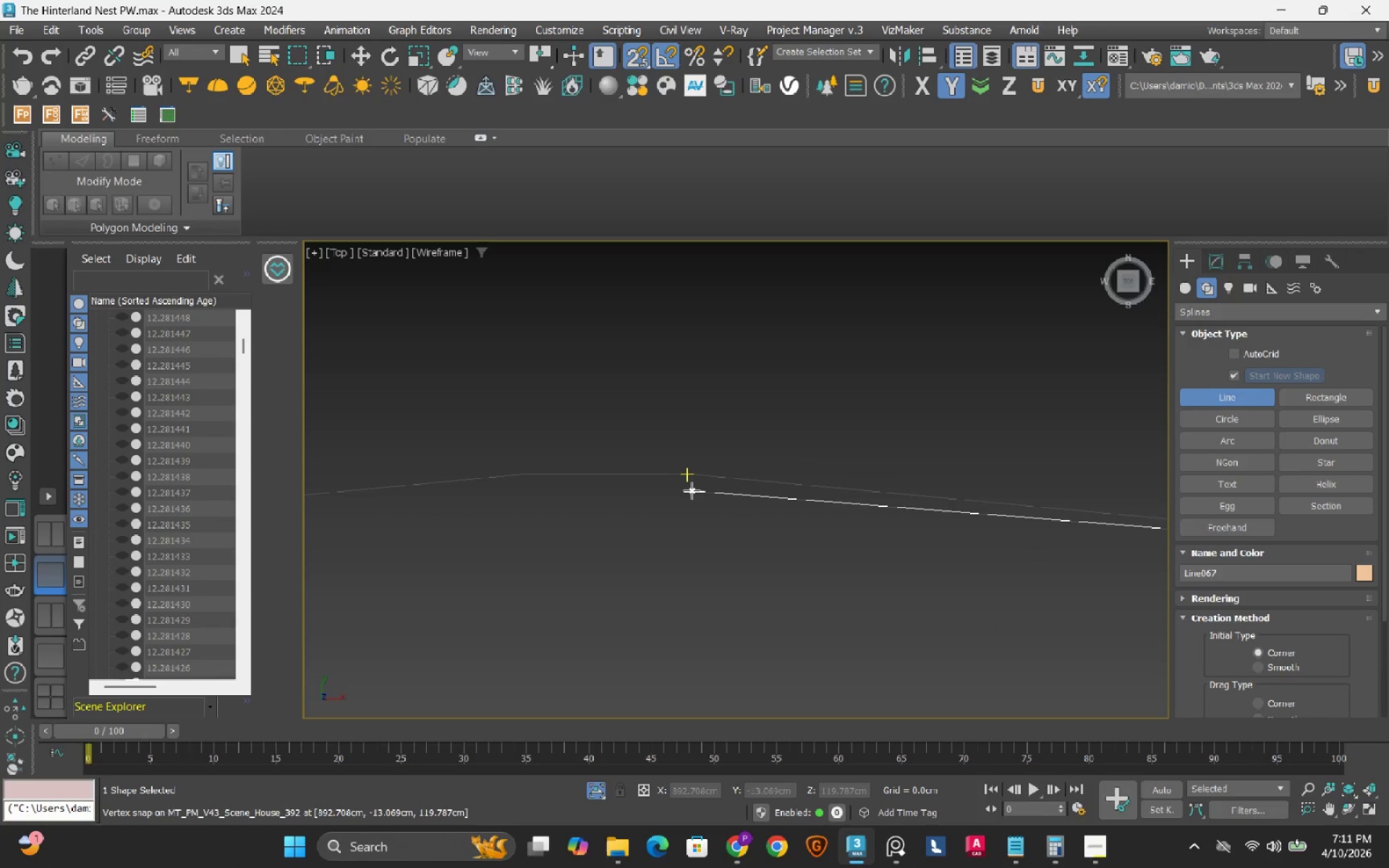 
left_click([692, 486])
 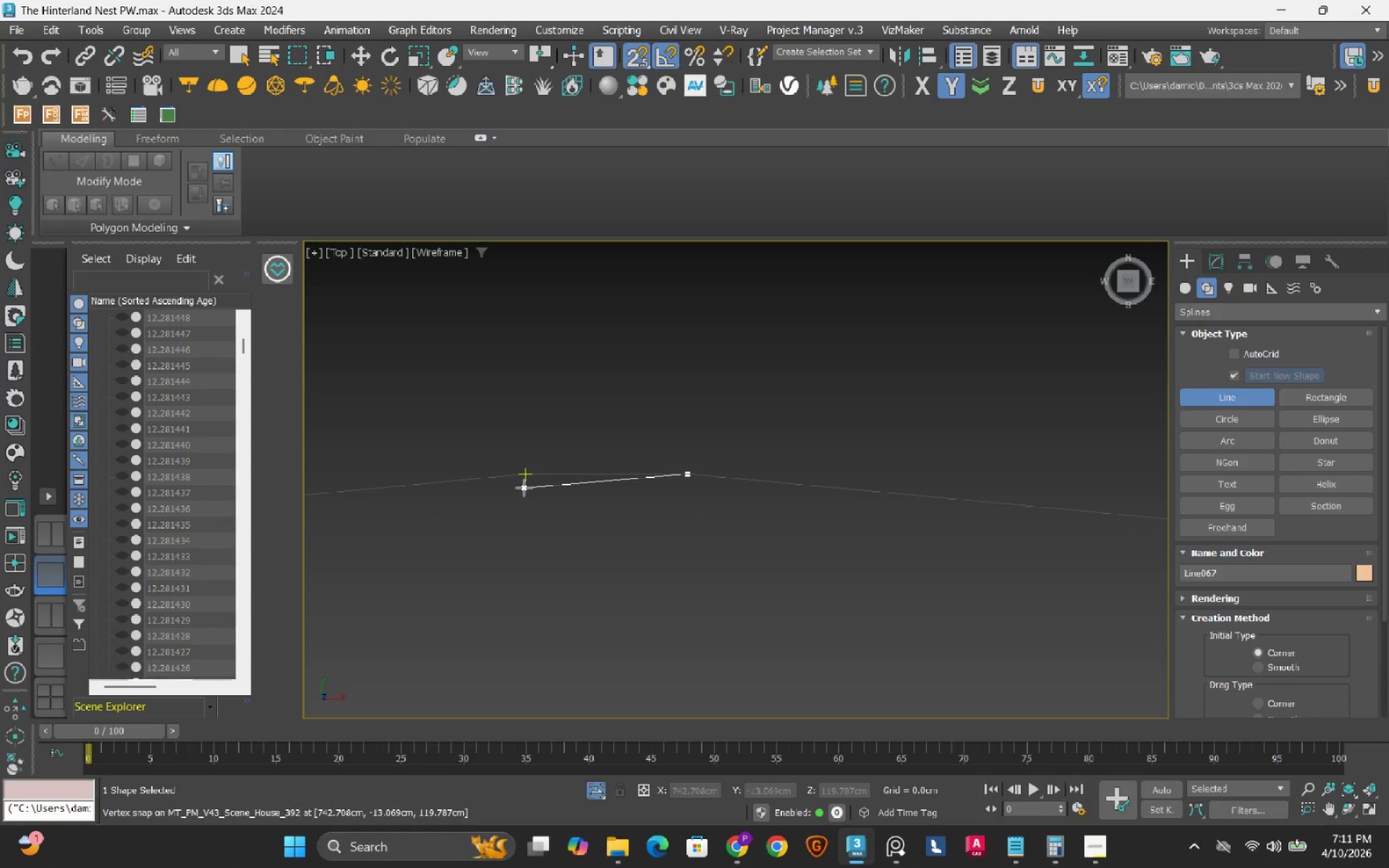 
left_click([524, 488])
 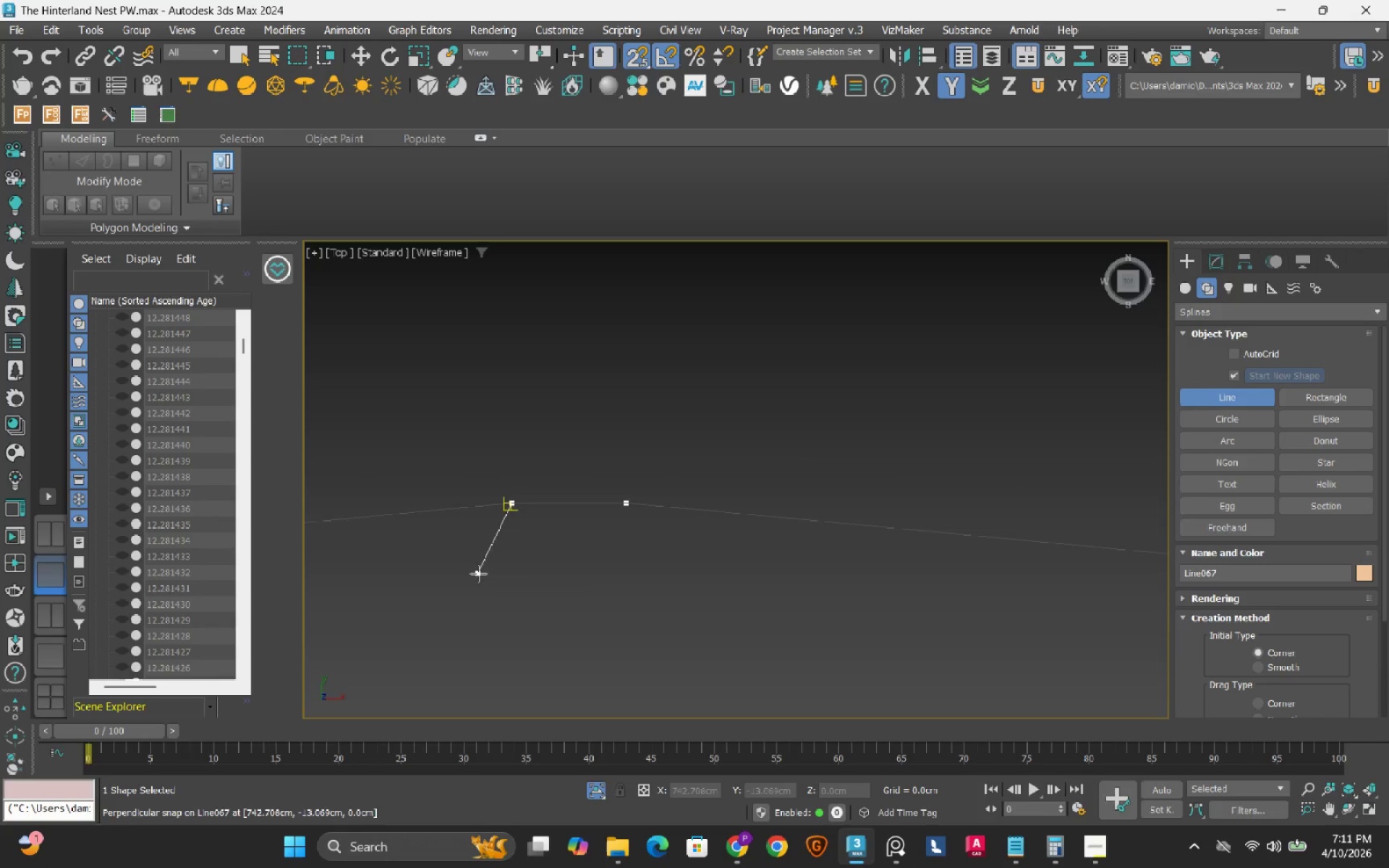 
scroll: coordinate [592, 420], scroll_direction: down, amount: 4.0
 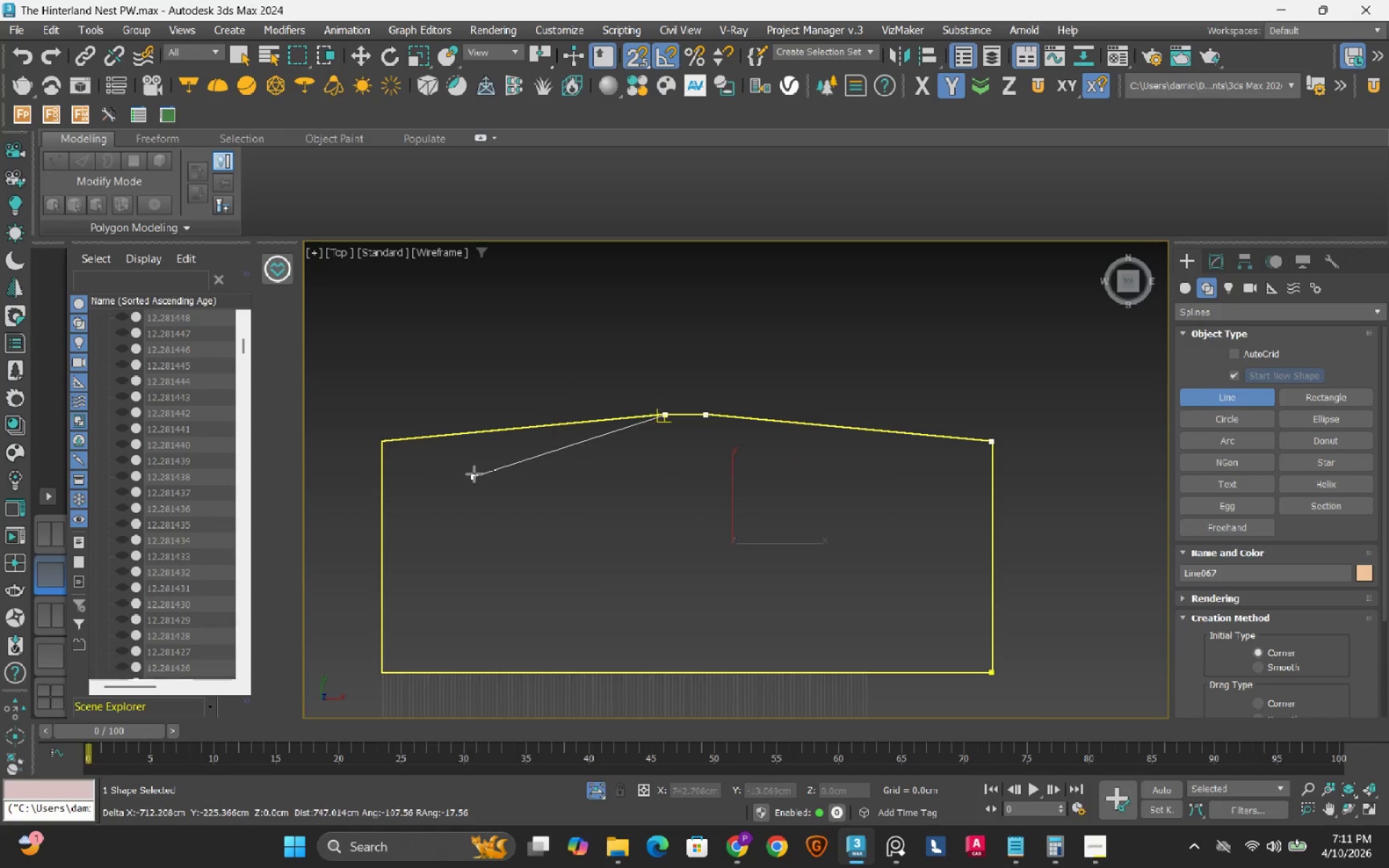 
scroll: coordinate [474, 474], scroll_direction: up, amount: 1.0
 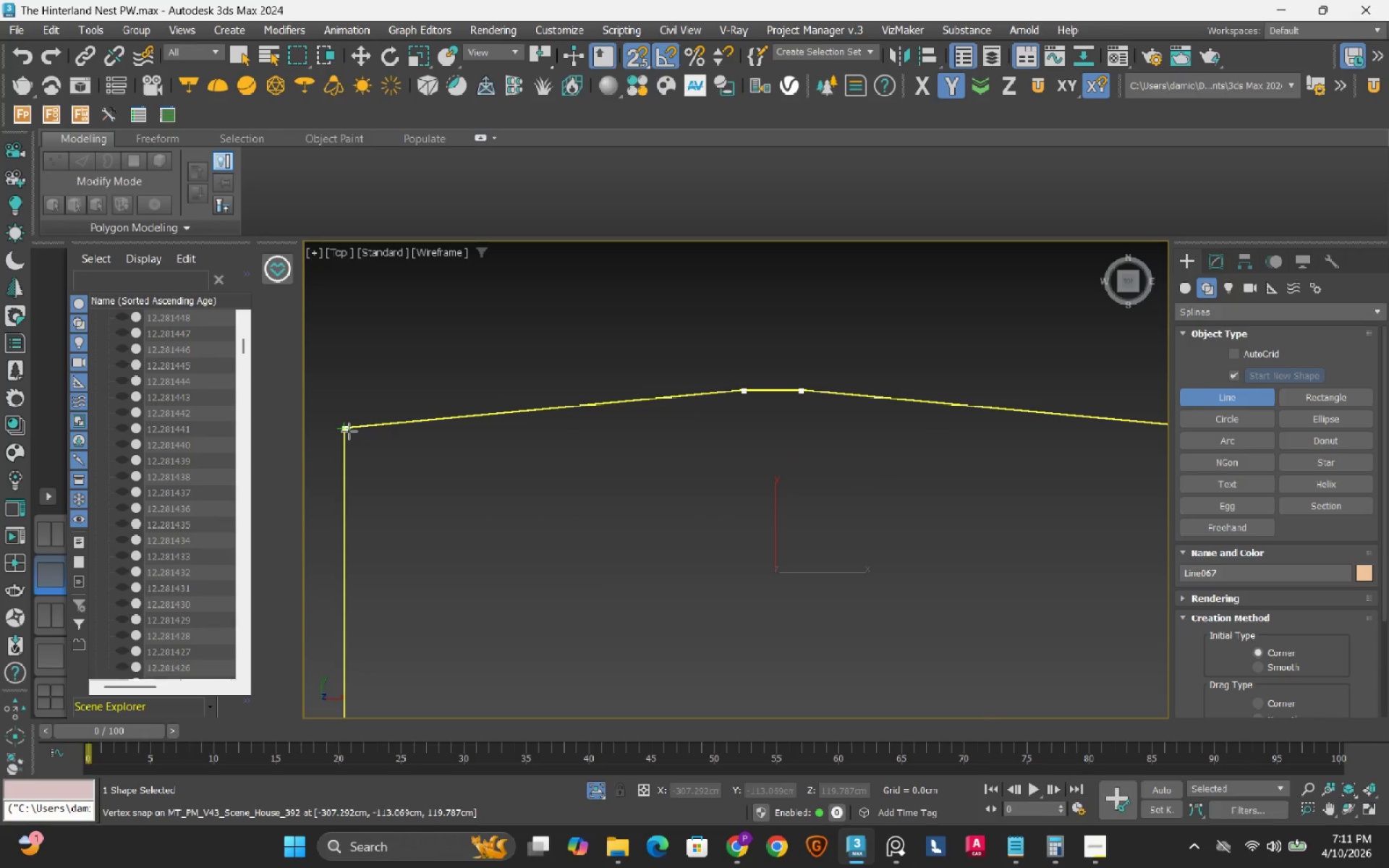 
left_click([349, 431])
 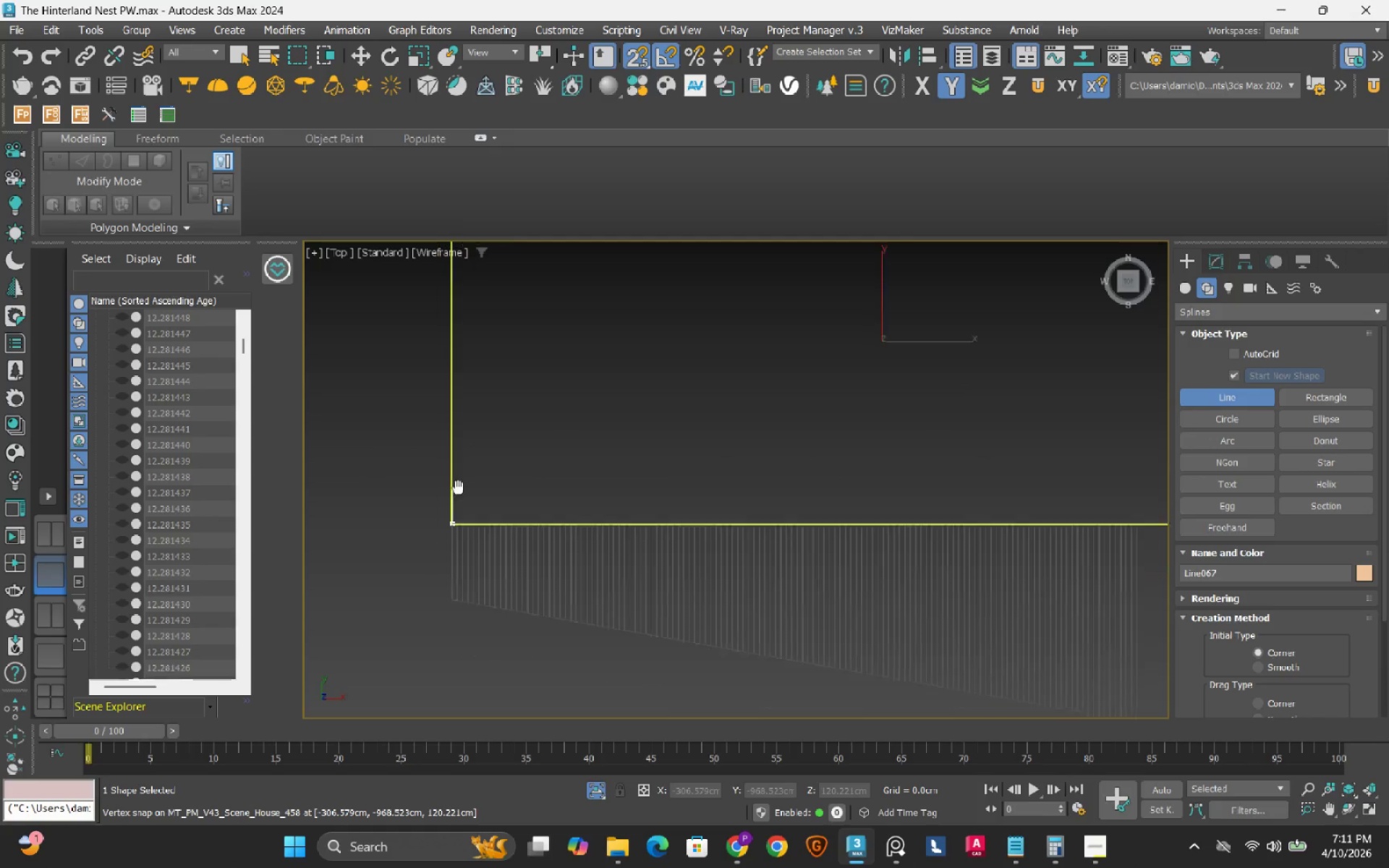 
scroll: coordinate [454, 486], scroll_direction: up, amount: 3.0
 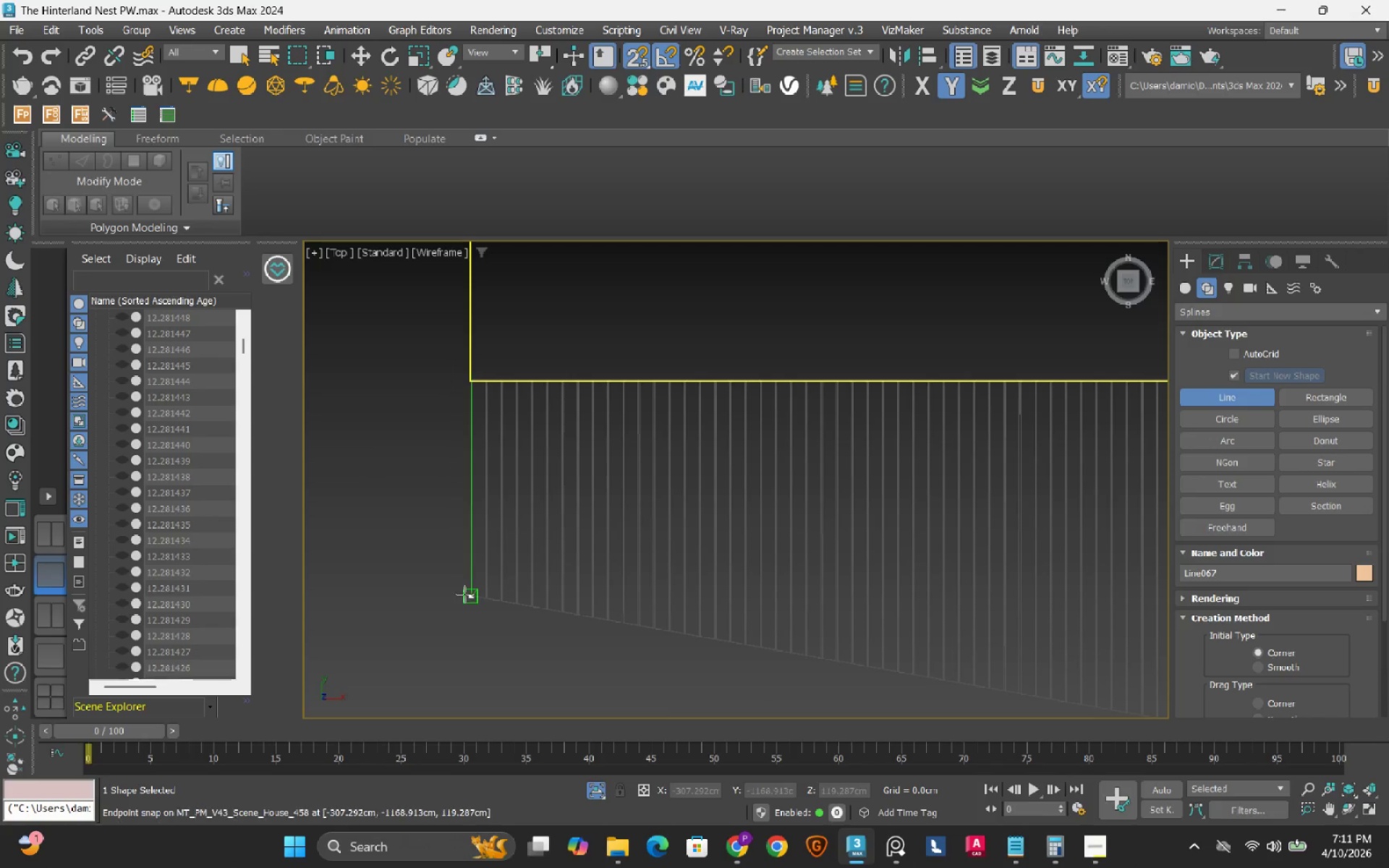 
left_click([465, 593])
 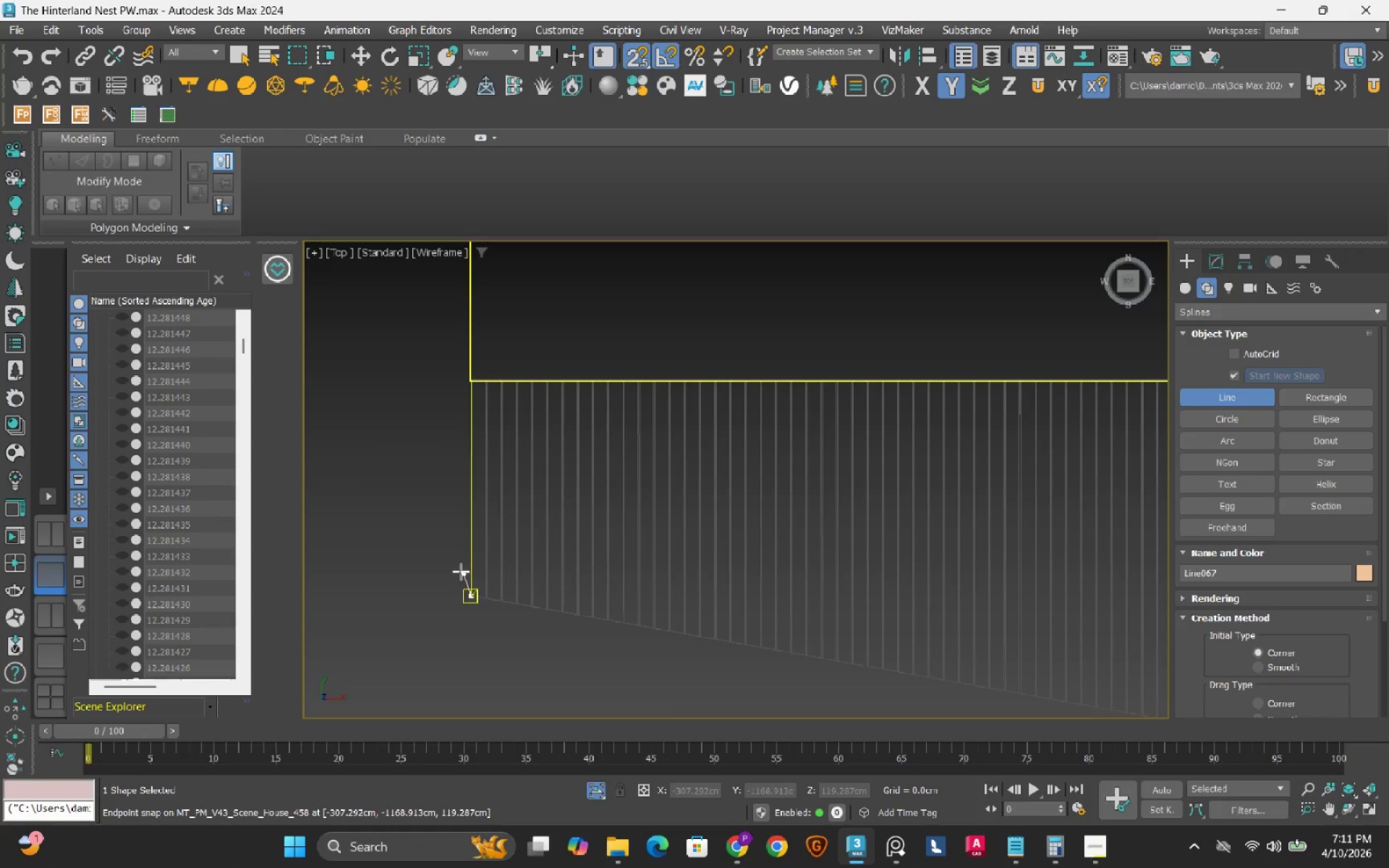 
scroll: coordinate [455, 561], scroll_direction: down, amount: 7.0
 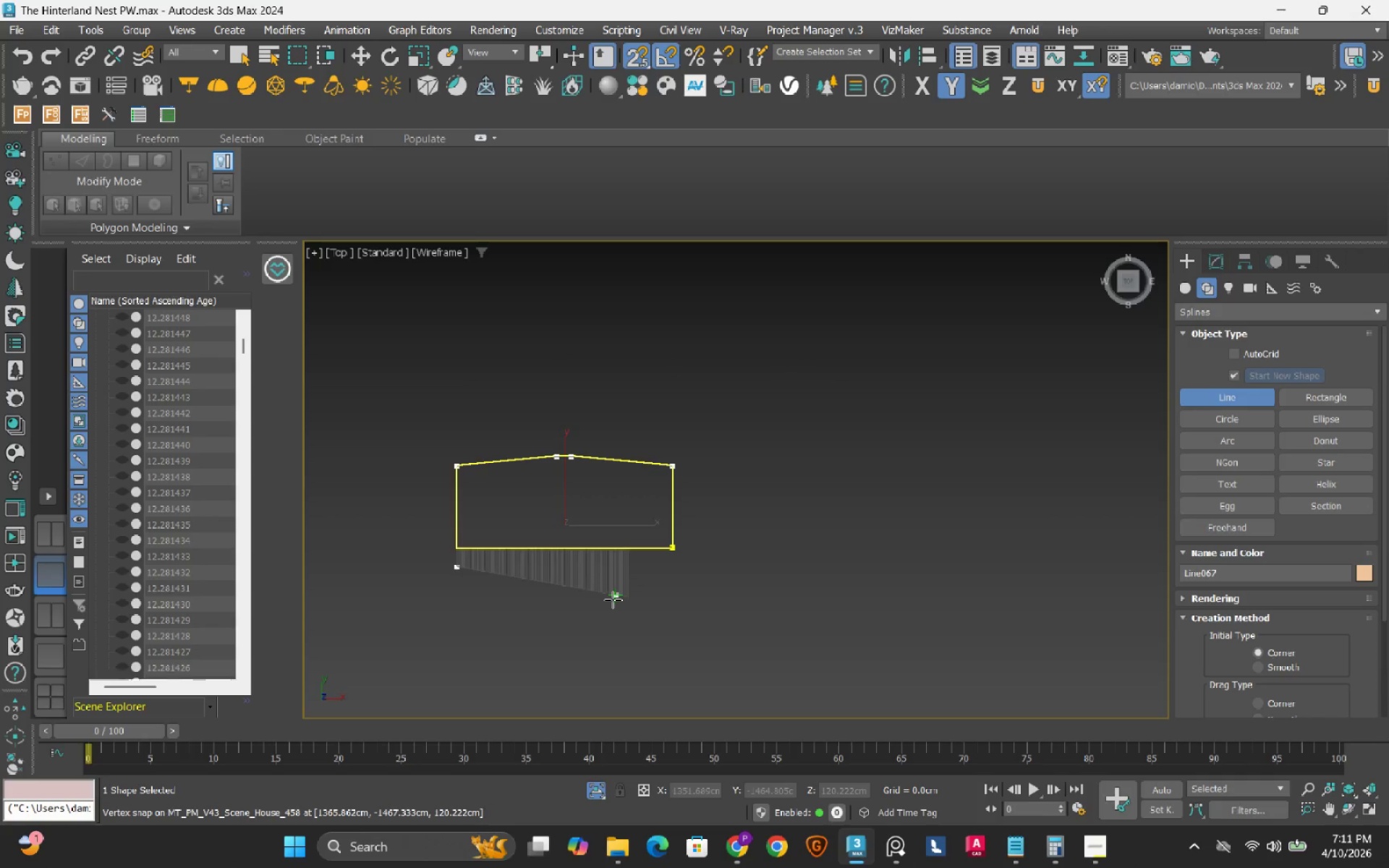 
scroll: coordinate [614, 594], scroll_direction: up, amount: 8.0
 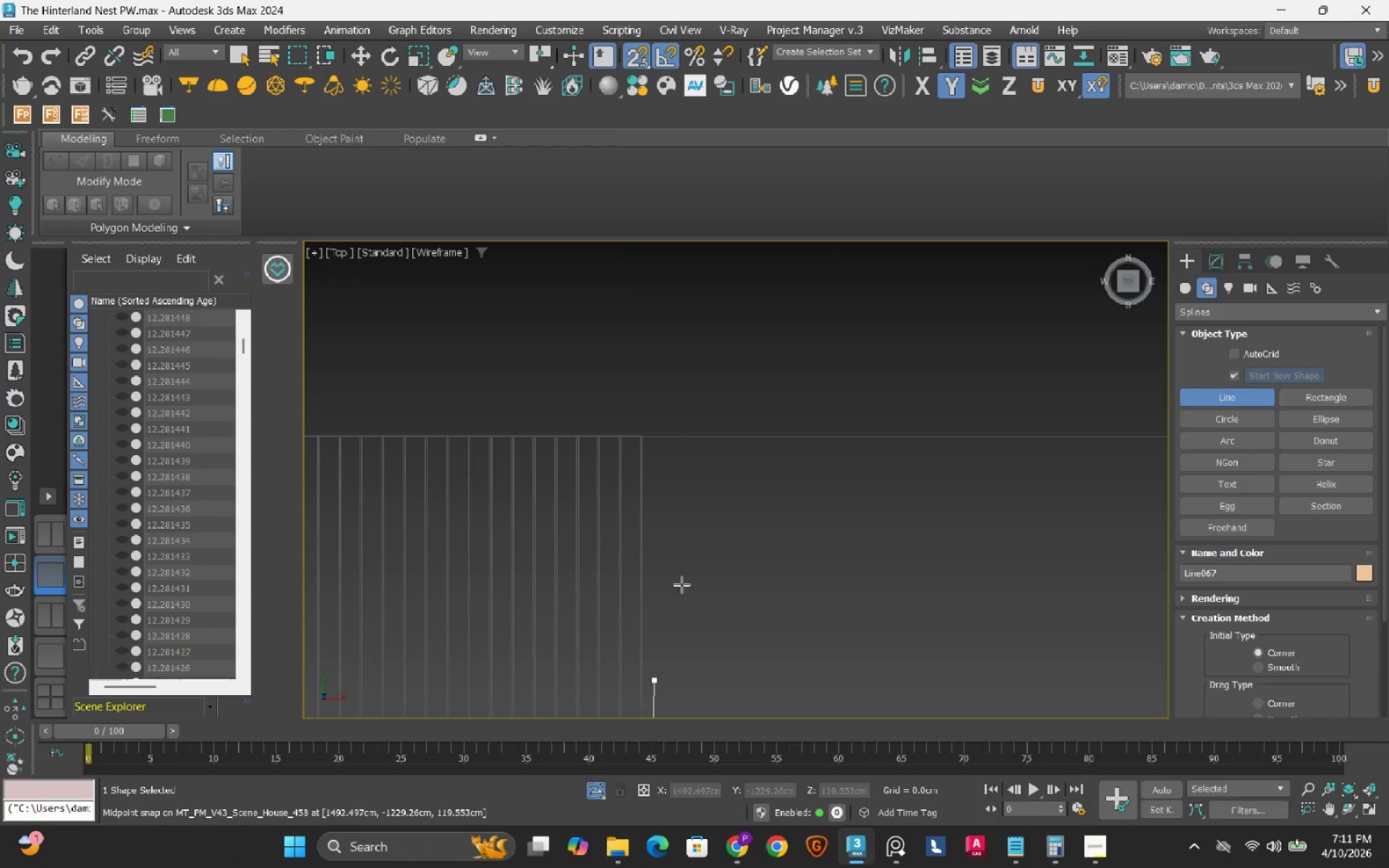 
left_click([649, 436])
 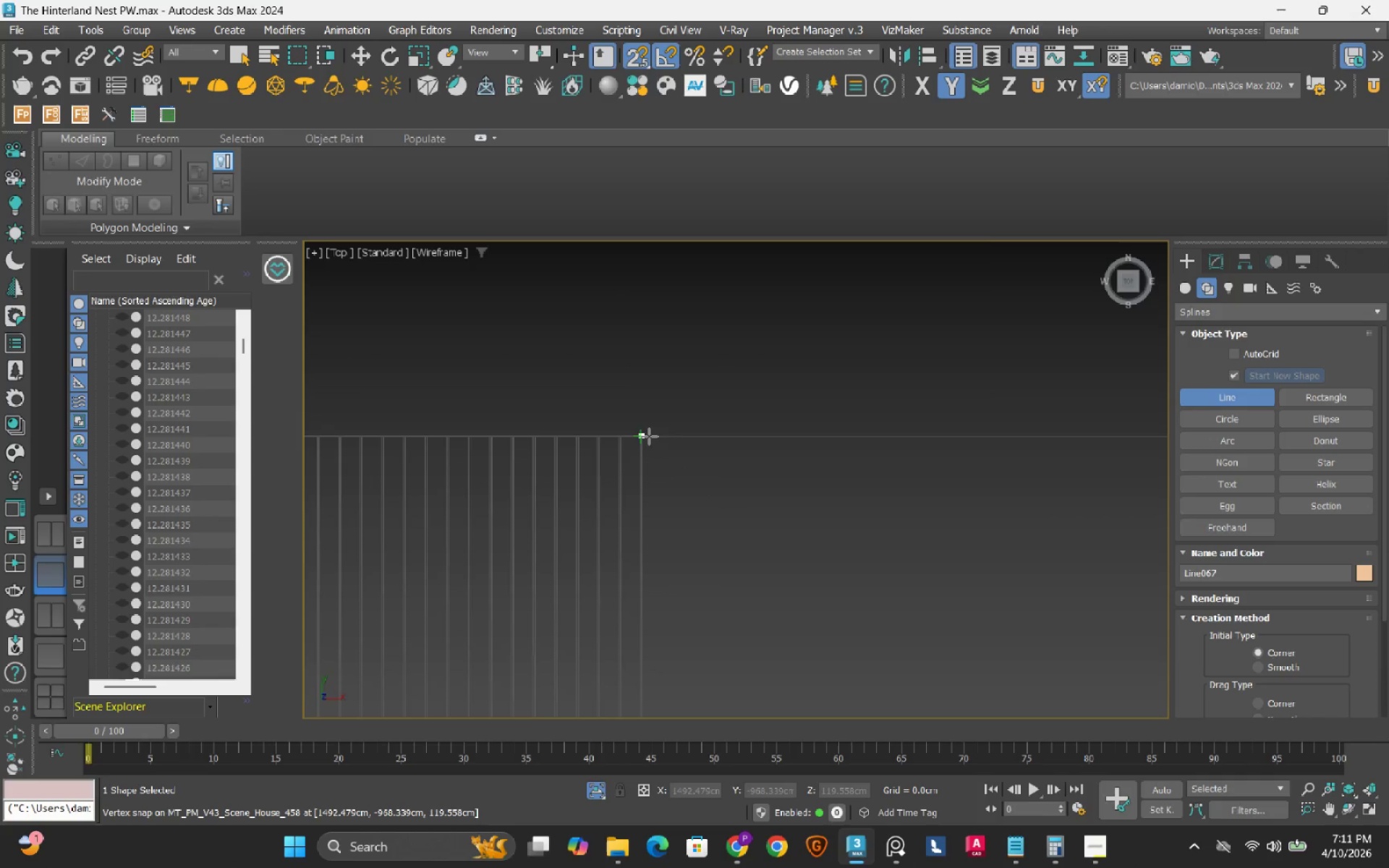 
scroll: coordinate [618, 462], scroll_direction: down, amount: 4.0
 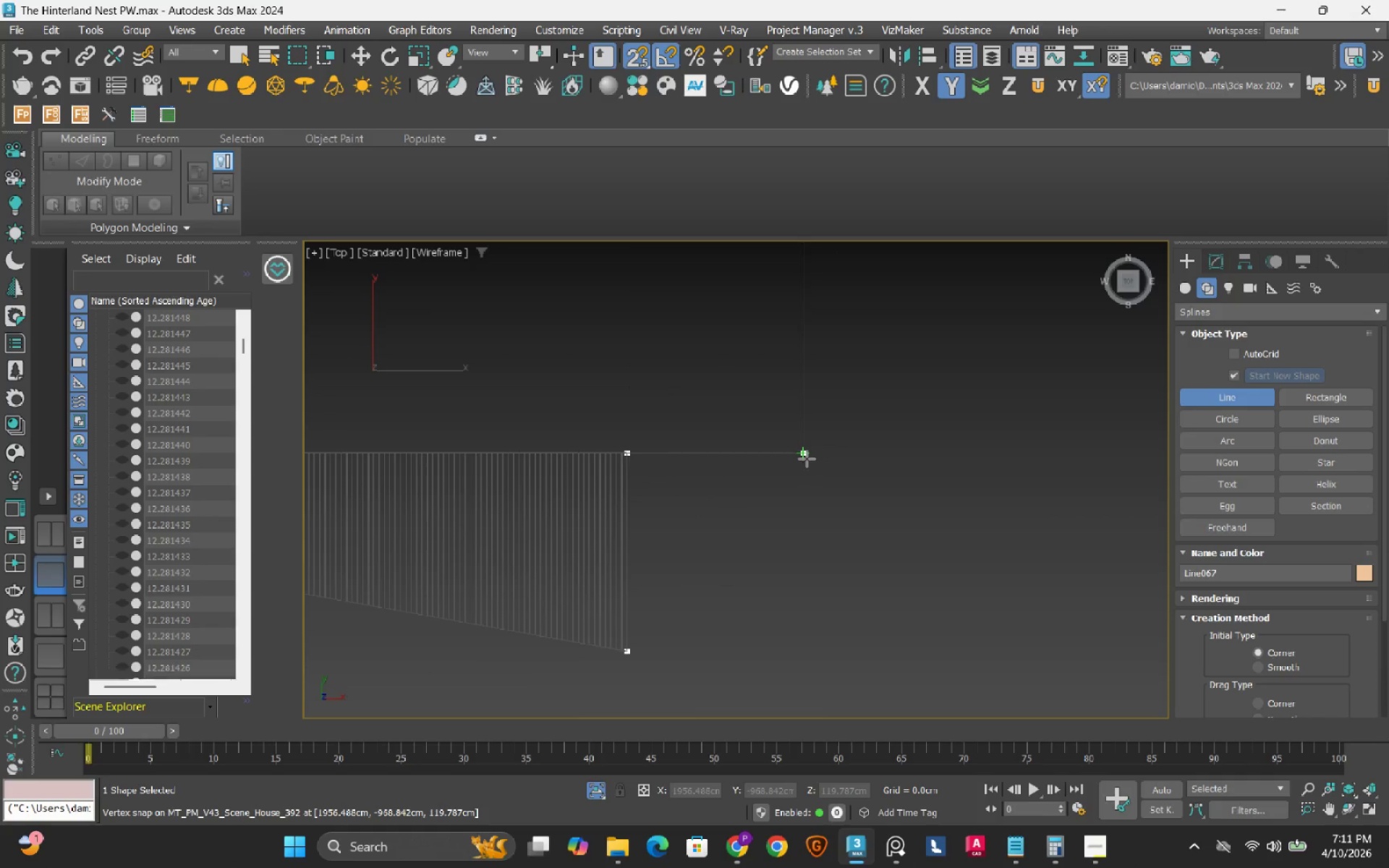 
left_click([807, 457])
 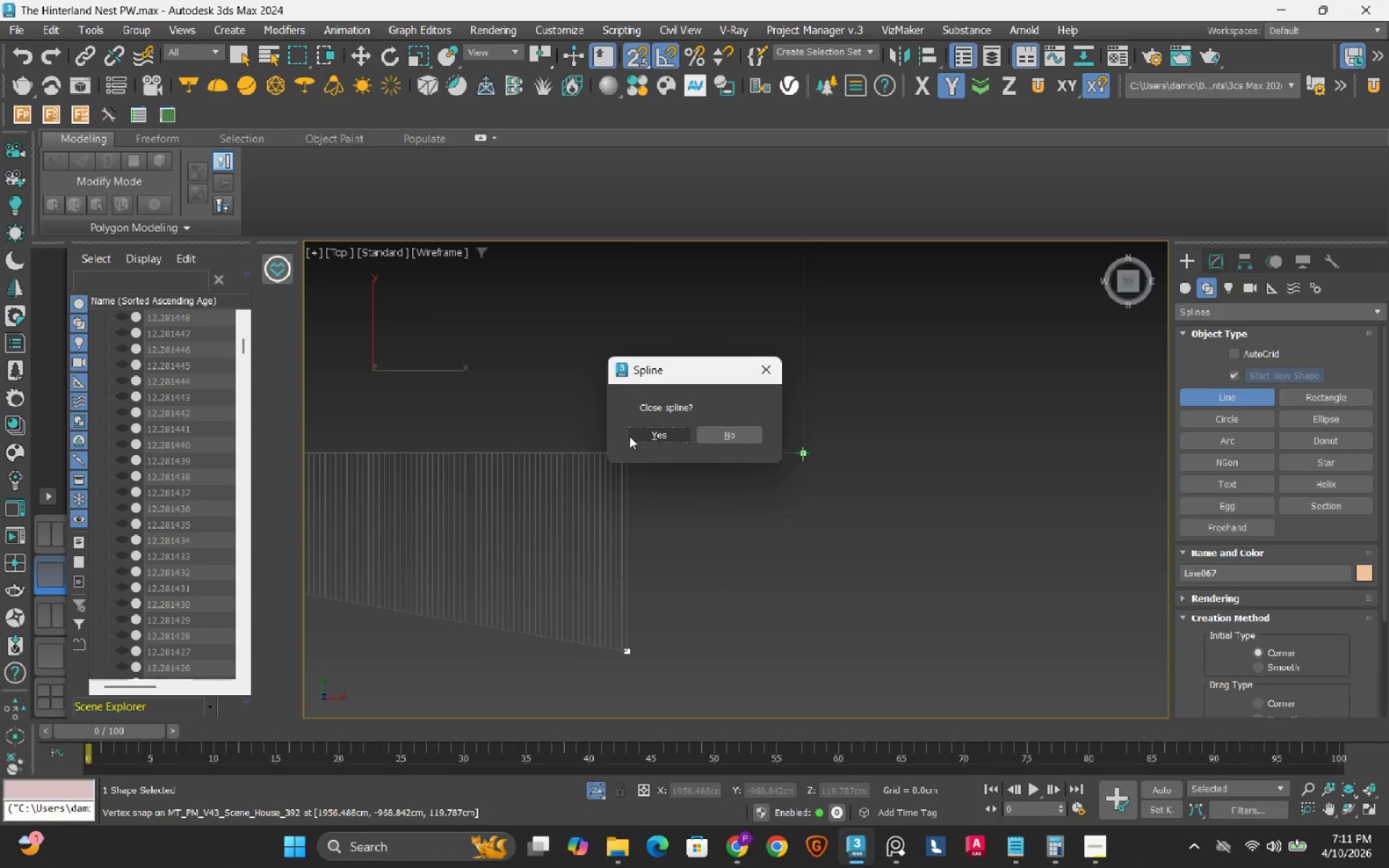 
left_click([629, 436])
 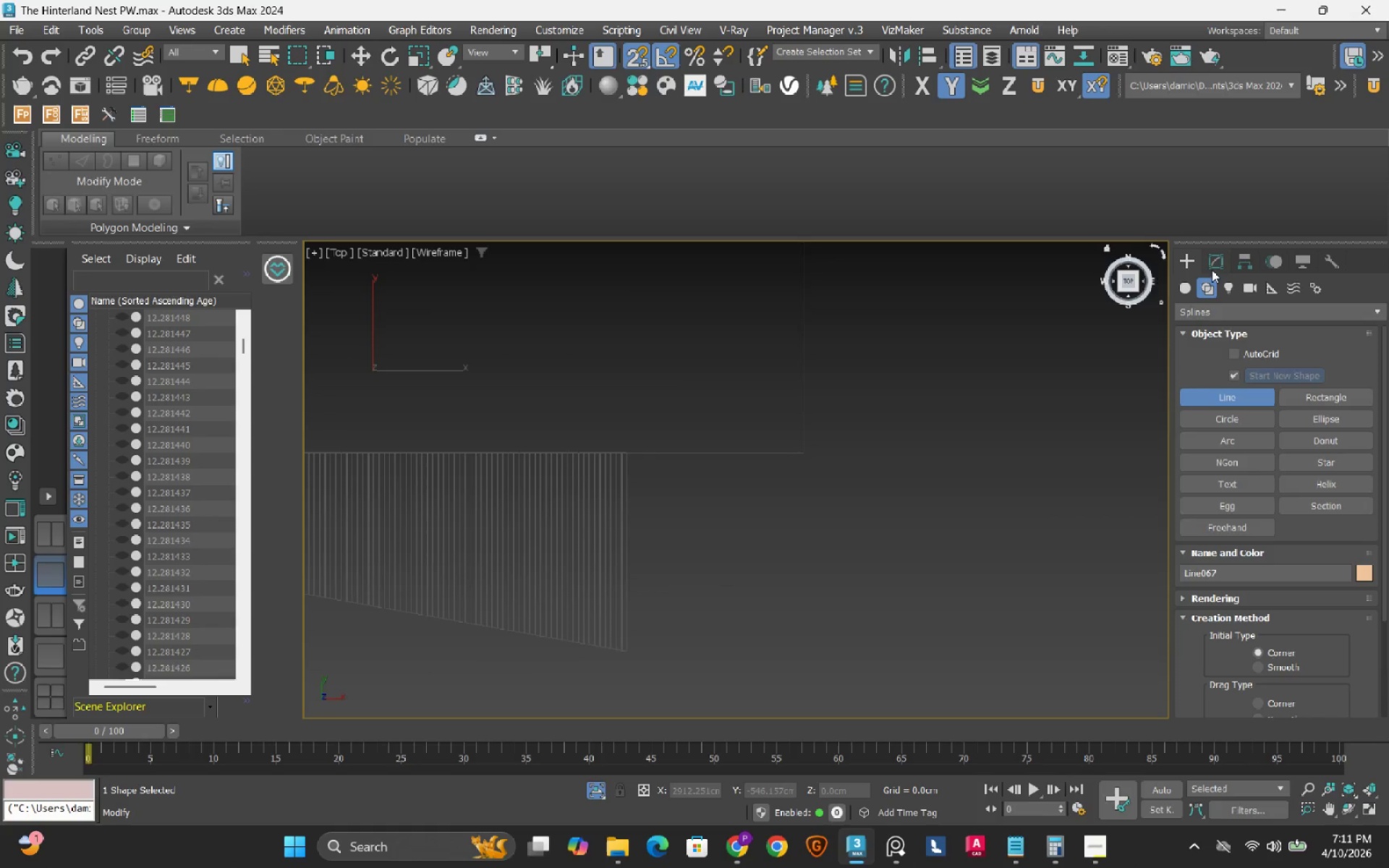 
left_click([1212, 267])
 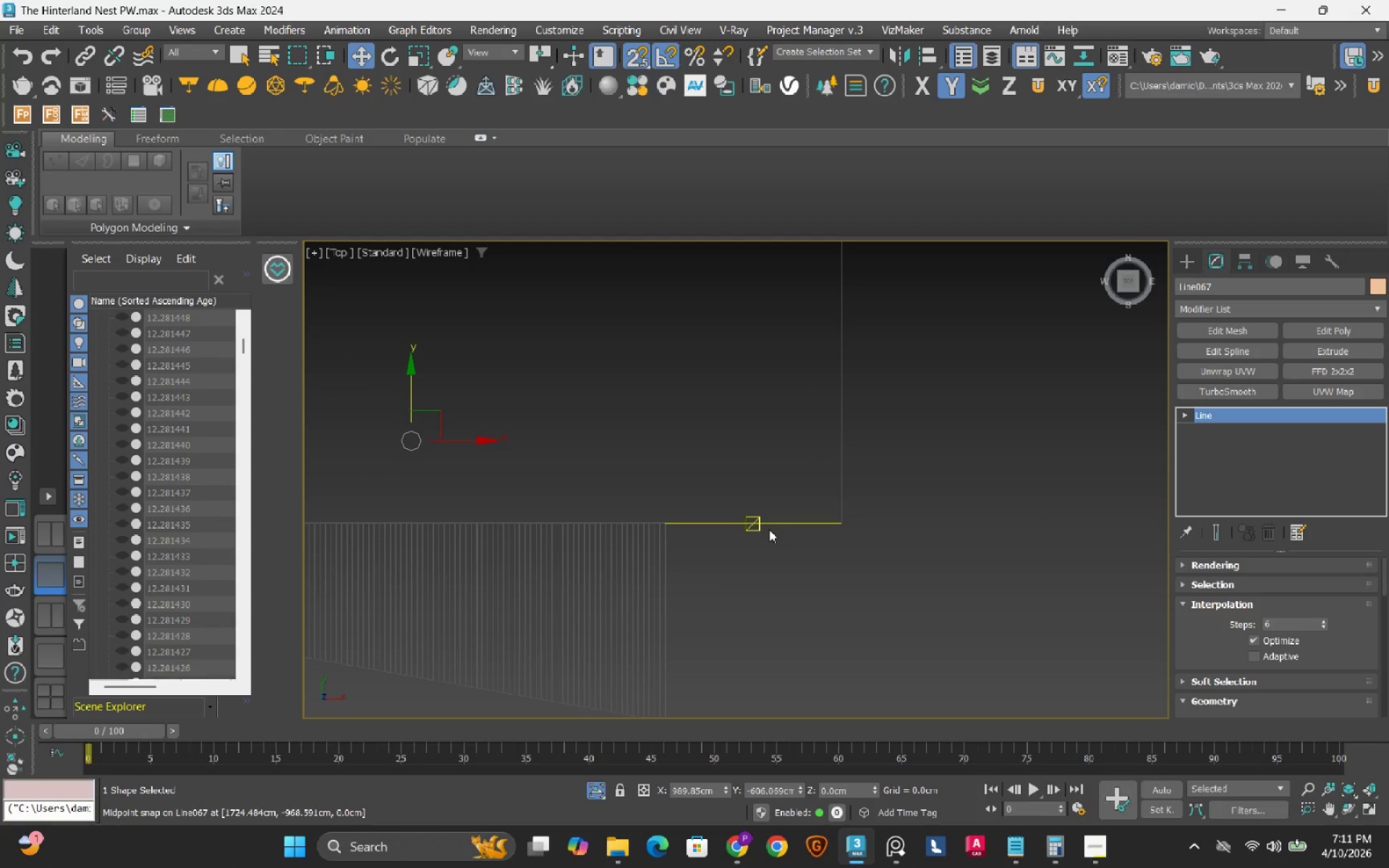 
type(3s)
 